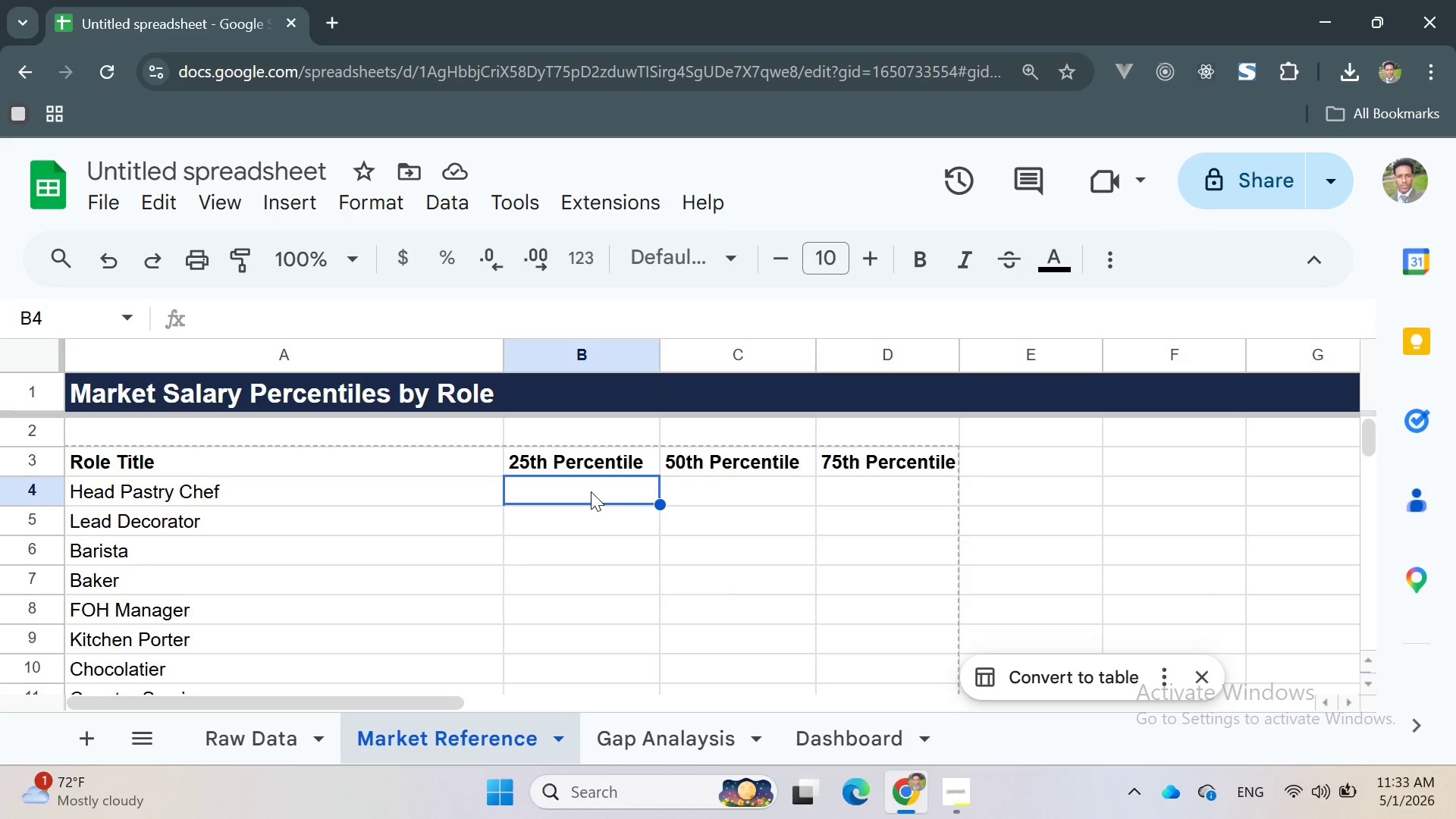 
type(=C4 * 0.85)
 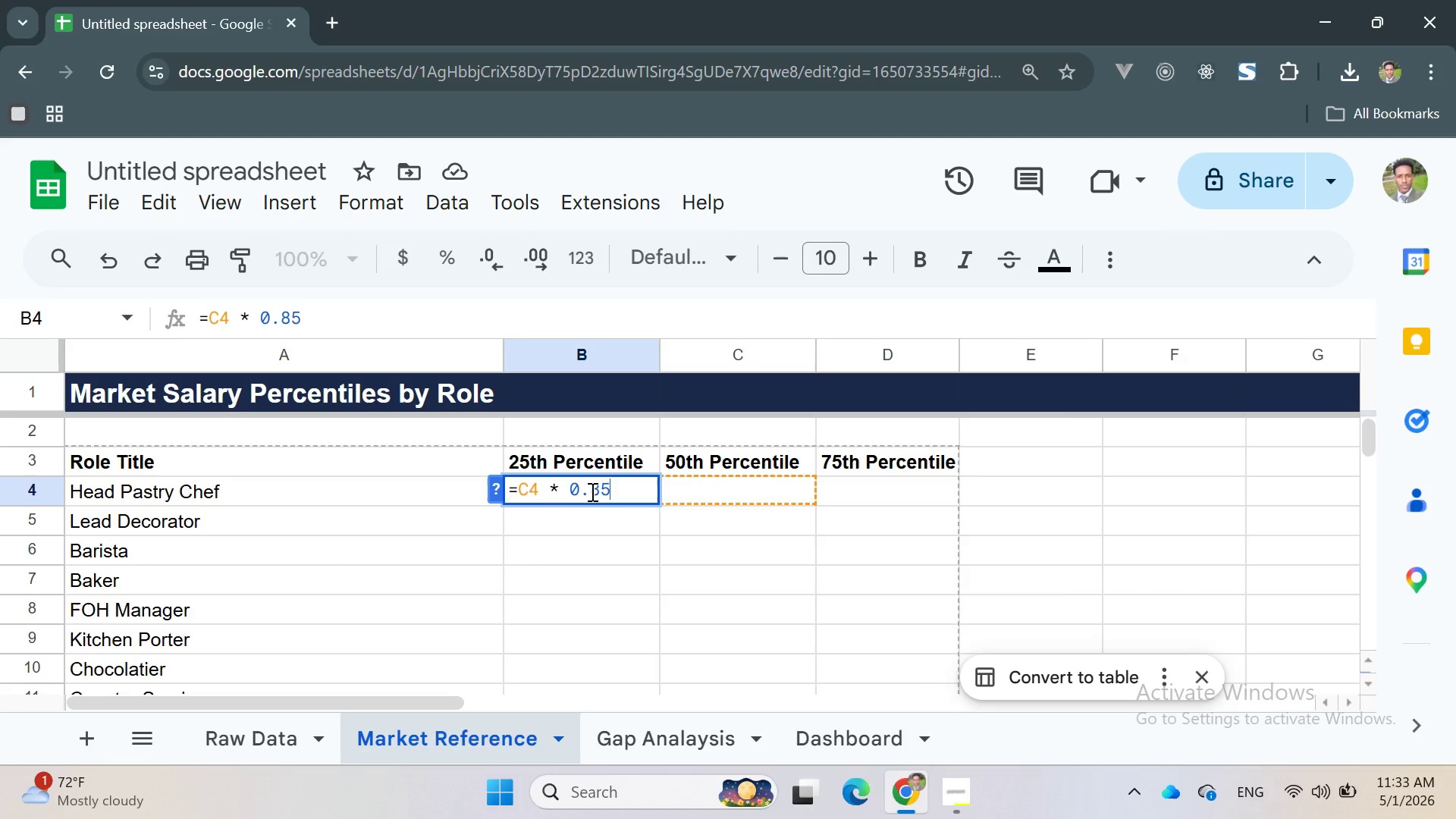 
key(Enter)
 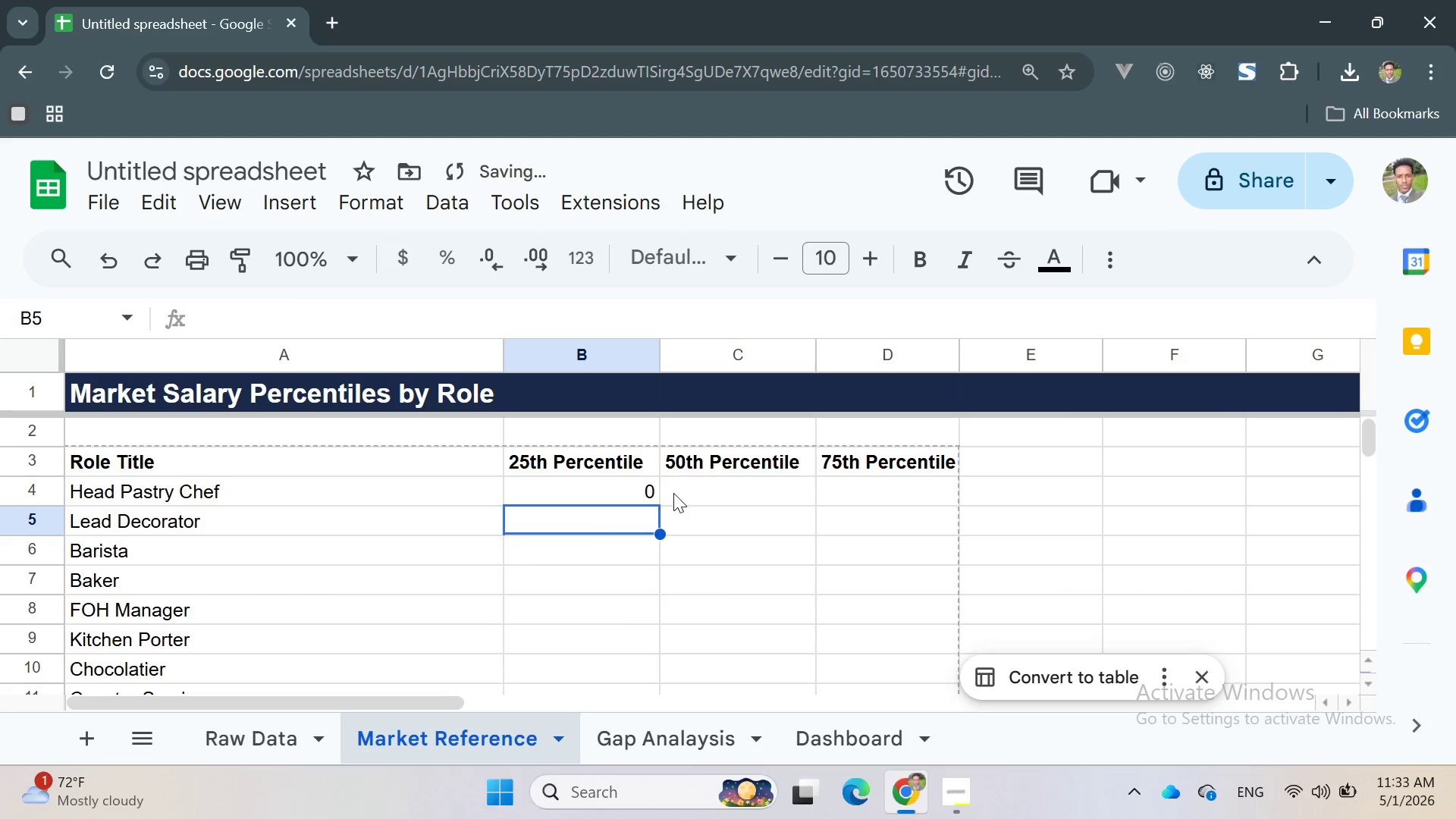 
double_click([580, 488])
 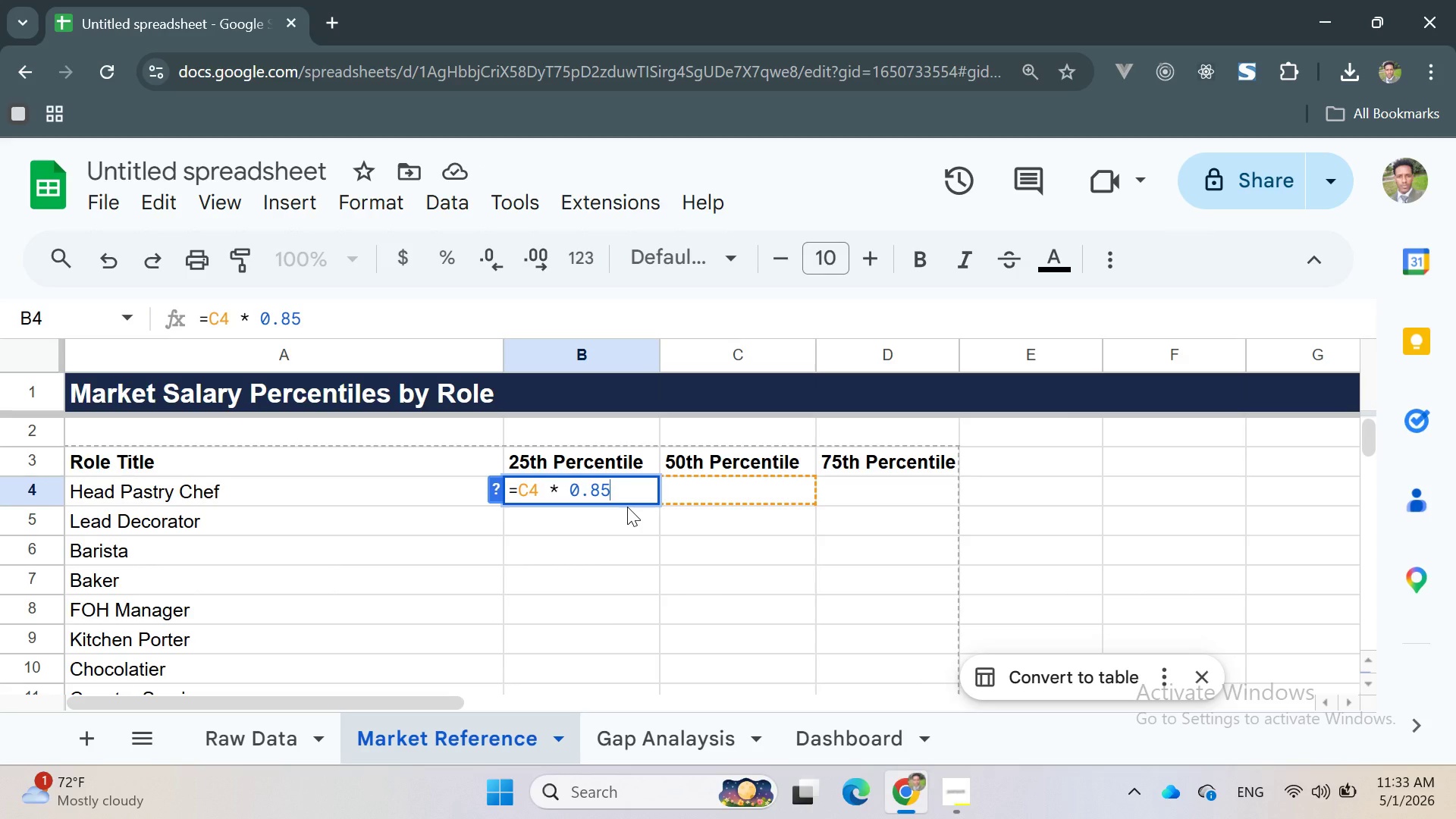 
wait(5.03)
 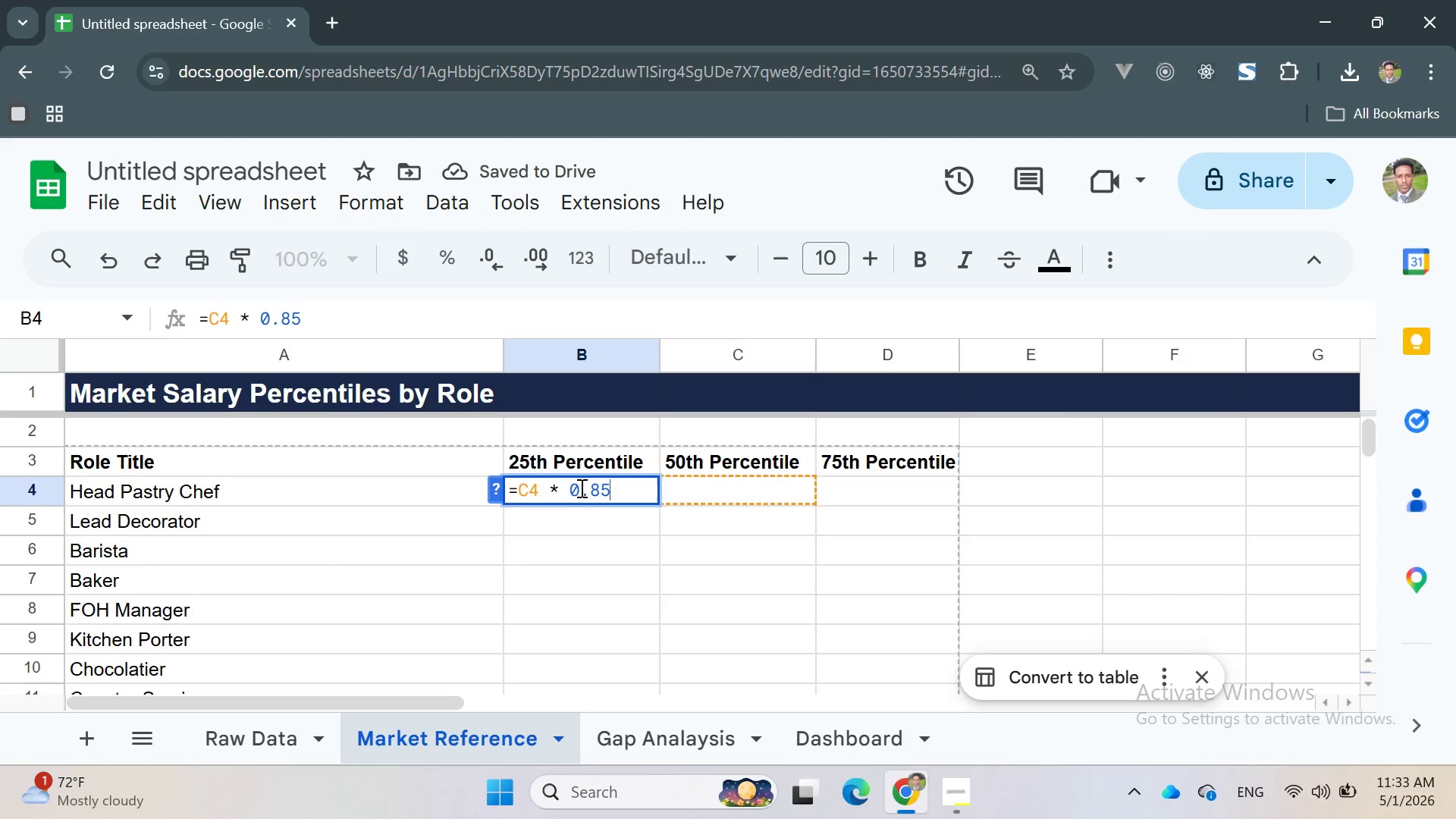 
key(Enter)
 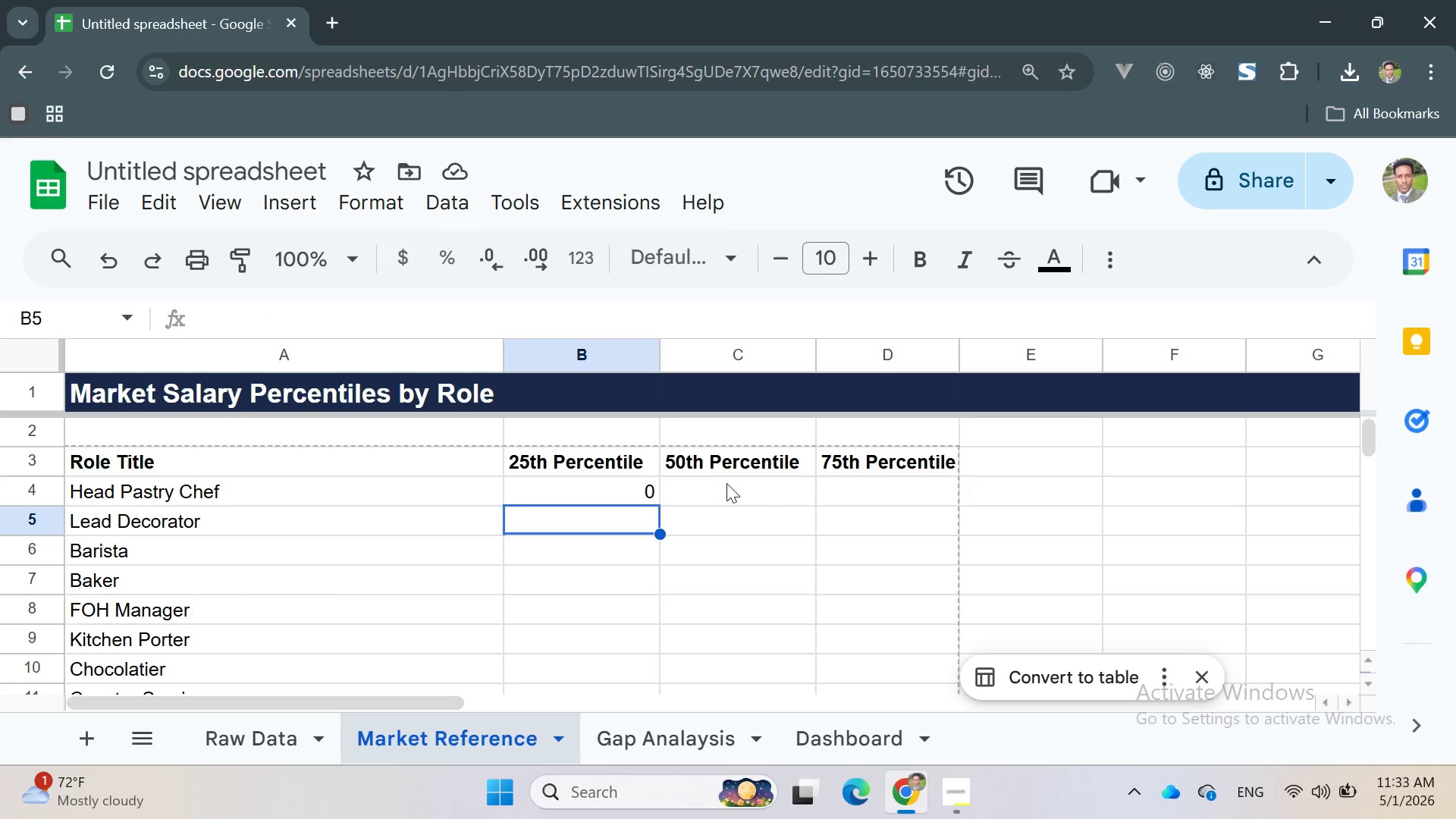 
double_click([722, 491])
 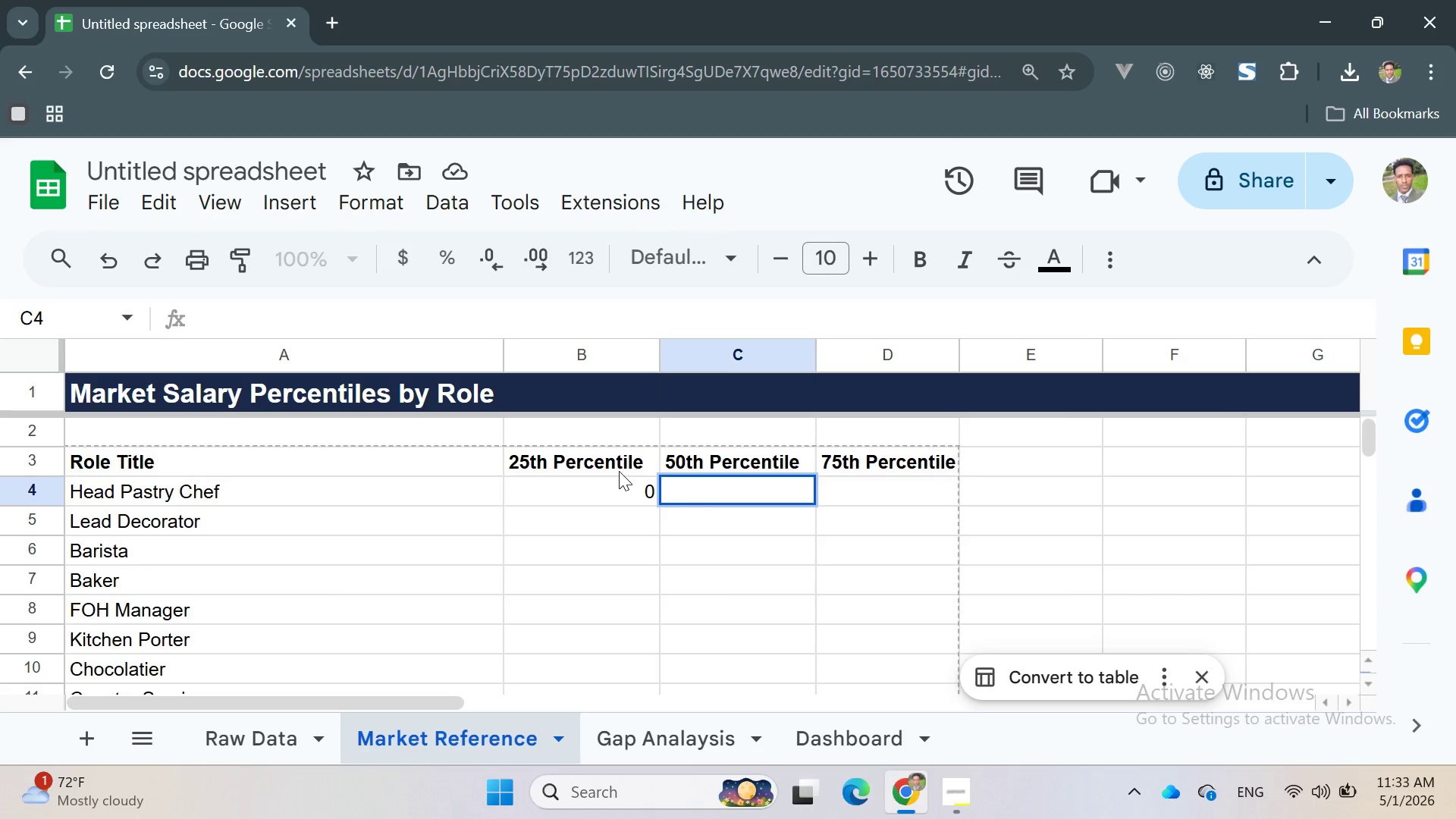 
left_click([611, 476])
 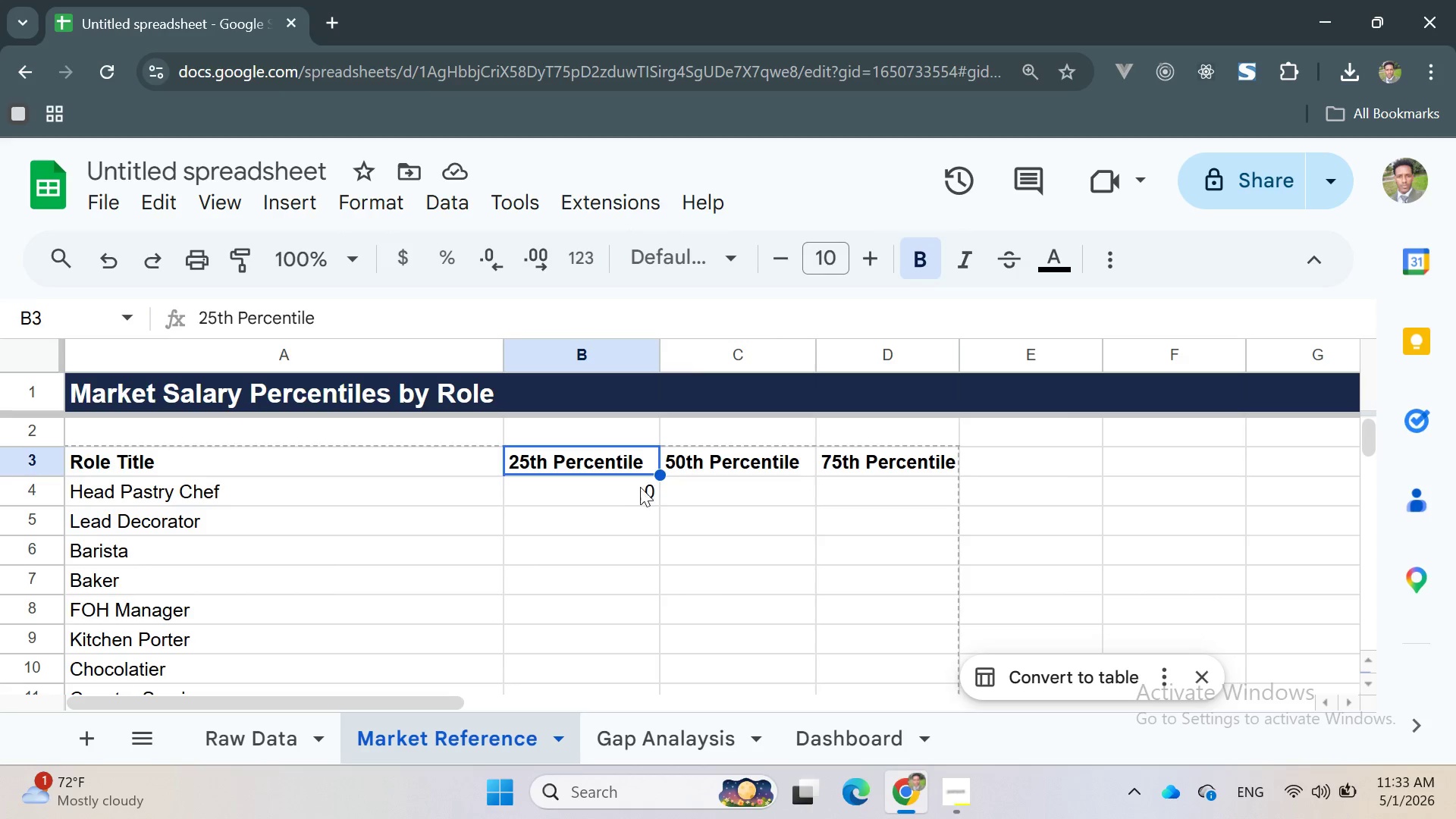 
left_click([640, 487])
 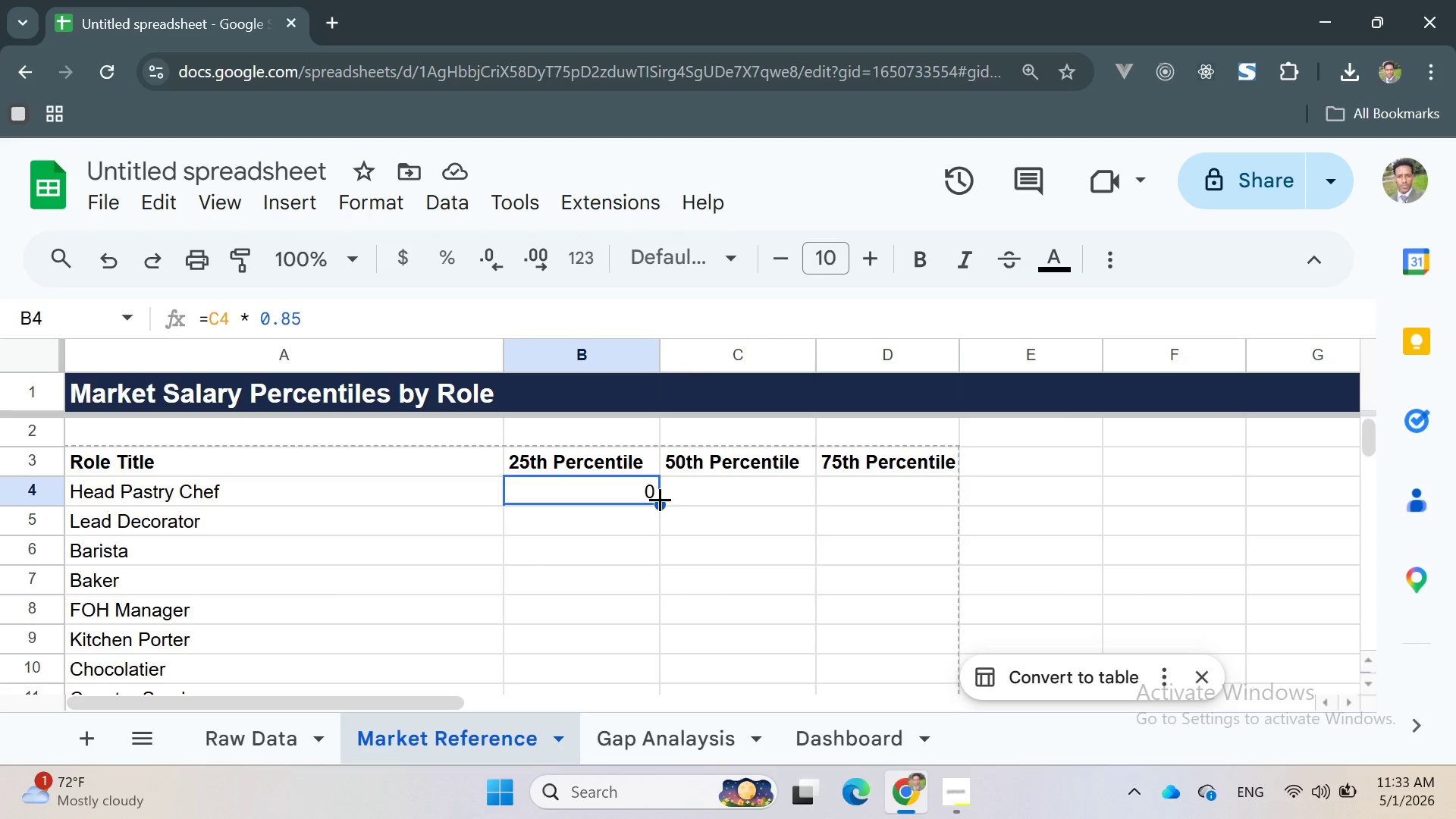 
left_click_drag(start_coordinate=[657, 500], to_coordinate=[626, 676])
 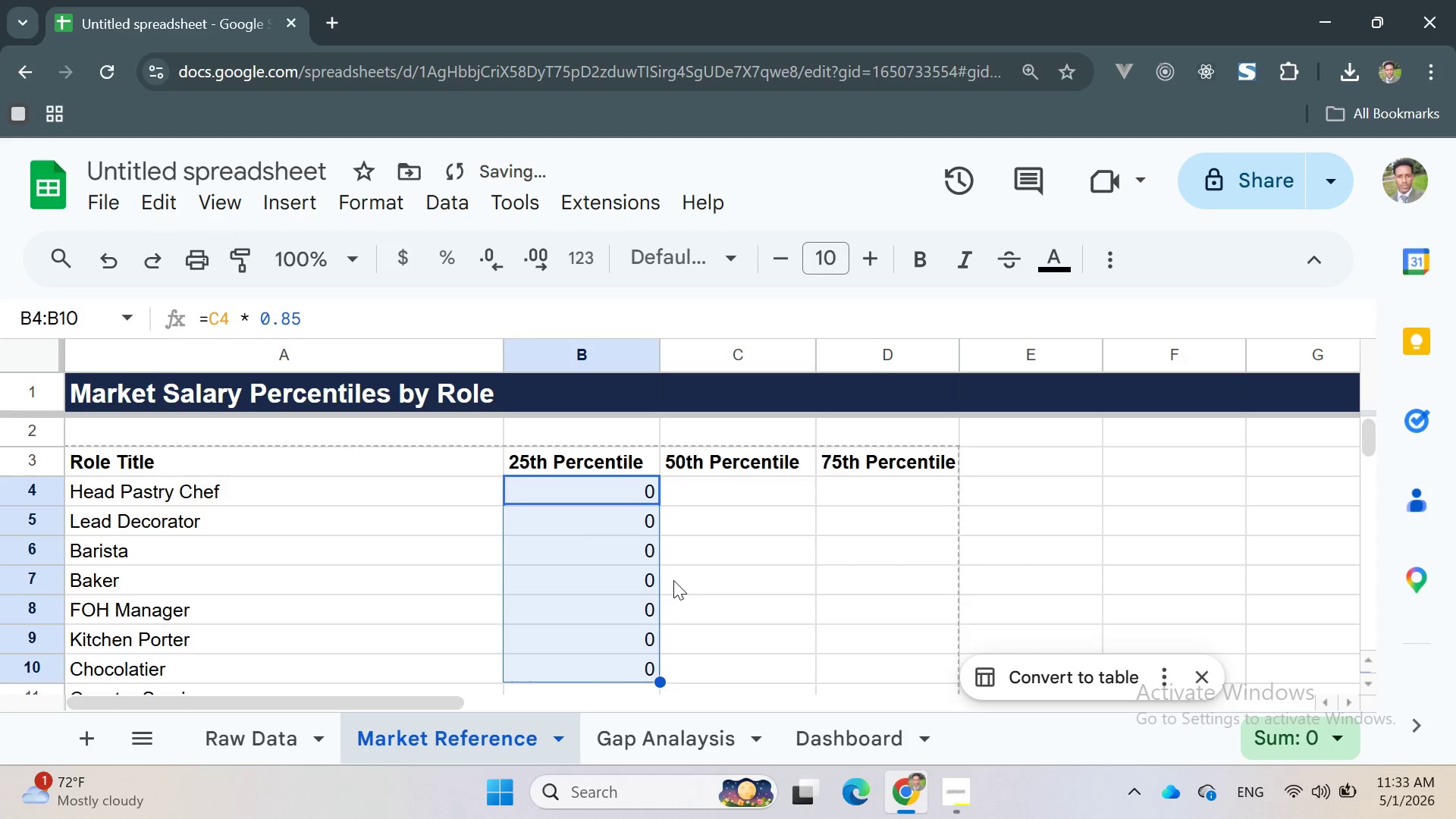 
scroll: coordinate [673, 580], scroll_direction: down, amount: 2.0
 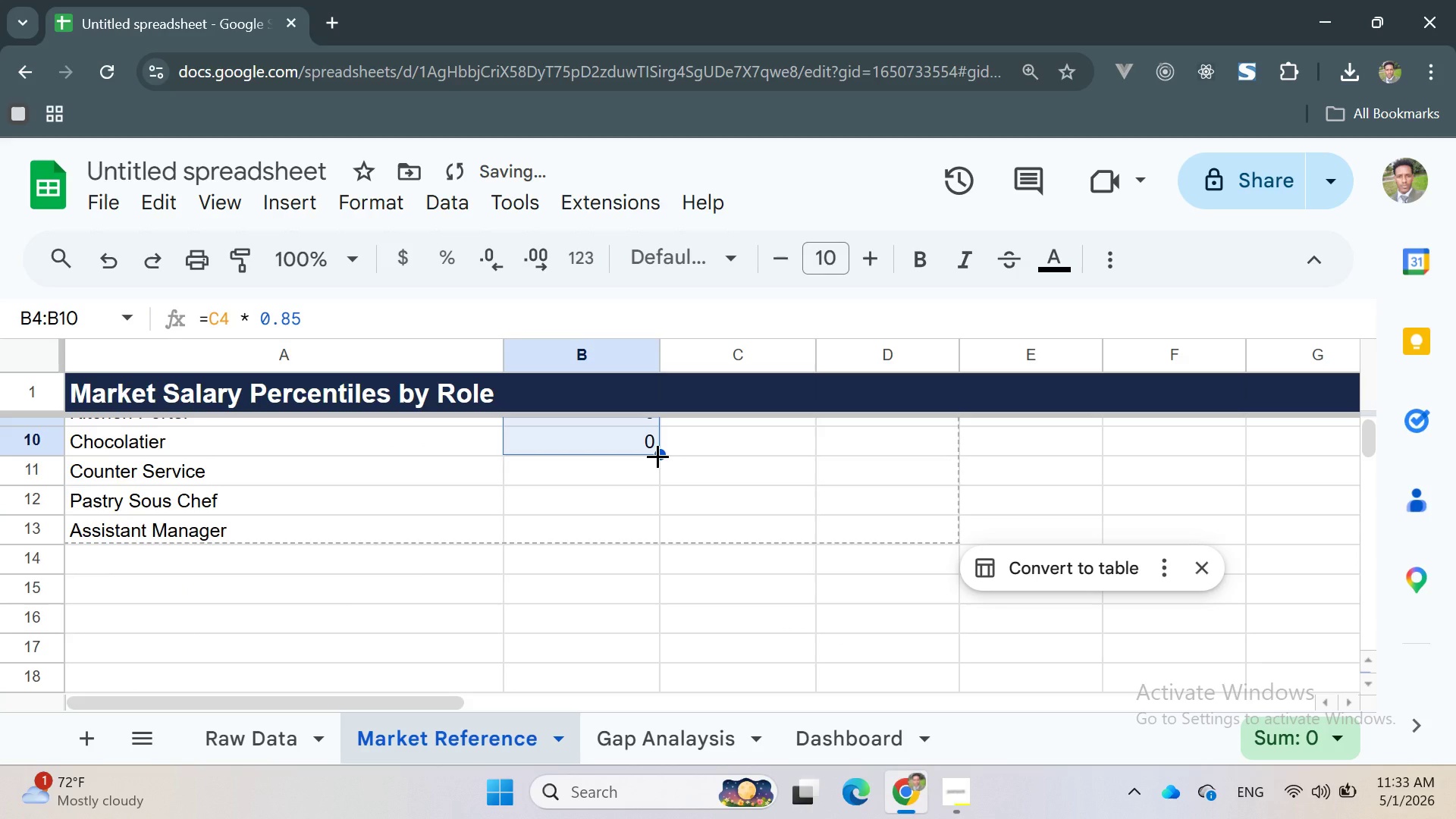 
left_click_drag(start_coordinate=[657, 456], to_coordinate=[644, 532])
 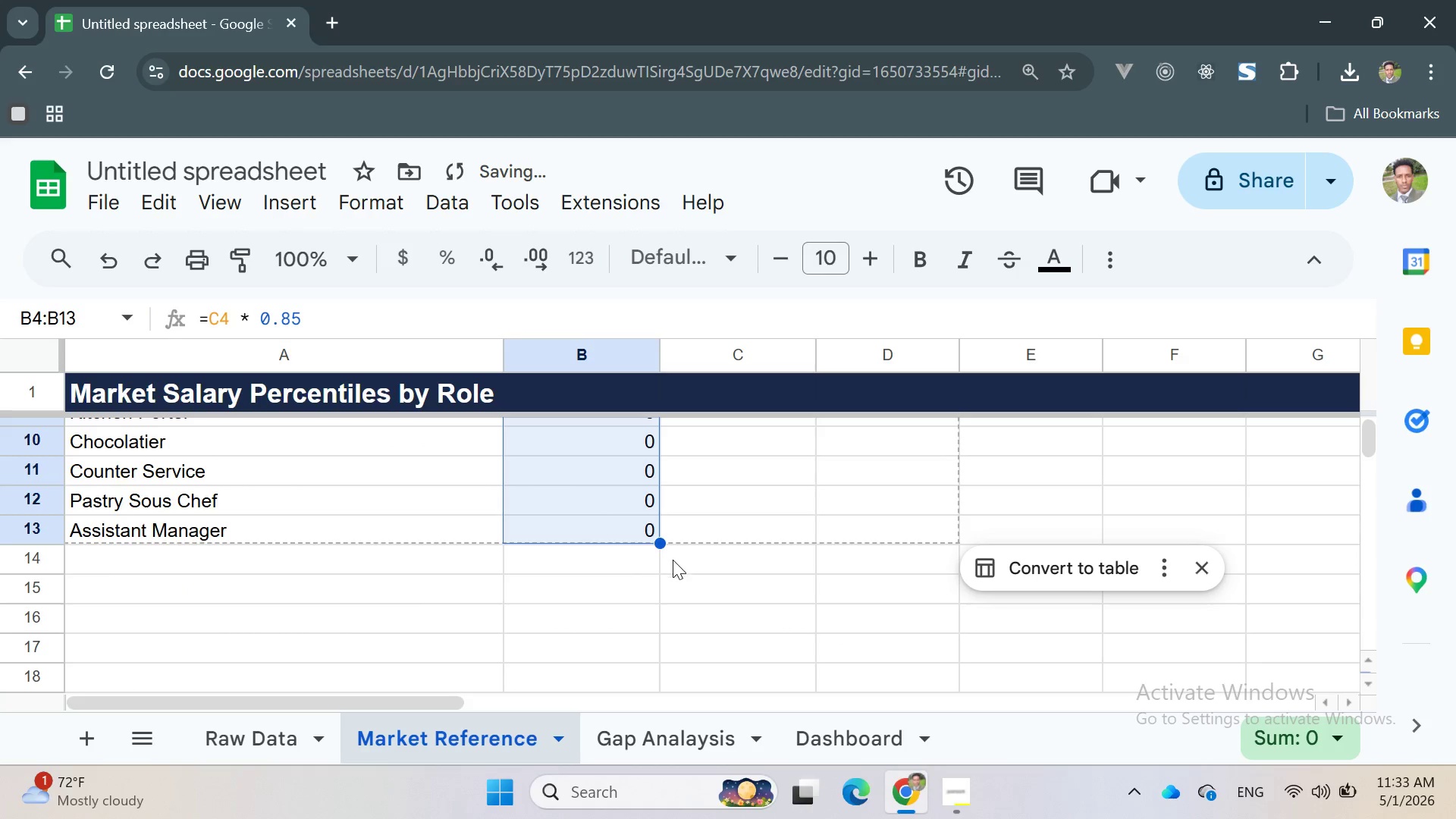 
scroll: coordinate [674, 560], scroll_direction: up, amount: 5.0
 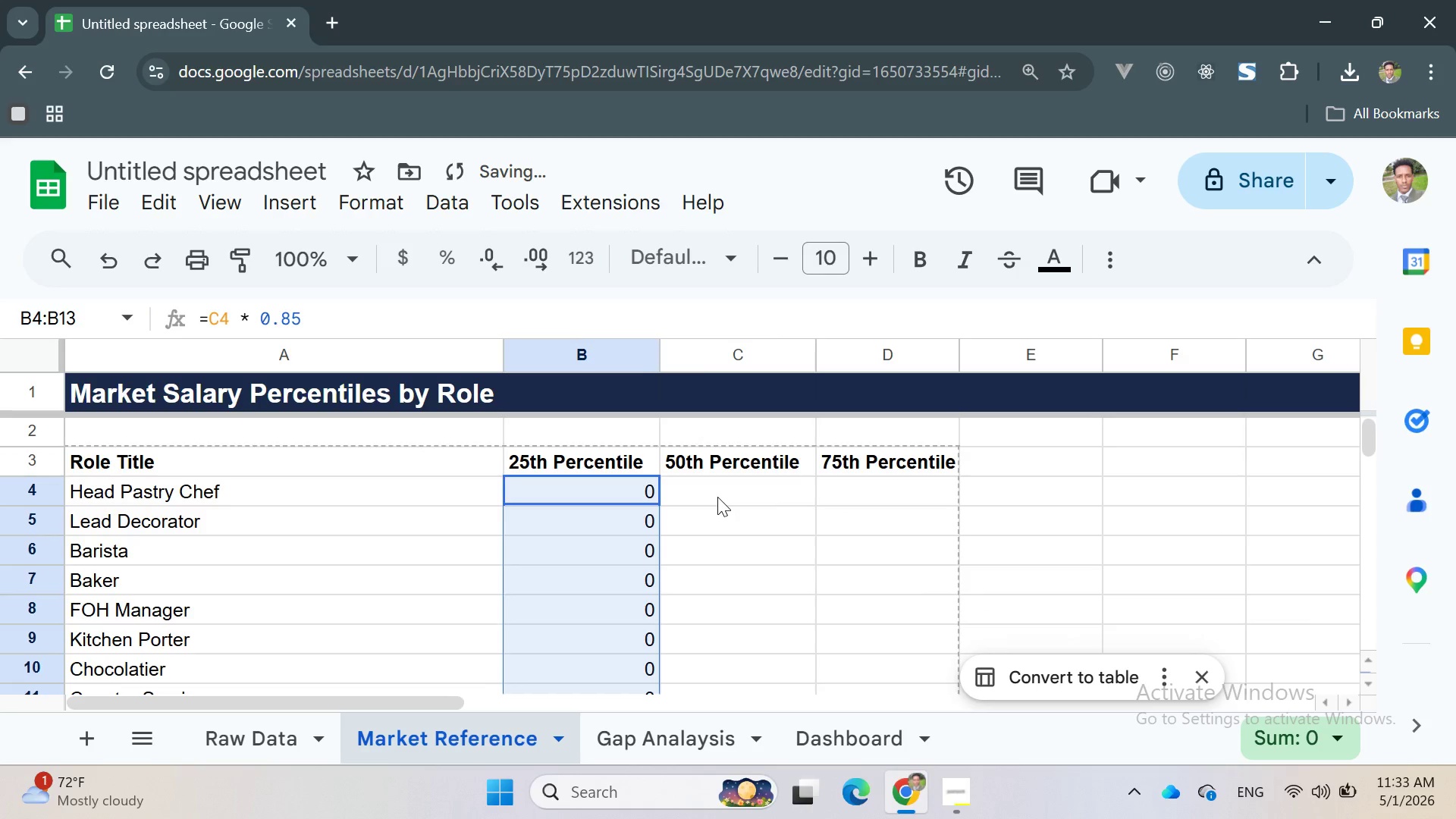 
left_click([717, 497])
 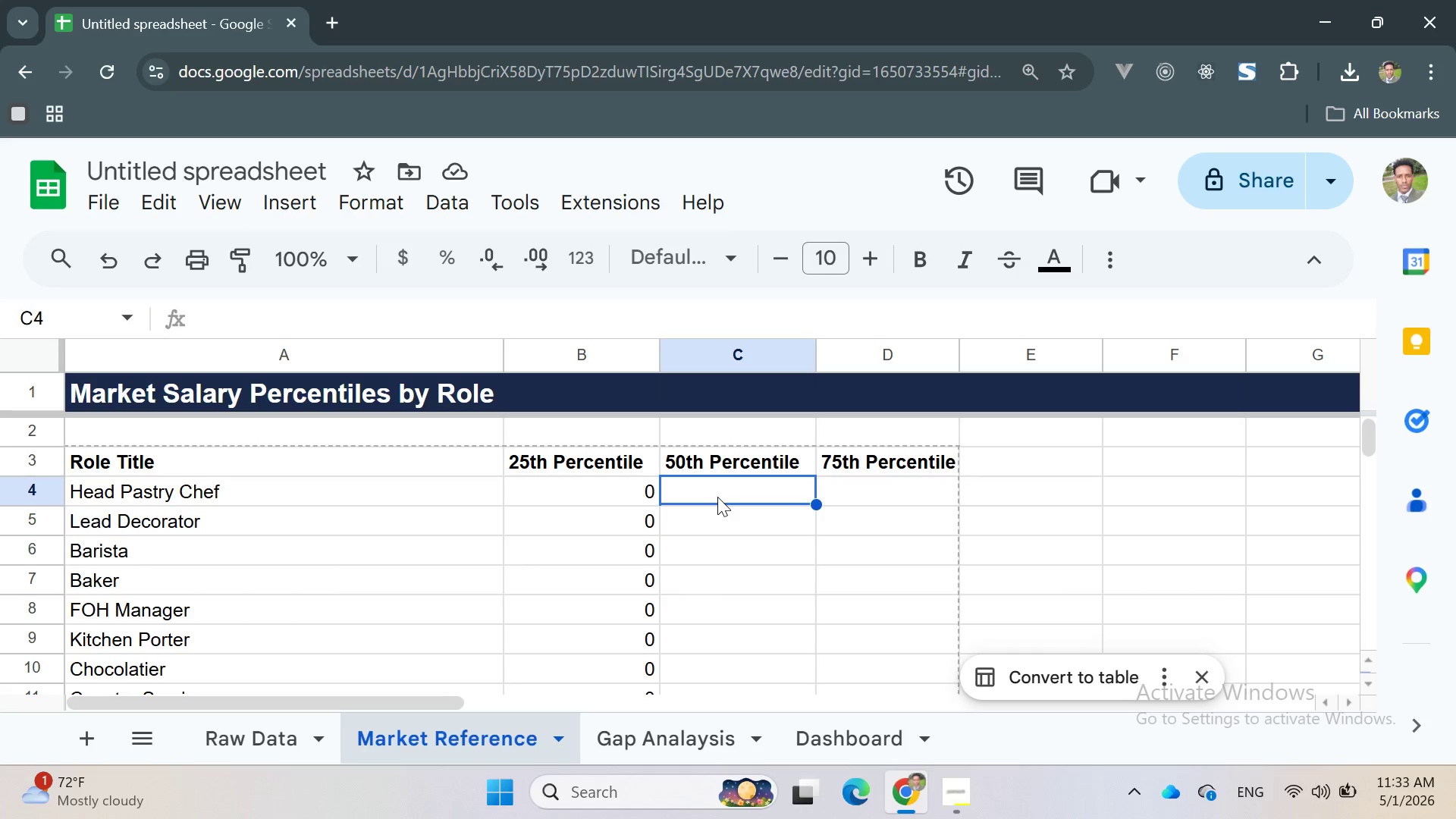 
wait(5.47)
 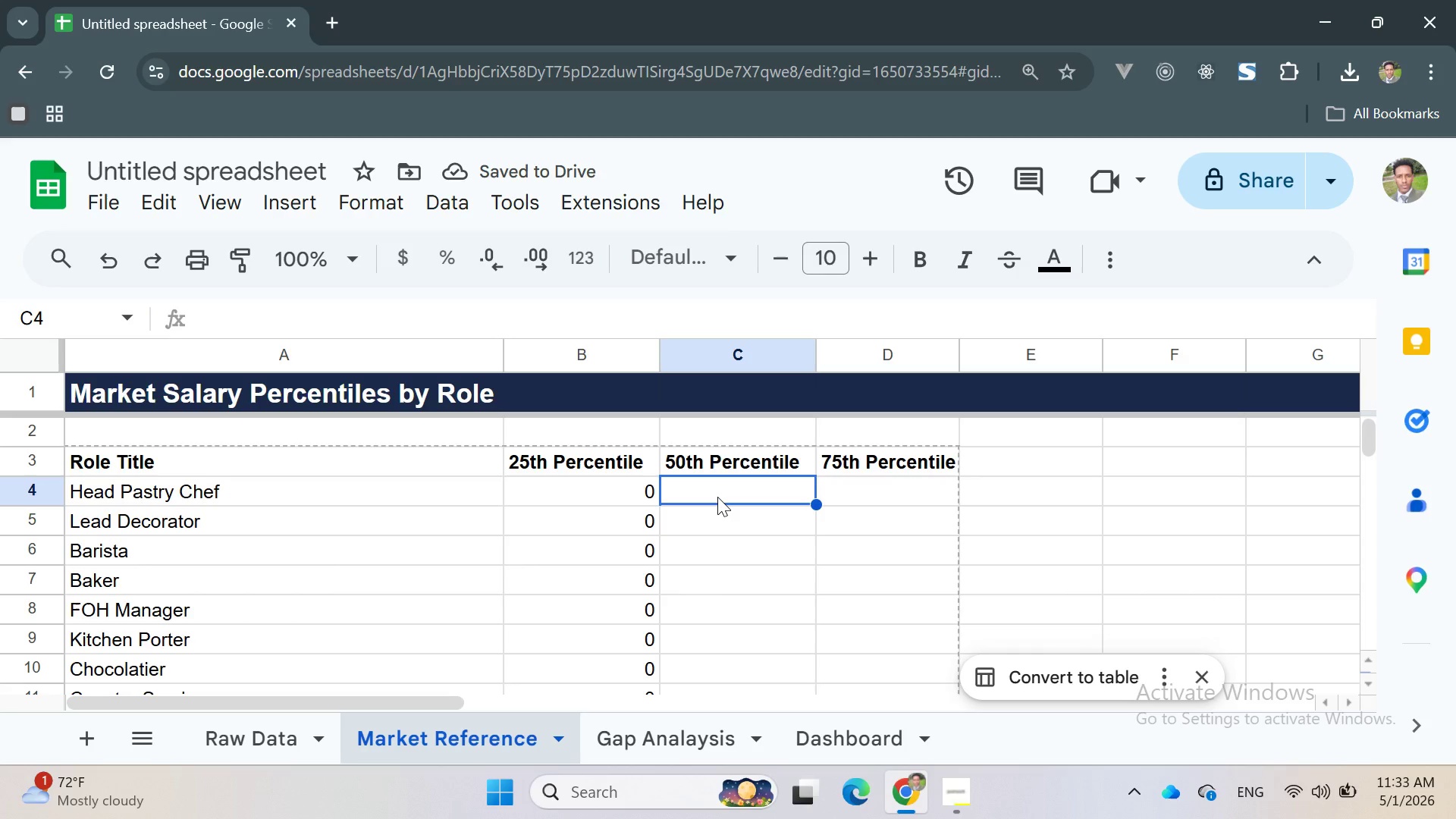 
type(=Av)
key(Backspace)
key(Backspace)
type(AVER)
 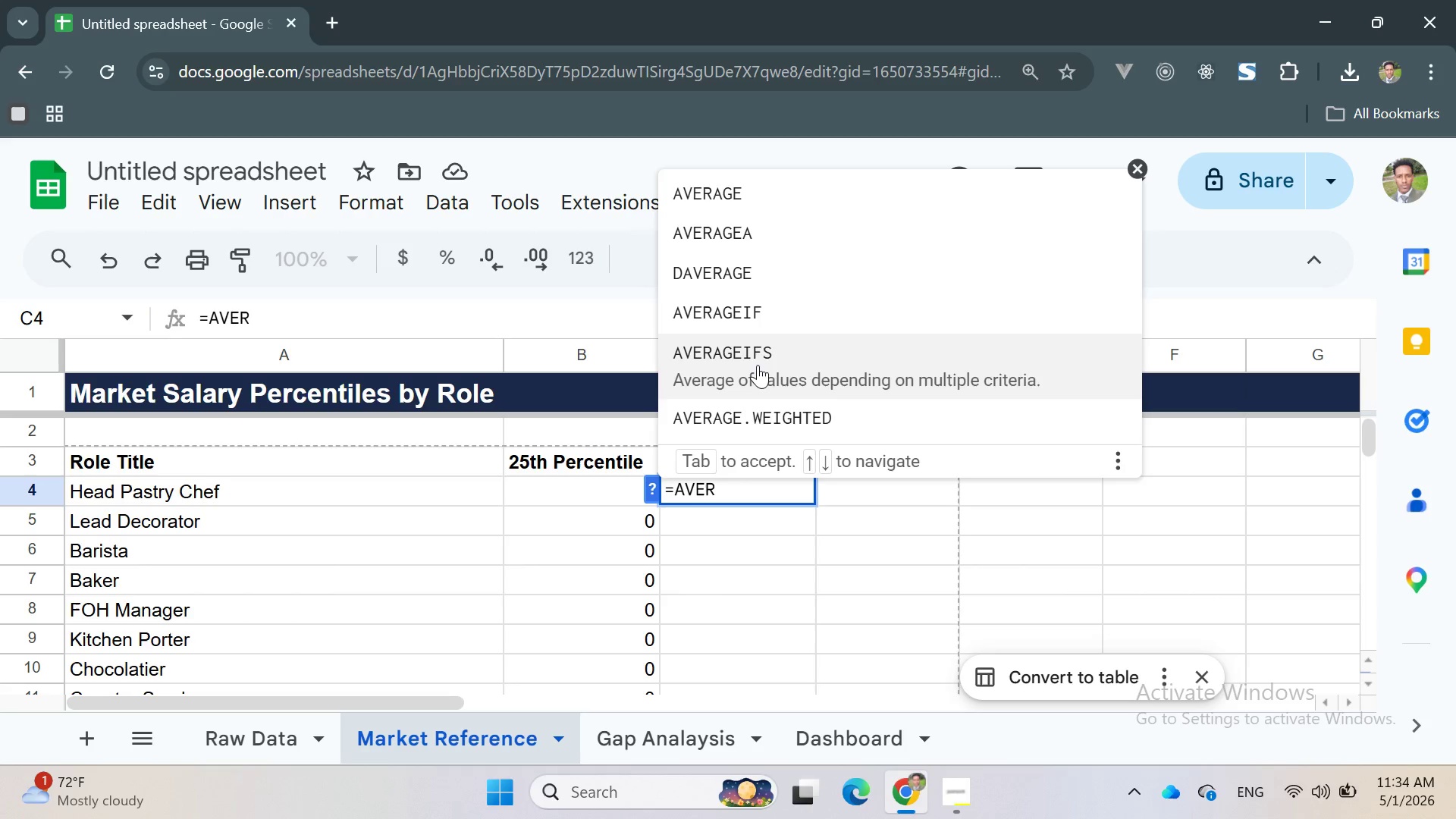 
left_click([751, 312])
 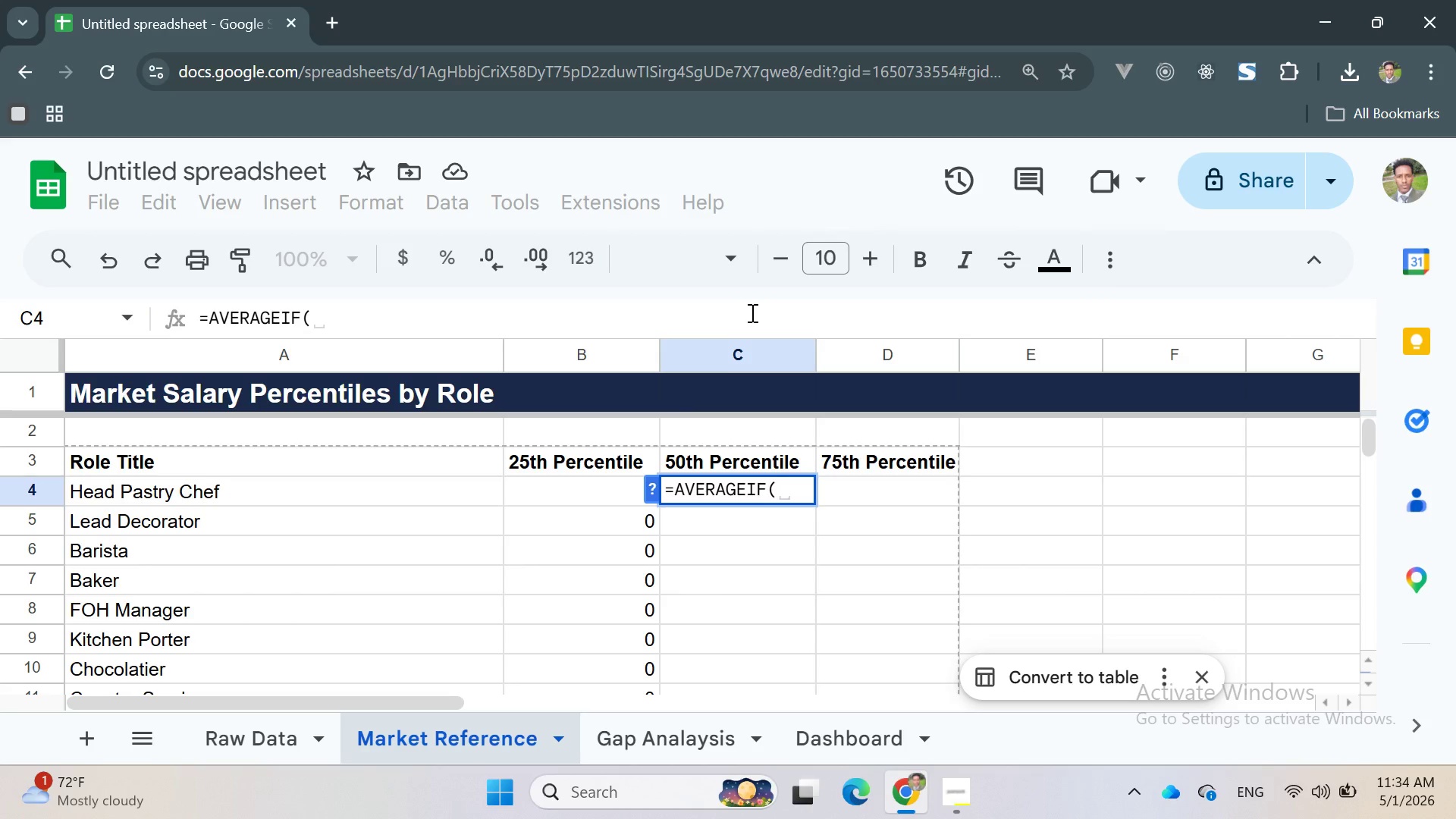 
key(Quote)
 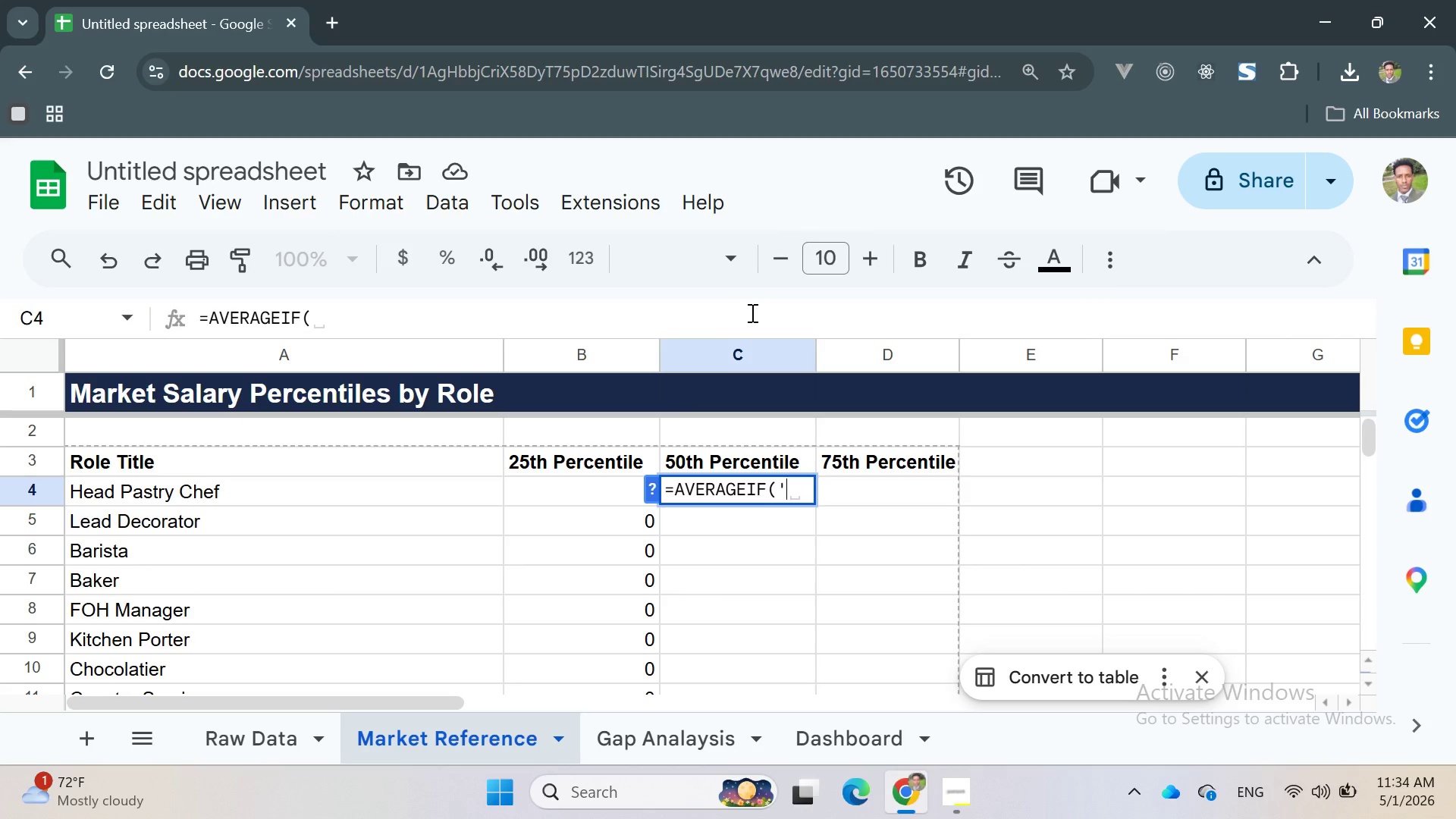 
key(Quote)
 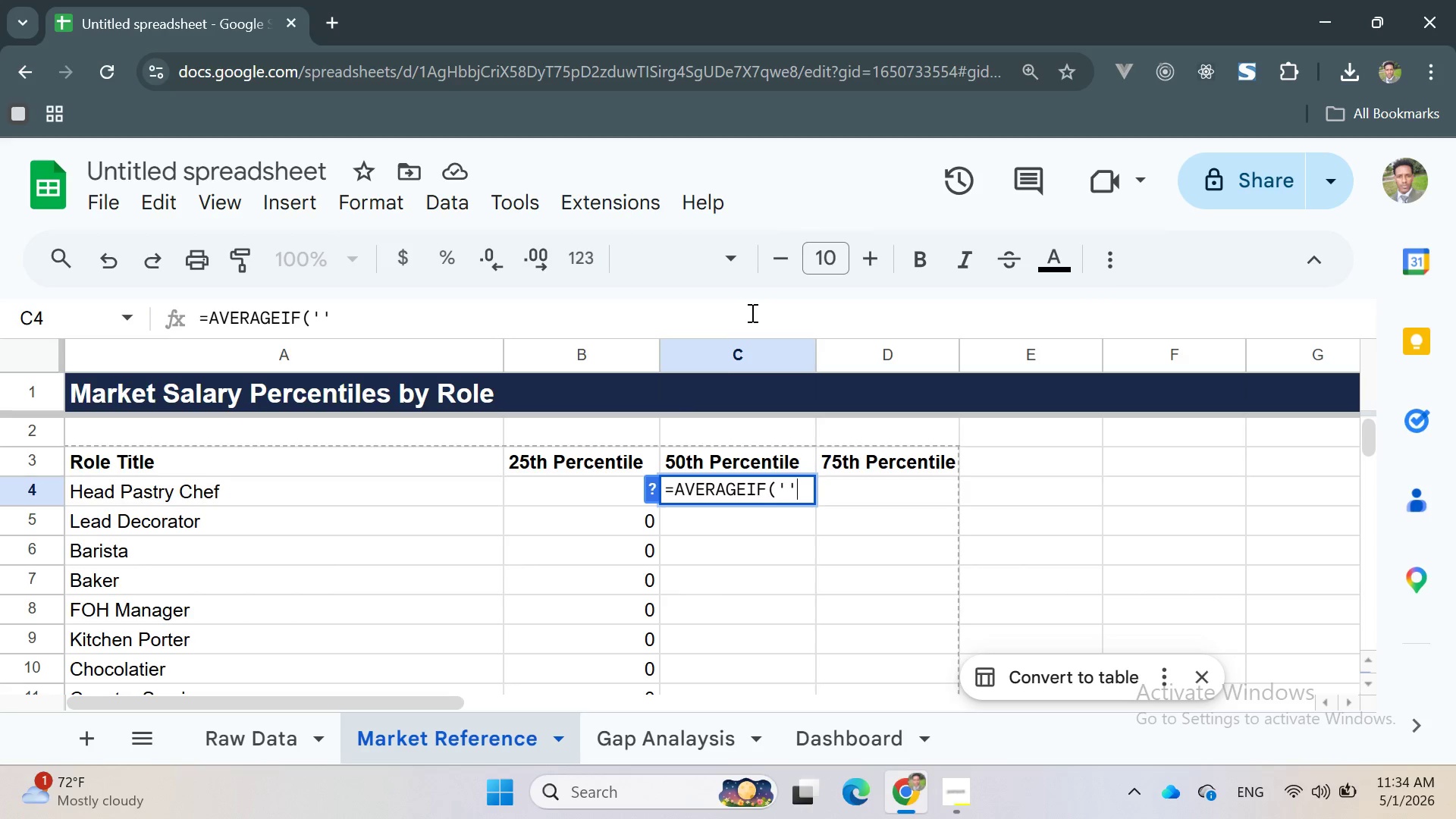 
key(ArrowLeft)
 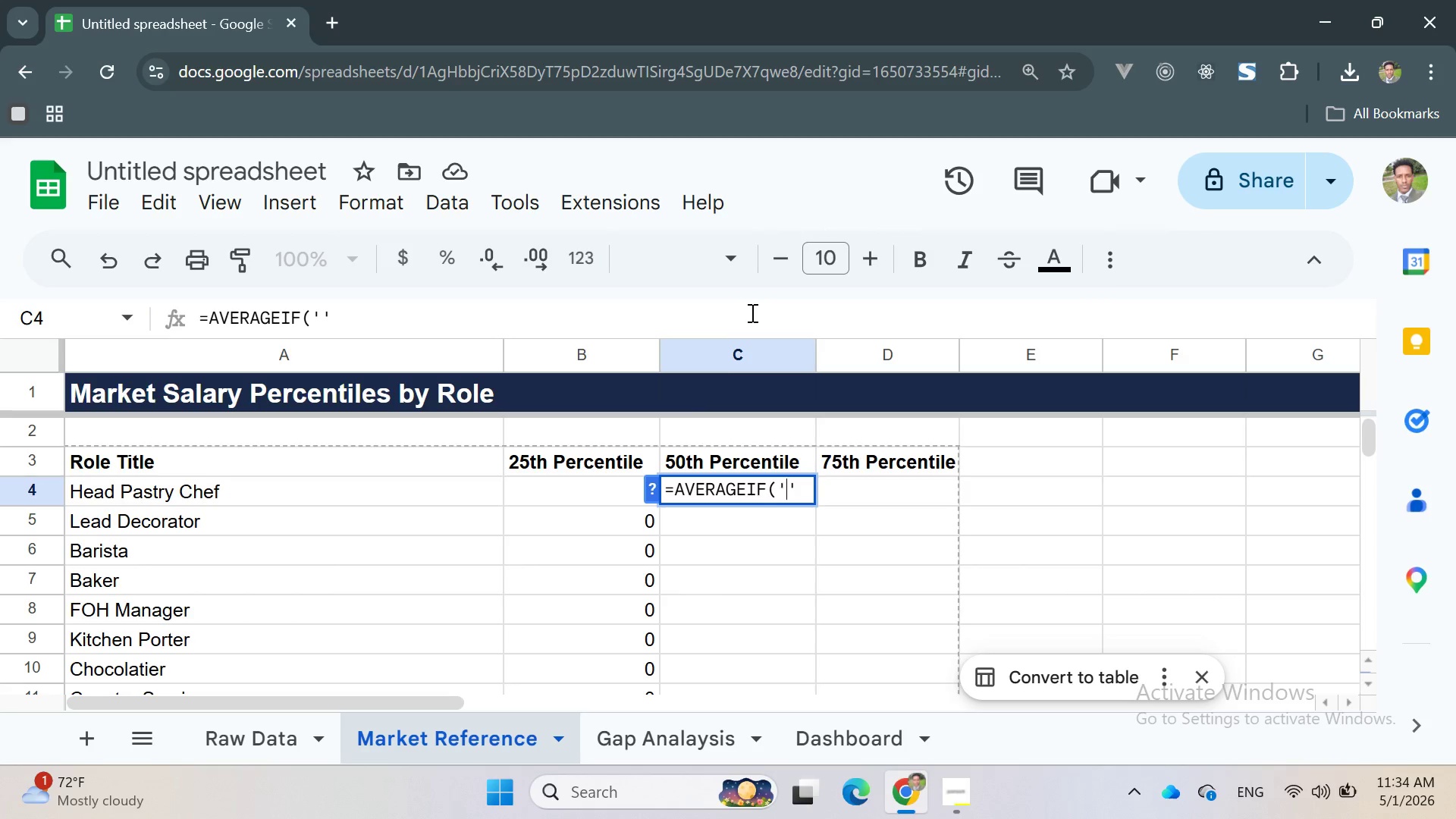 
type(Raw Data)
 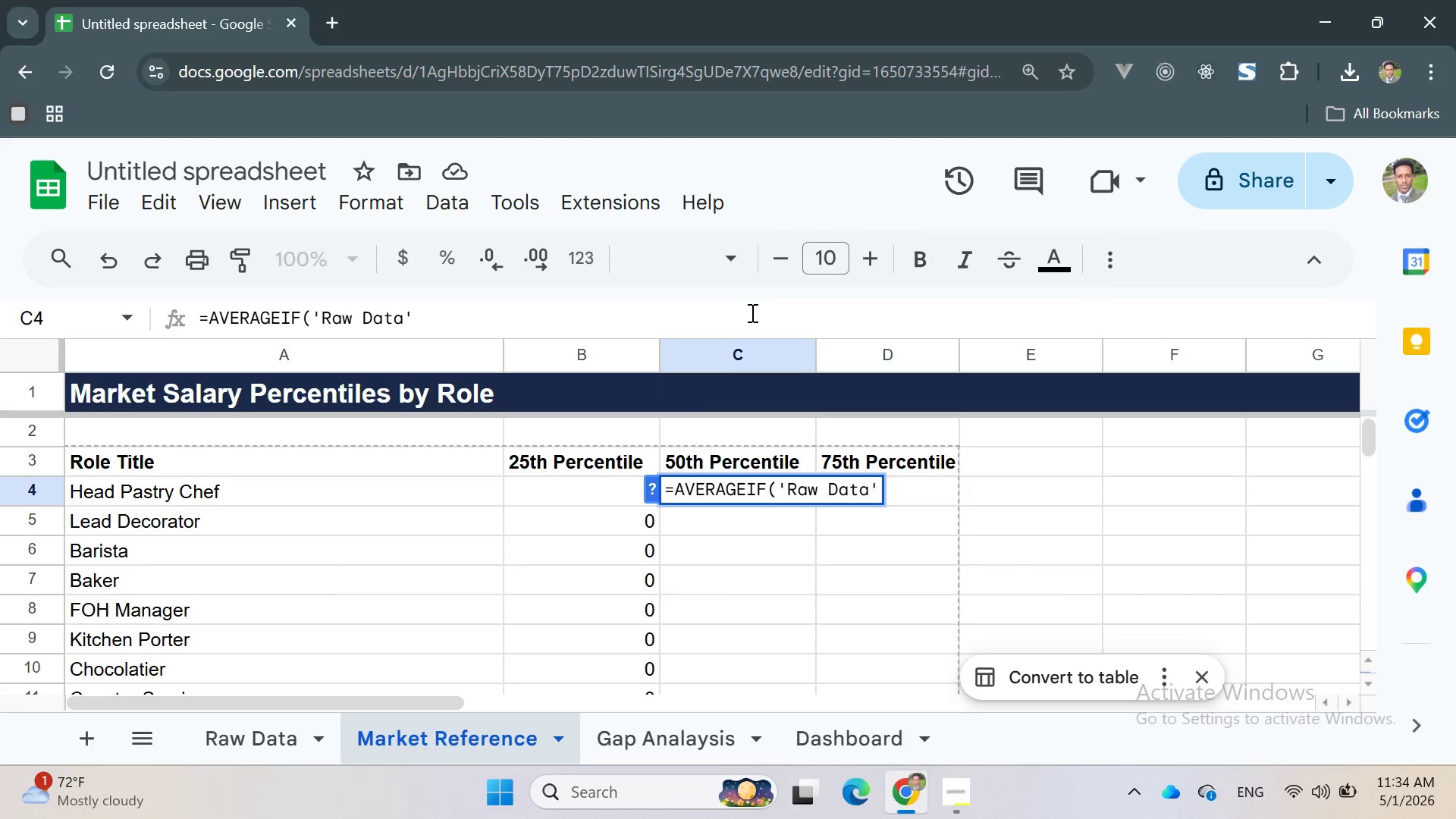 
key(ArrowRight)
 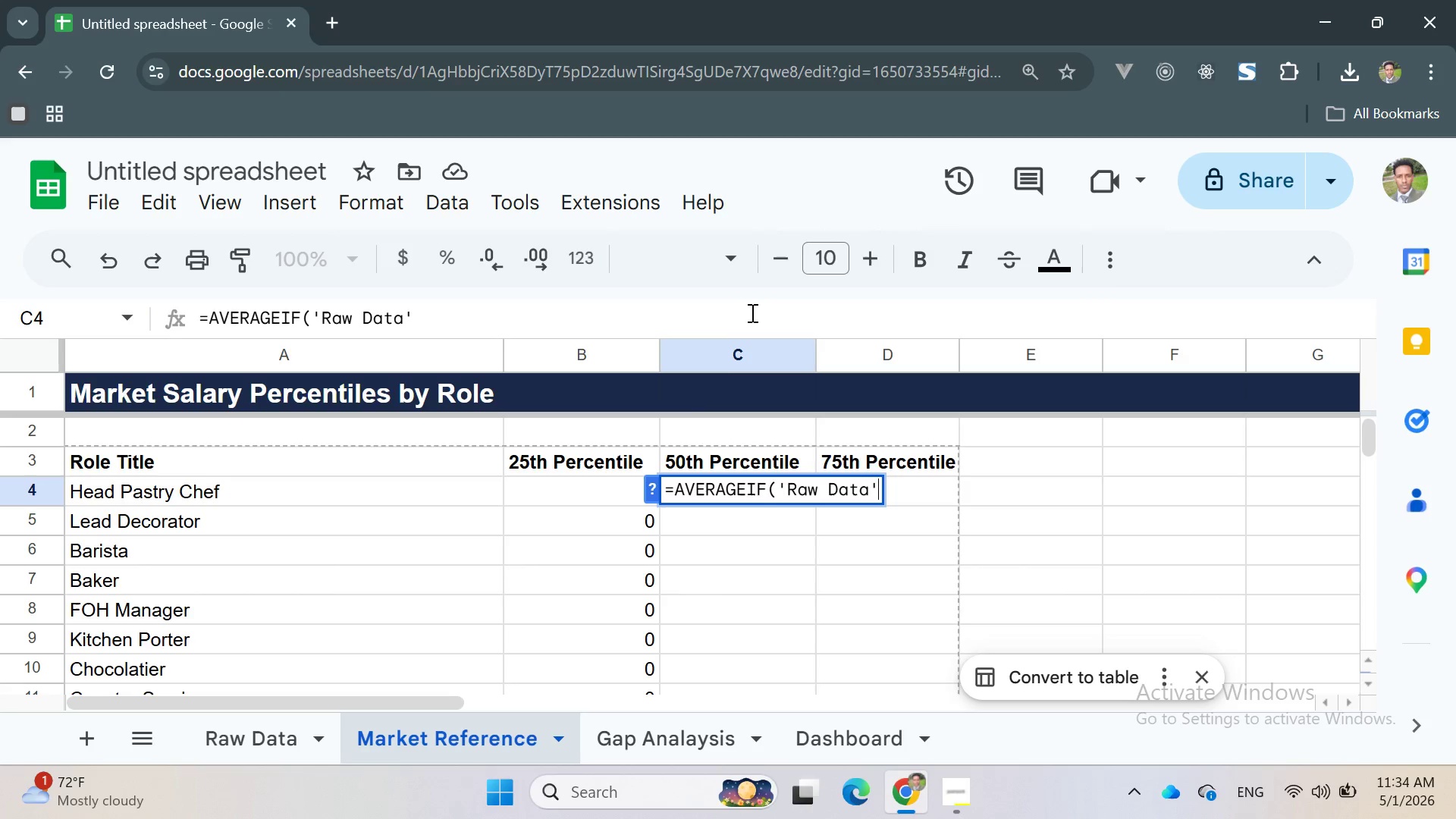 
type(!B:B, A4, '')
 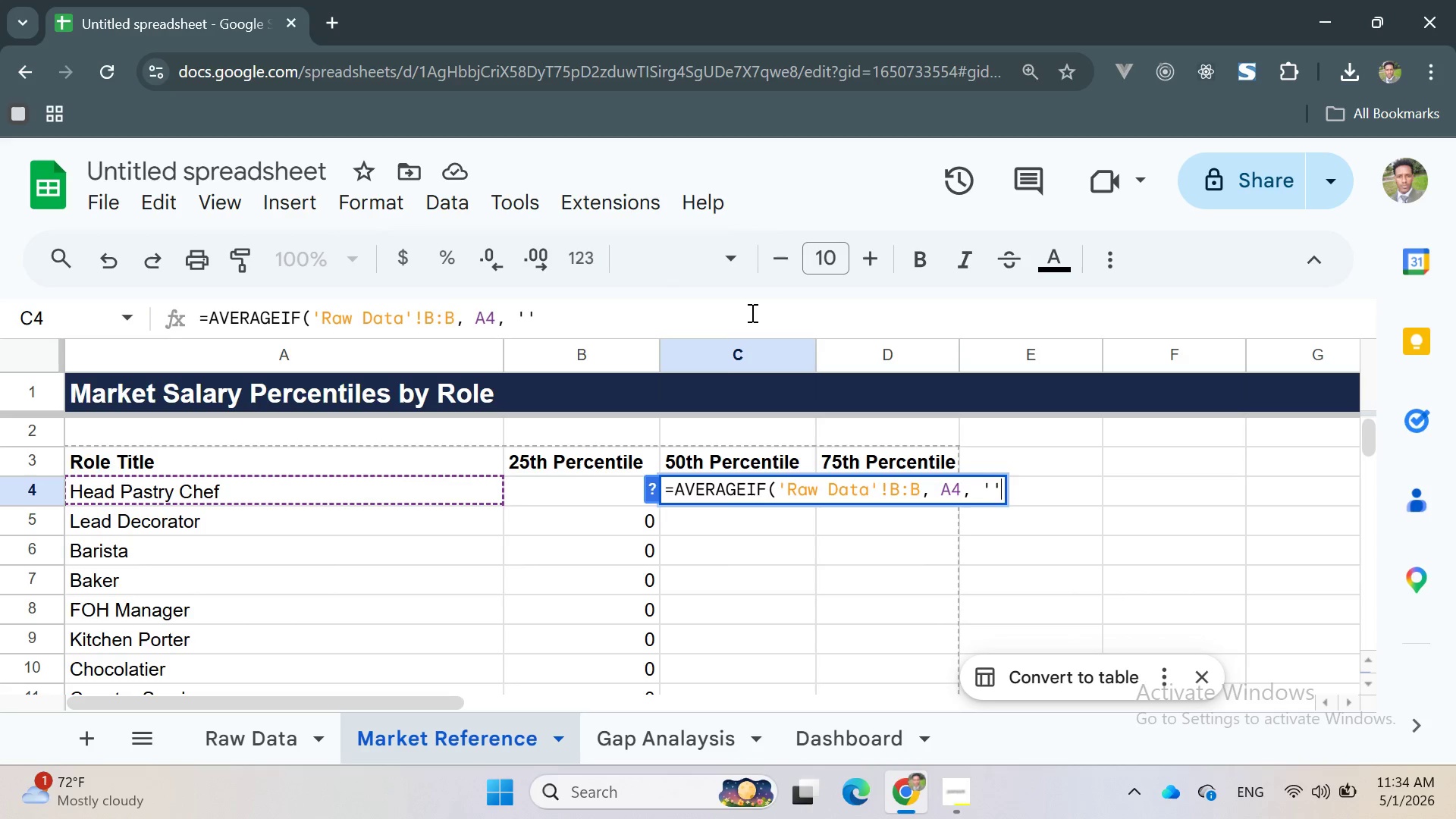 
key(ArrowLeft)
 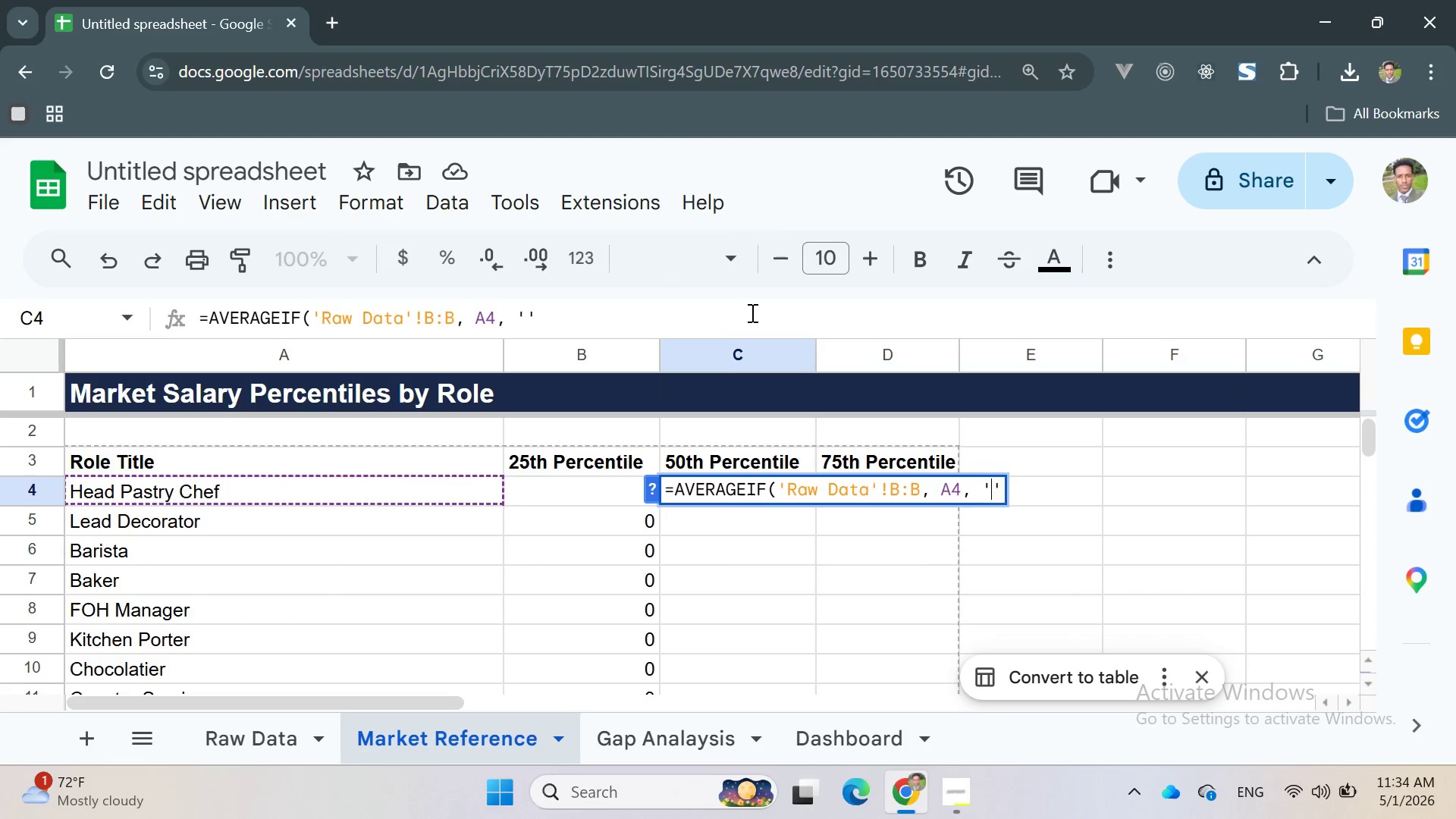 
type(Raw Data)
 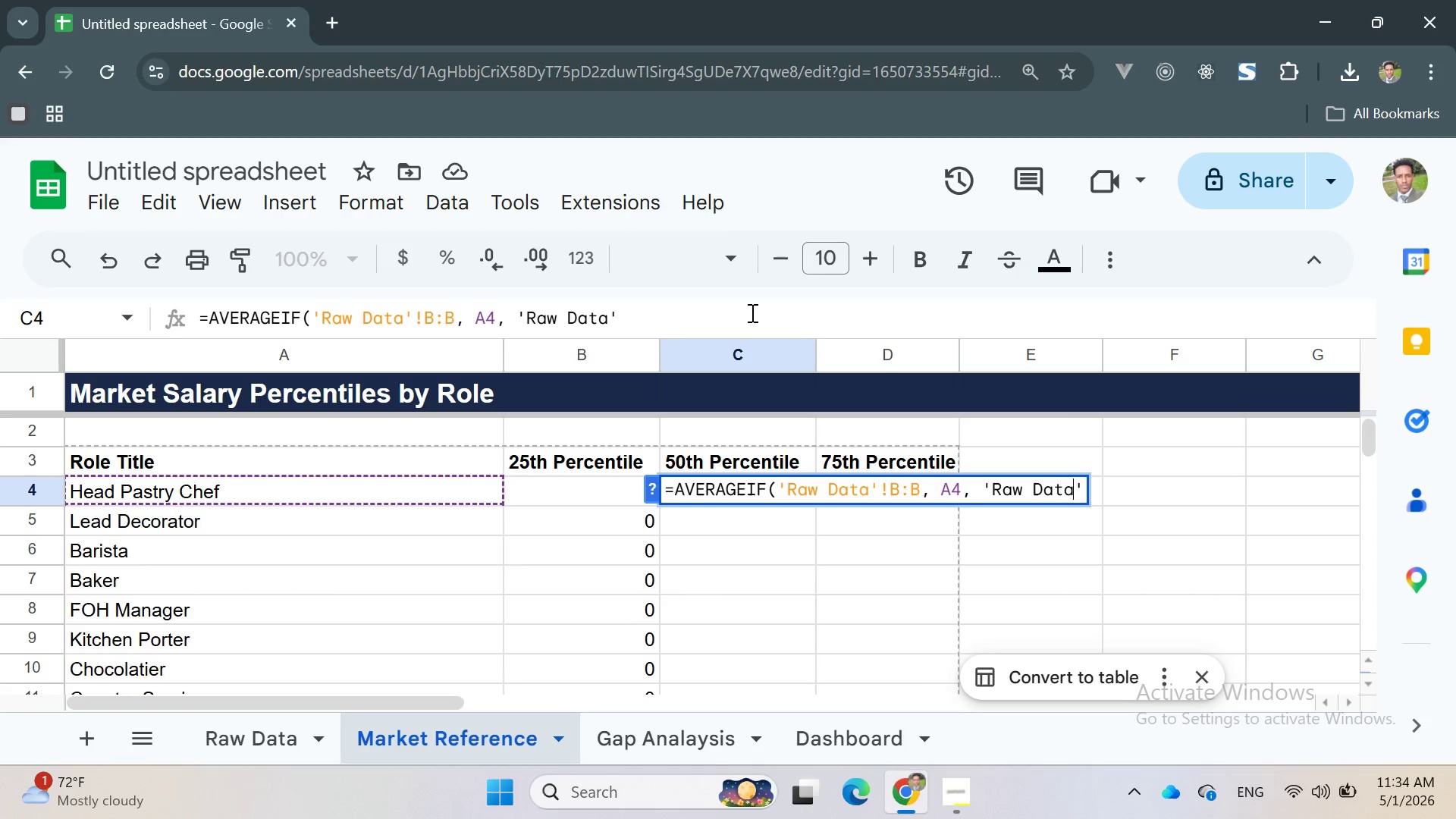 
key(ArrowRight)
 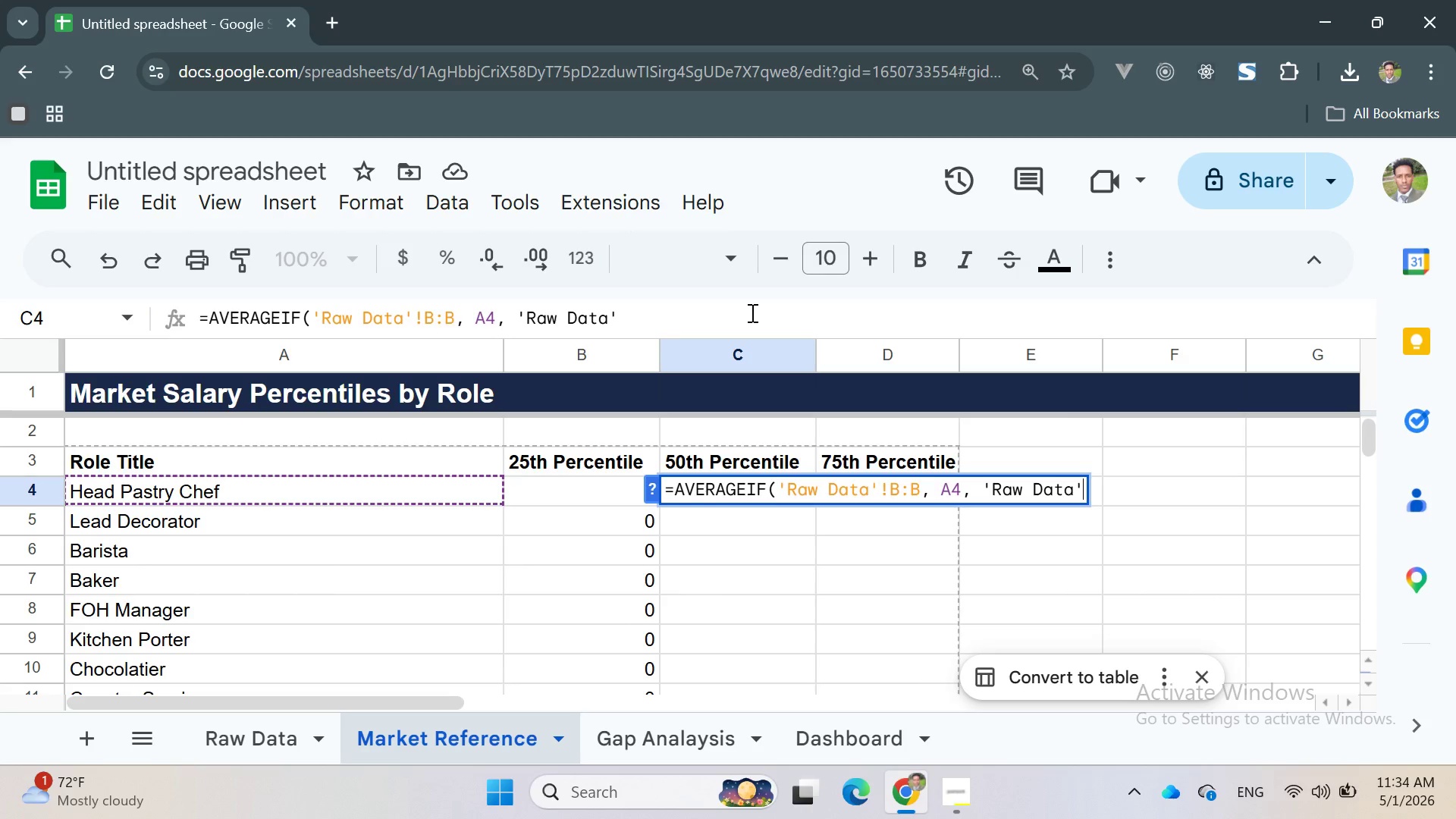 
type(!G:G))
 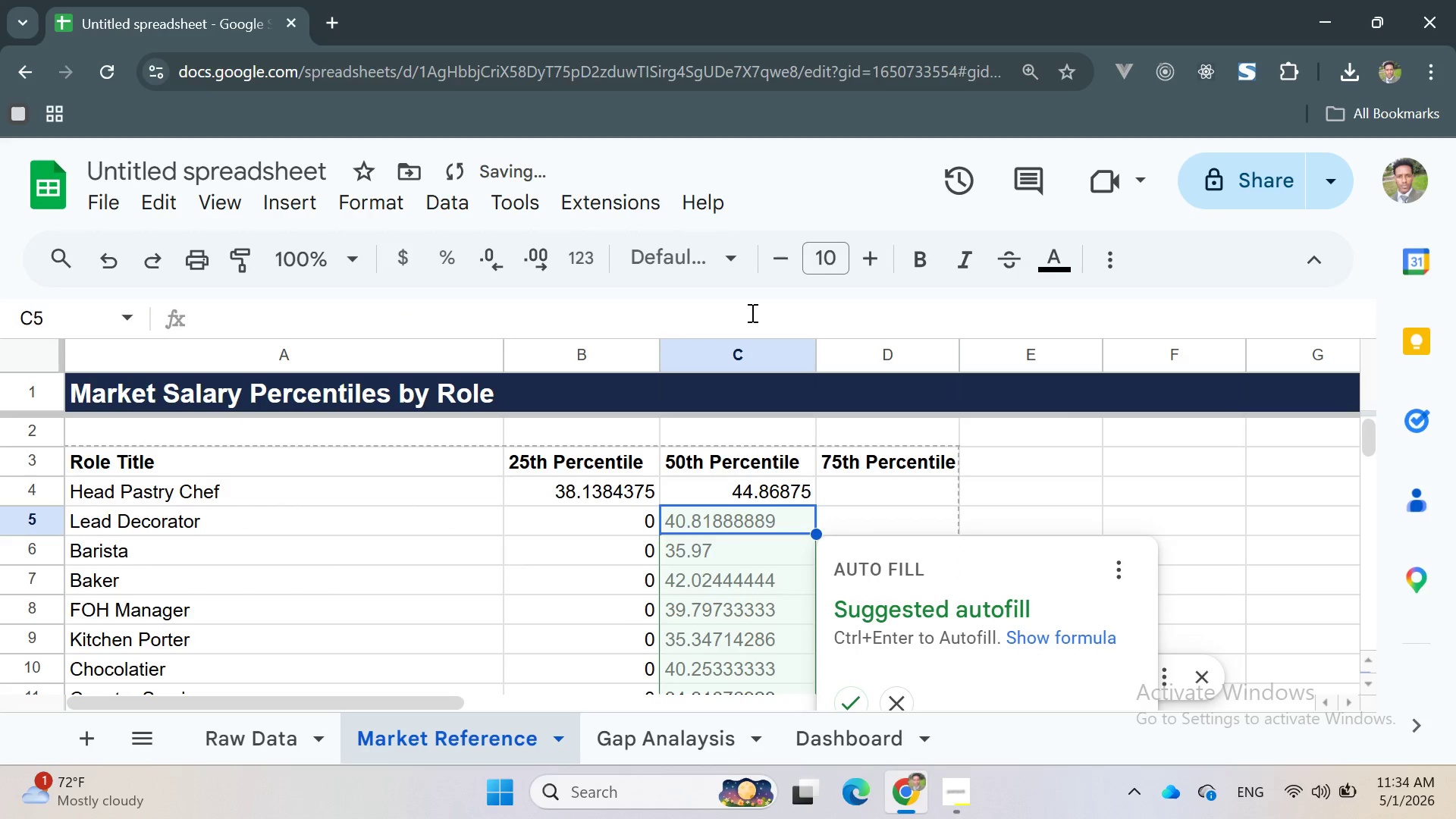 
 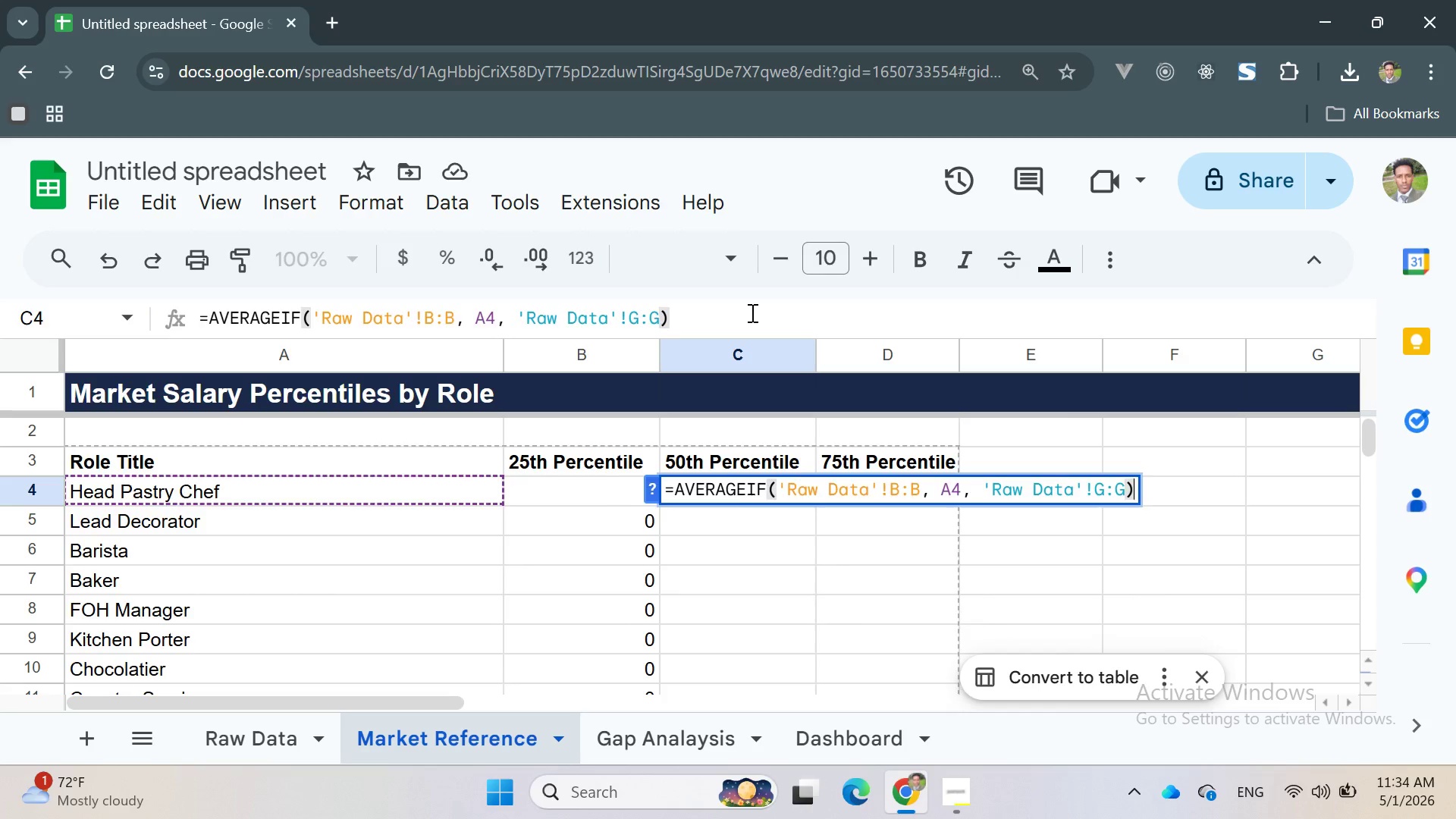 
key(Enter)
 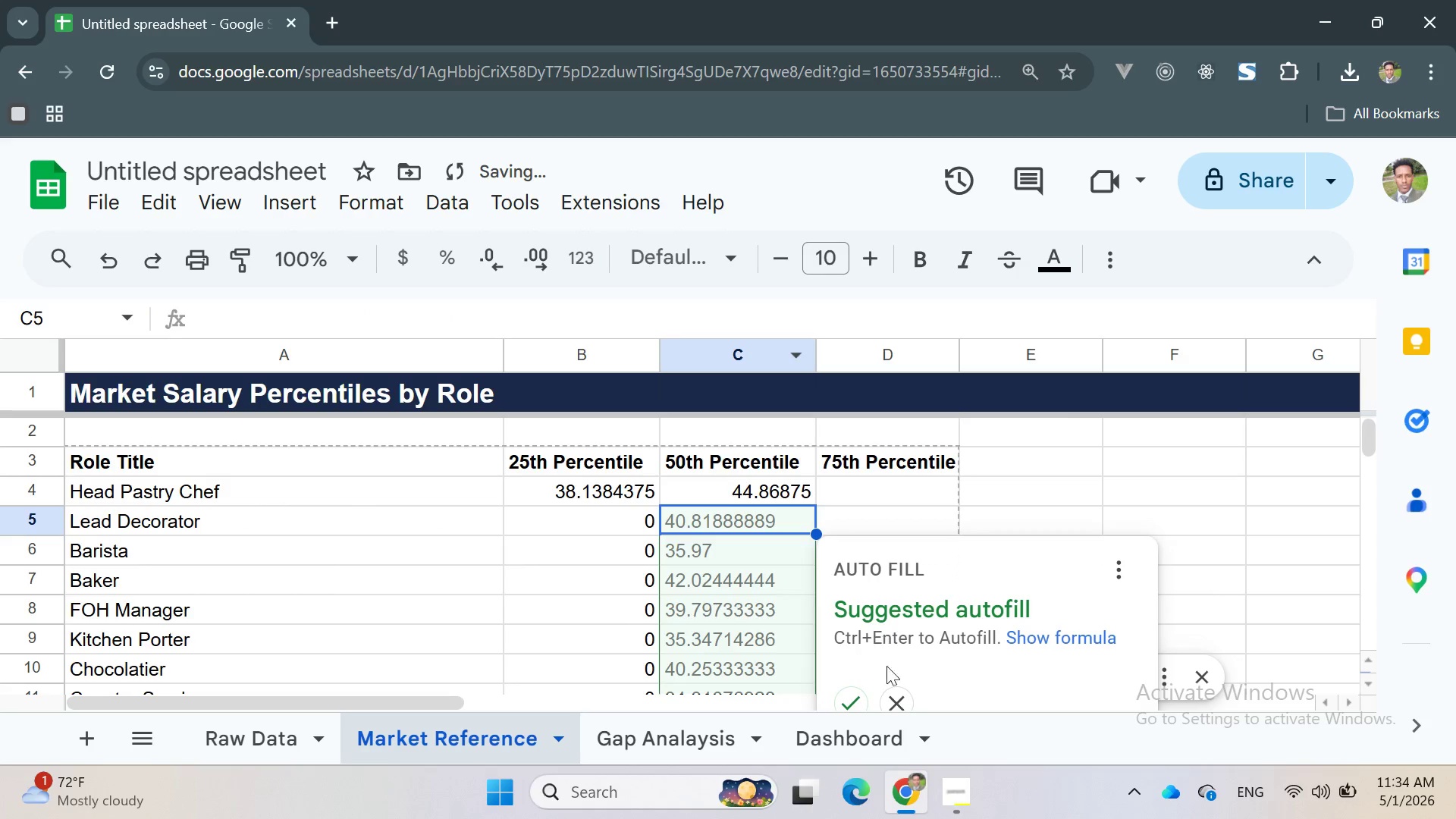 
left_click([846, 701])
 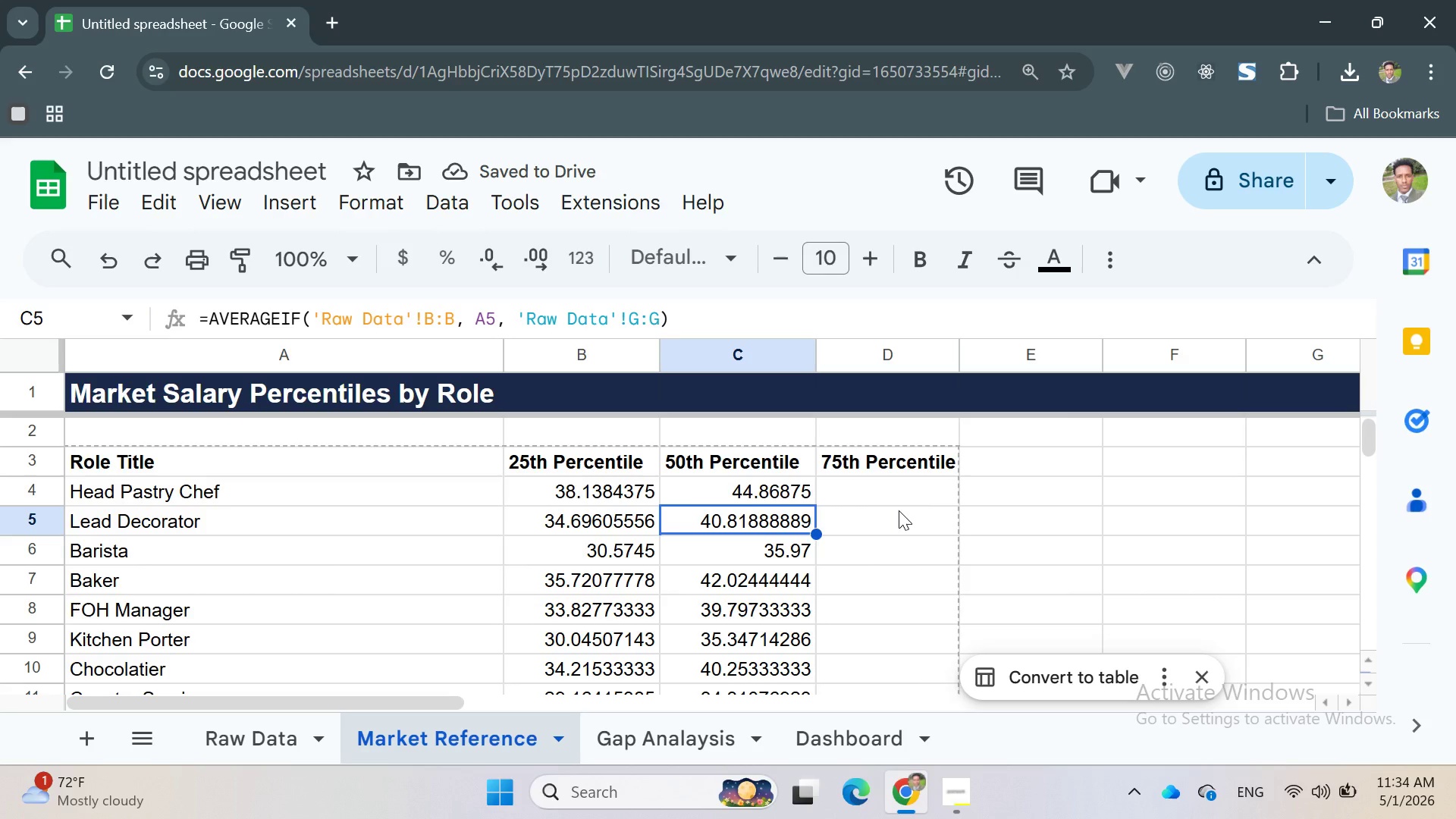 
wait(6.03)
 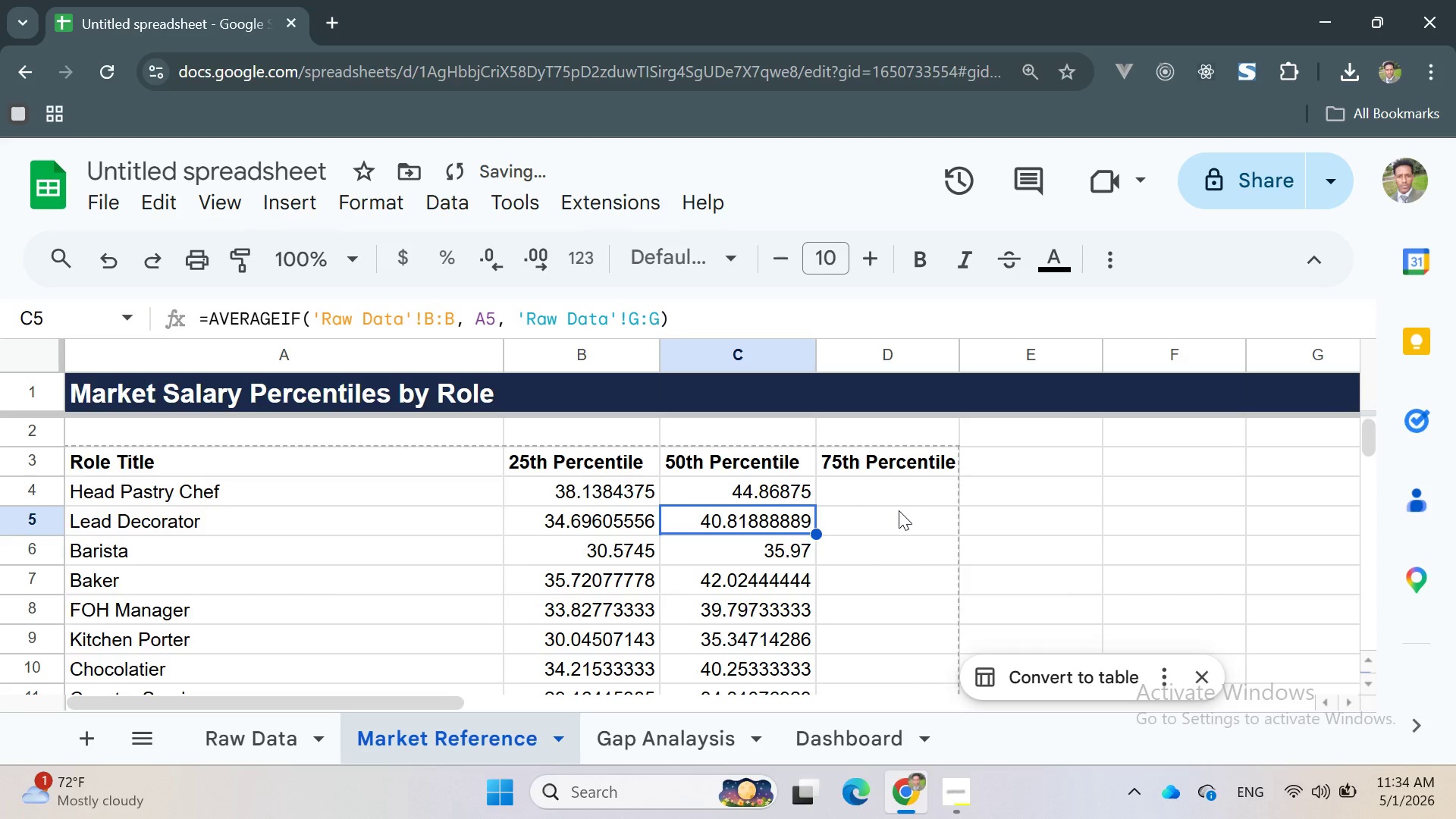 
double_click([582, 497])
 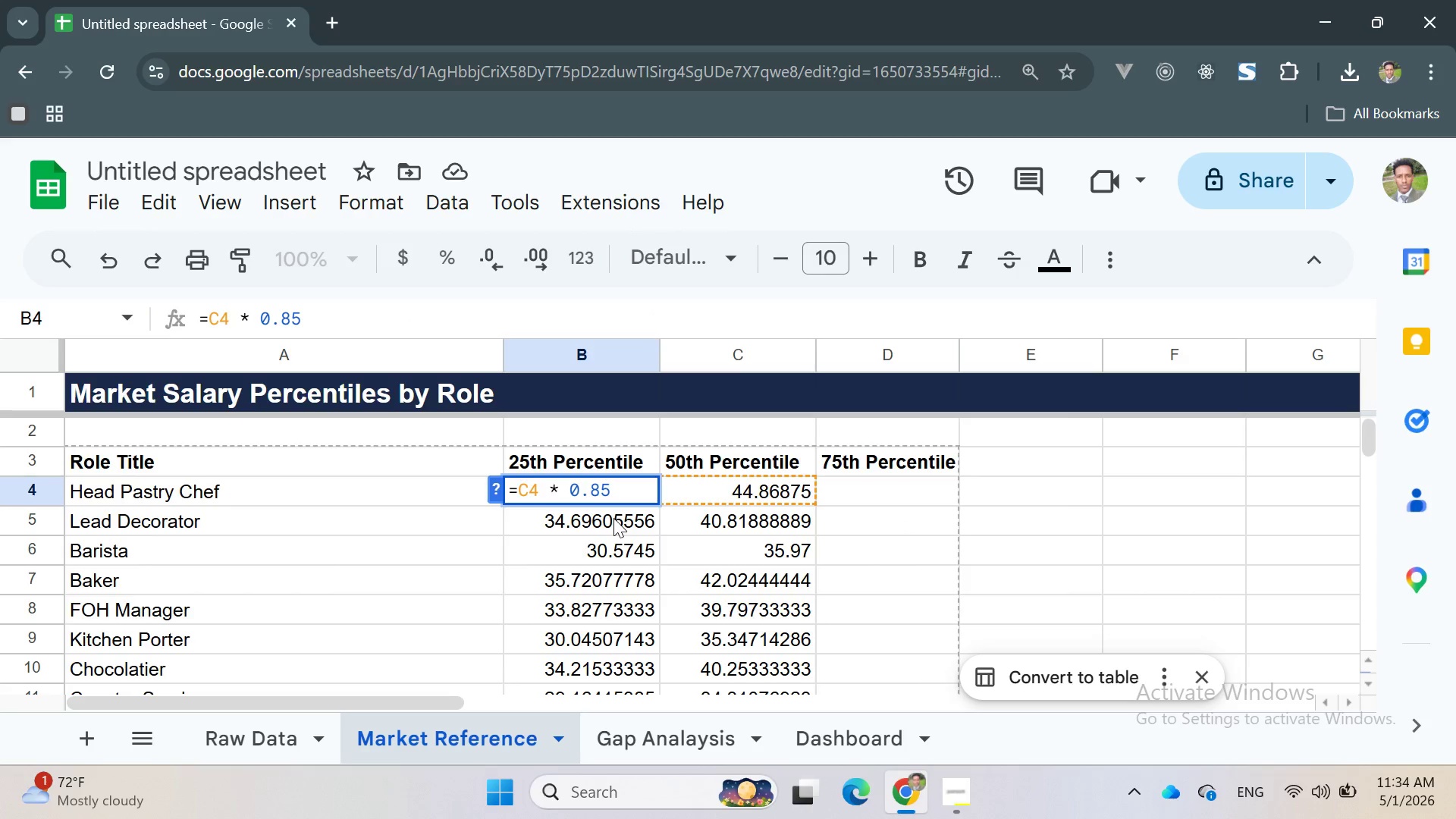 
double_click([613, 518])
 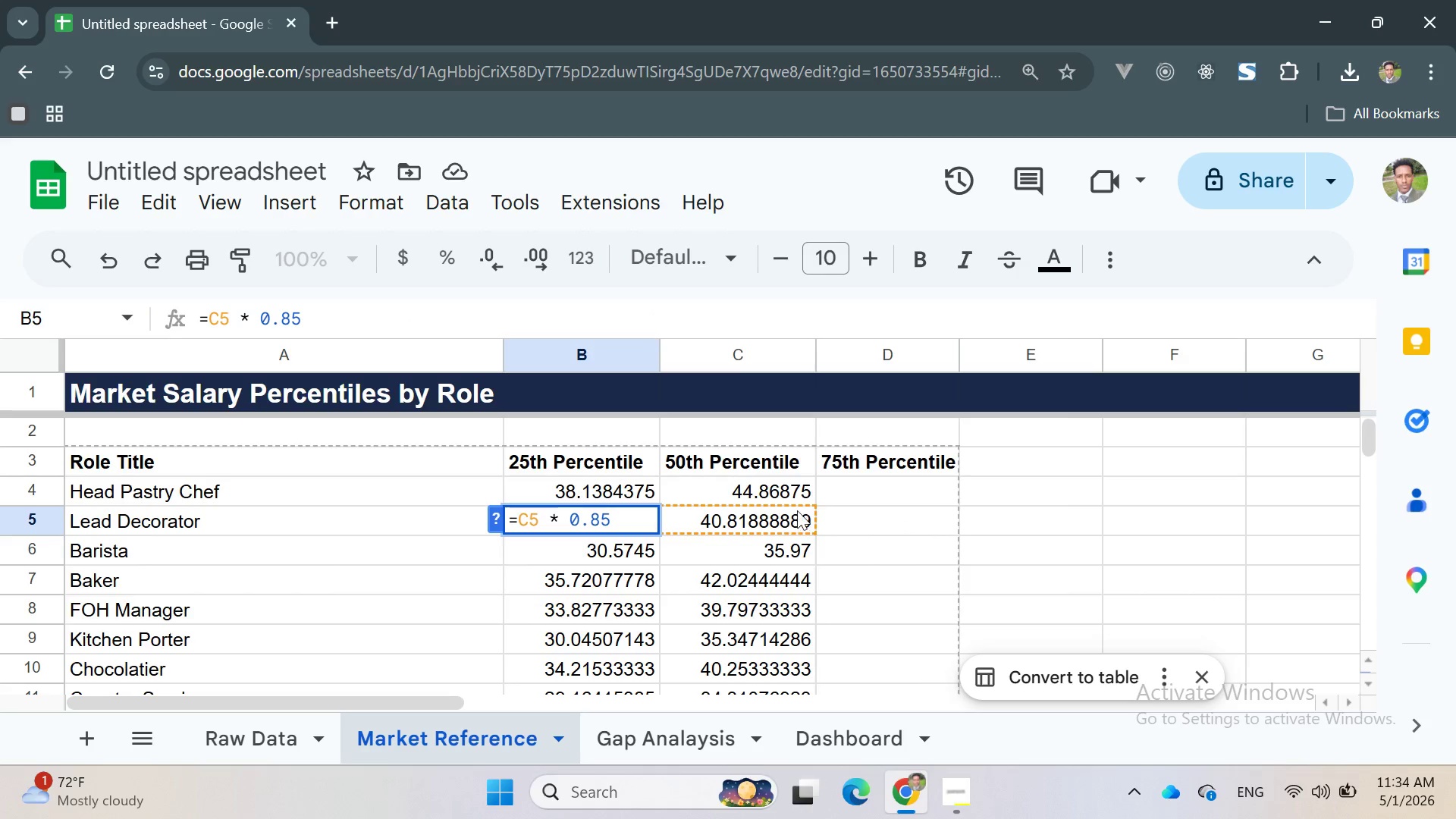 
left_click([852, 488])
 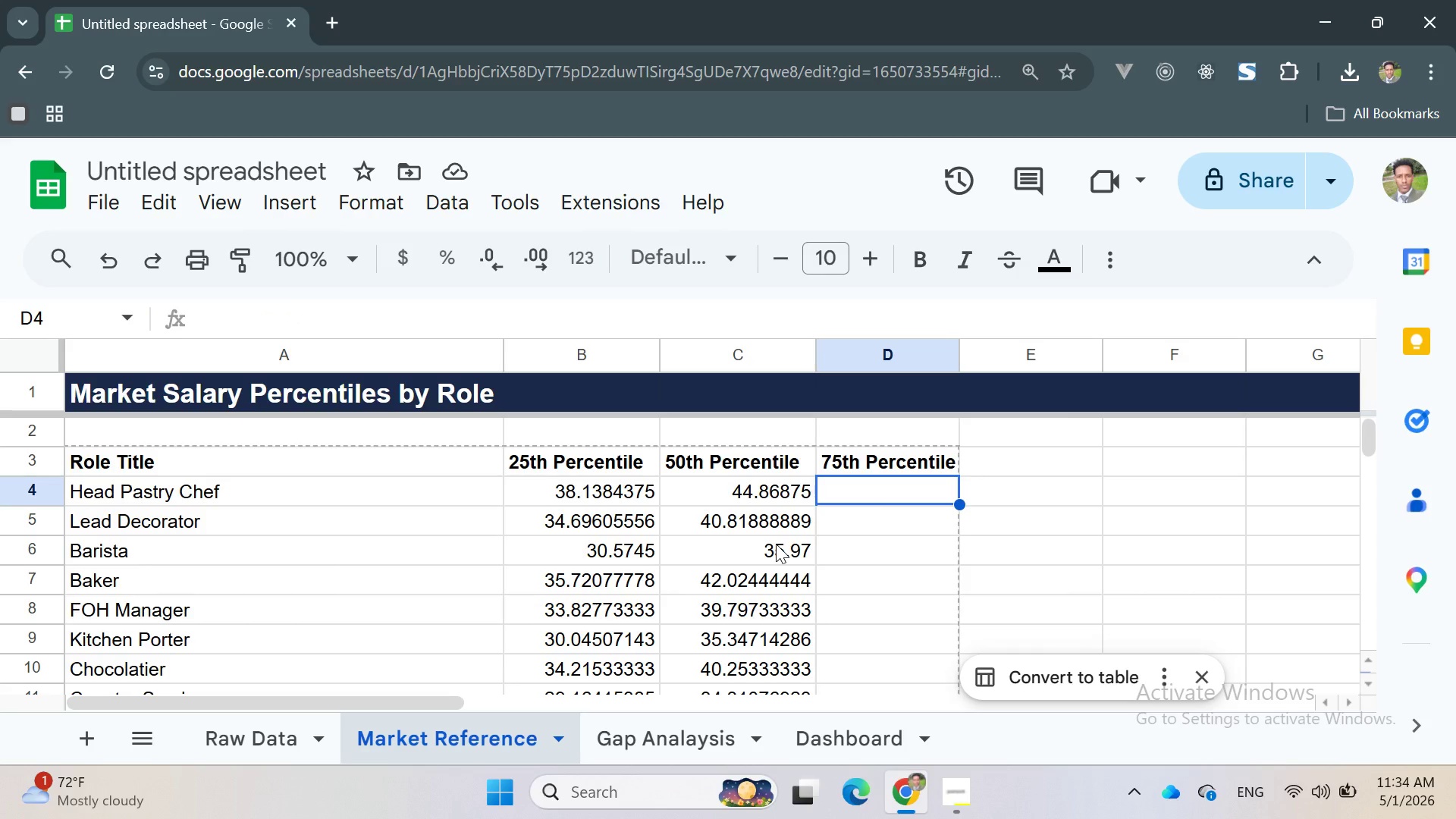 
wait(13.22)
 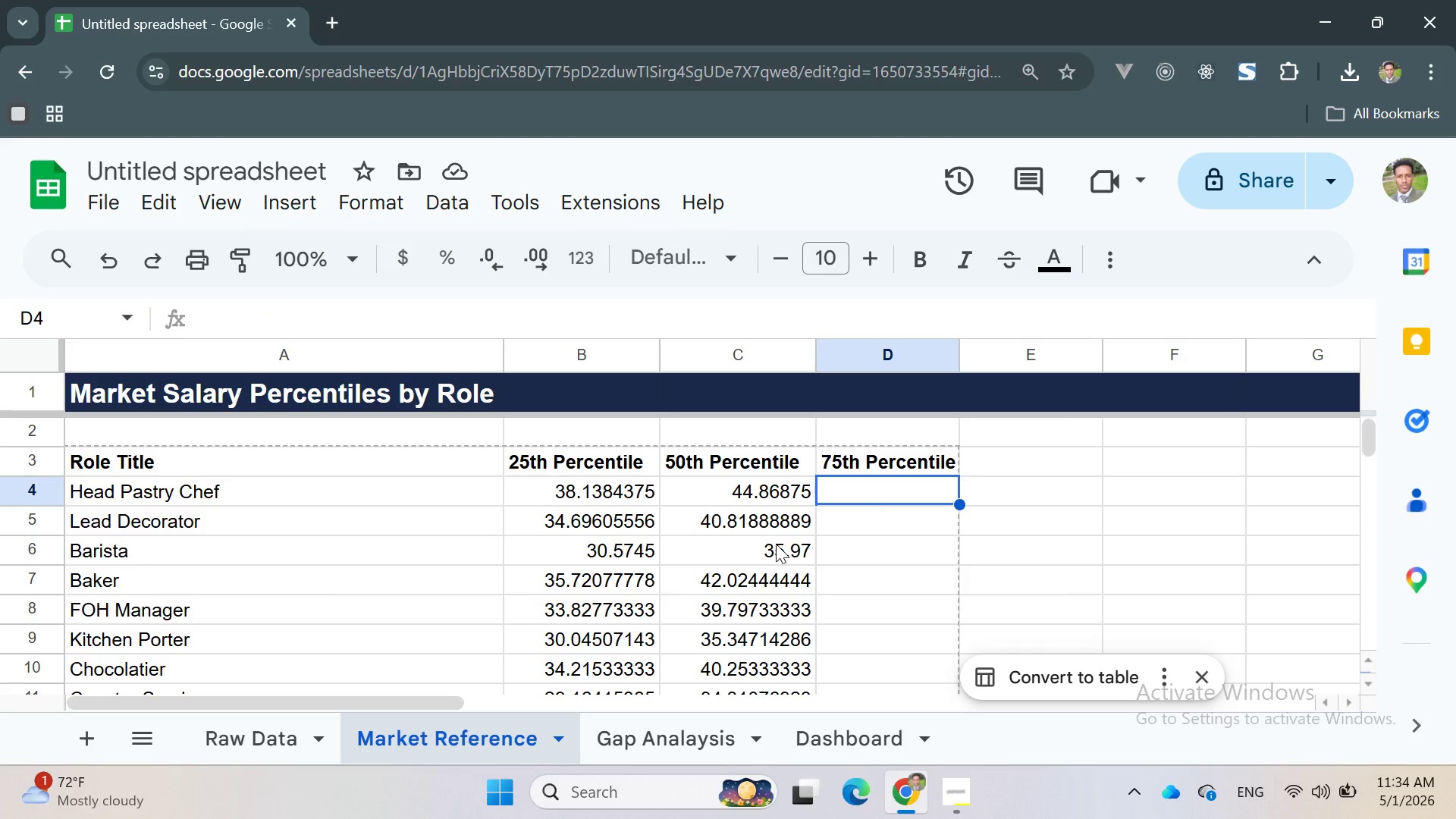 
left_click([855, 493])
 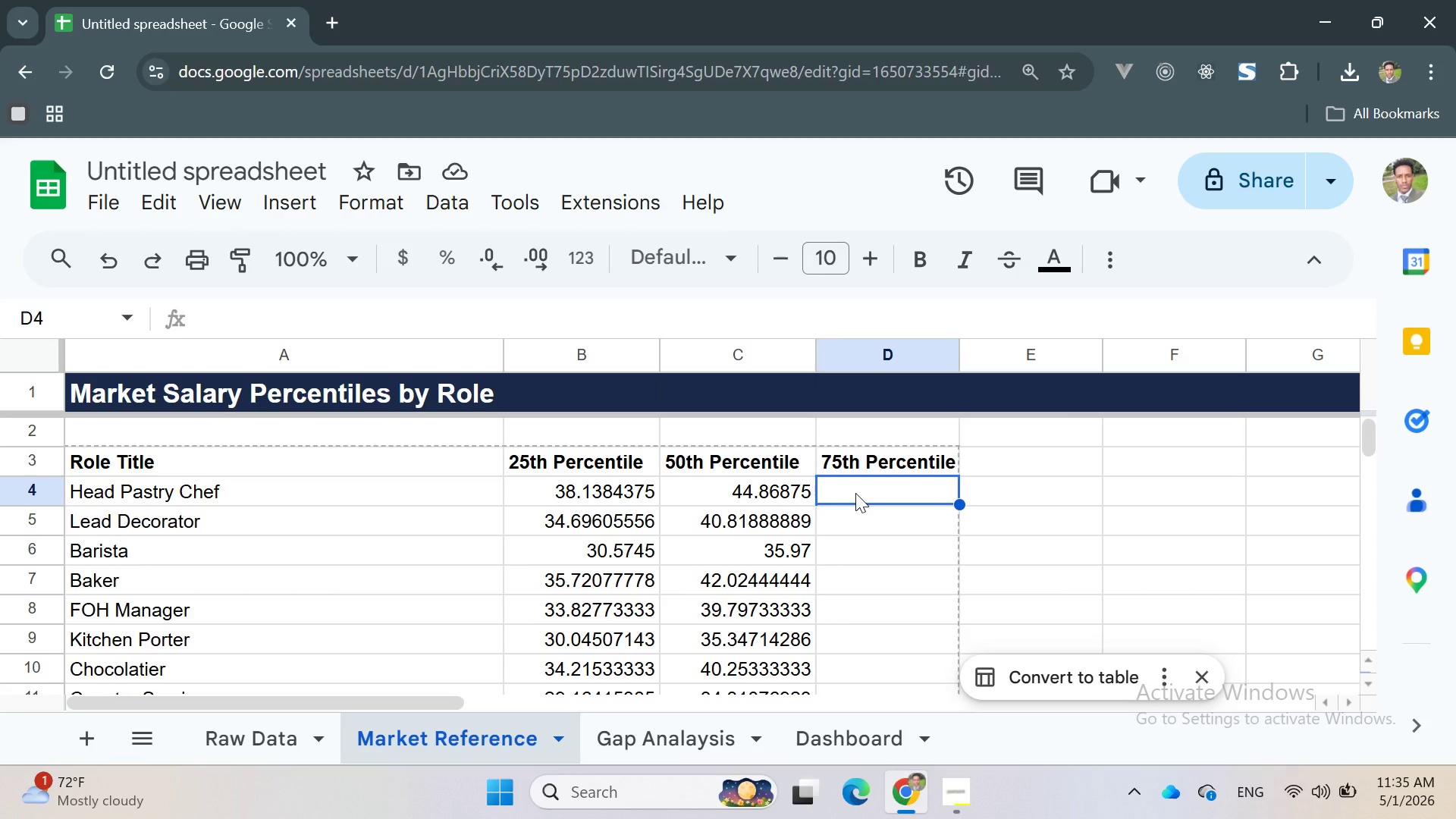 
type(=C4 * 1.15)
 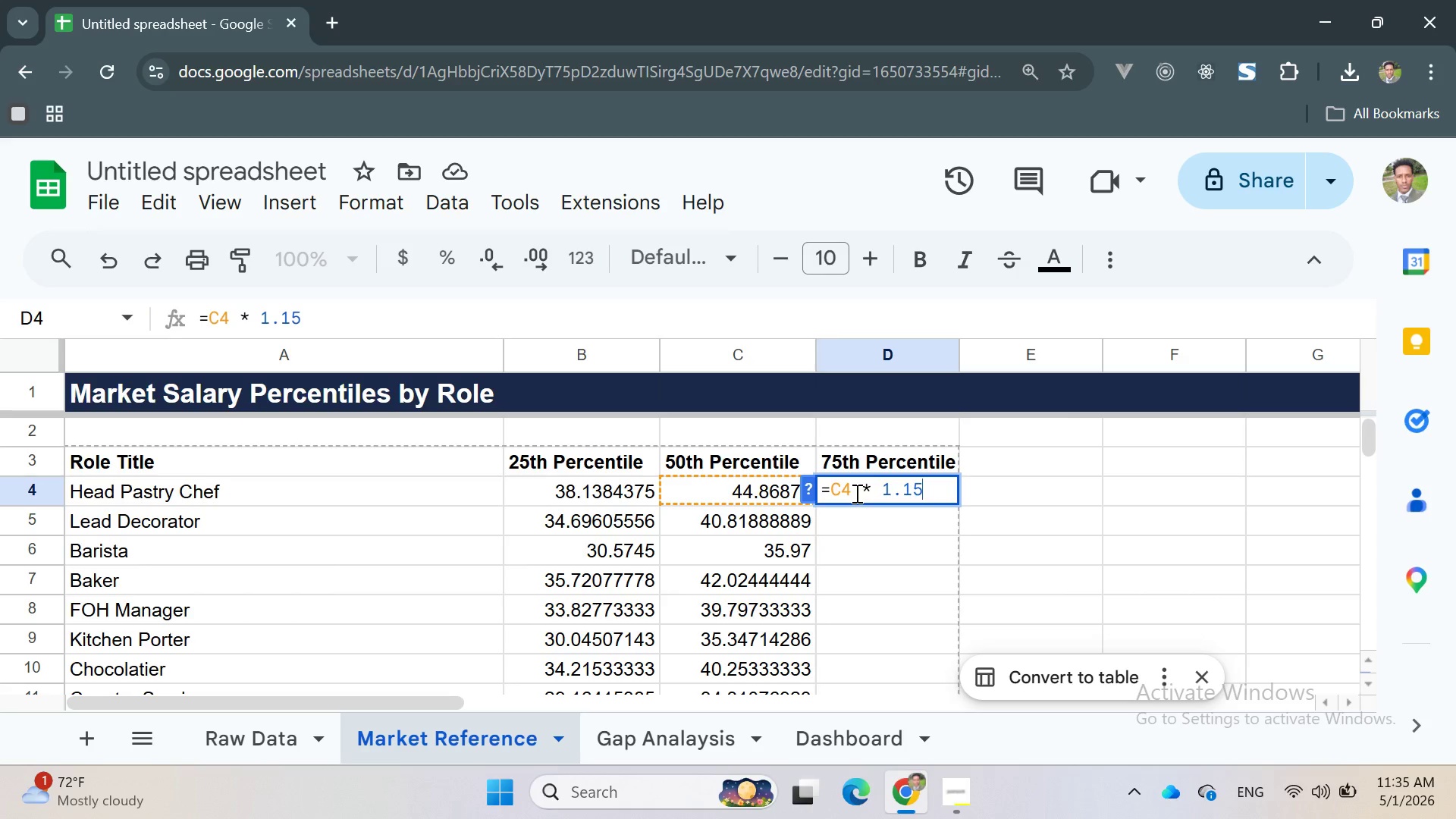 
key(Enter)
 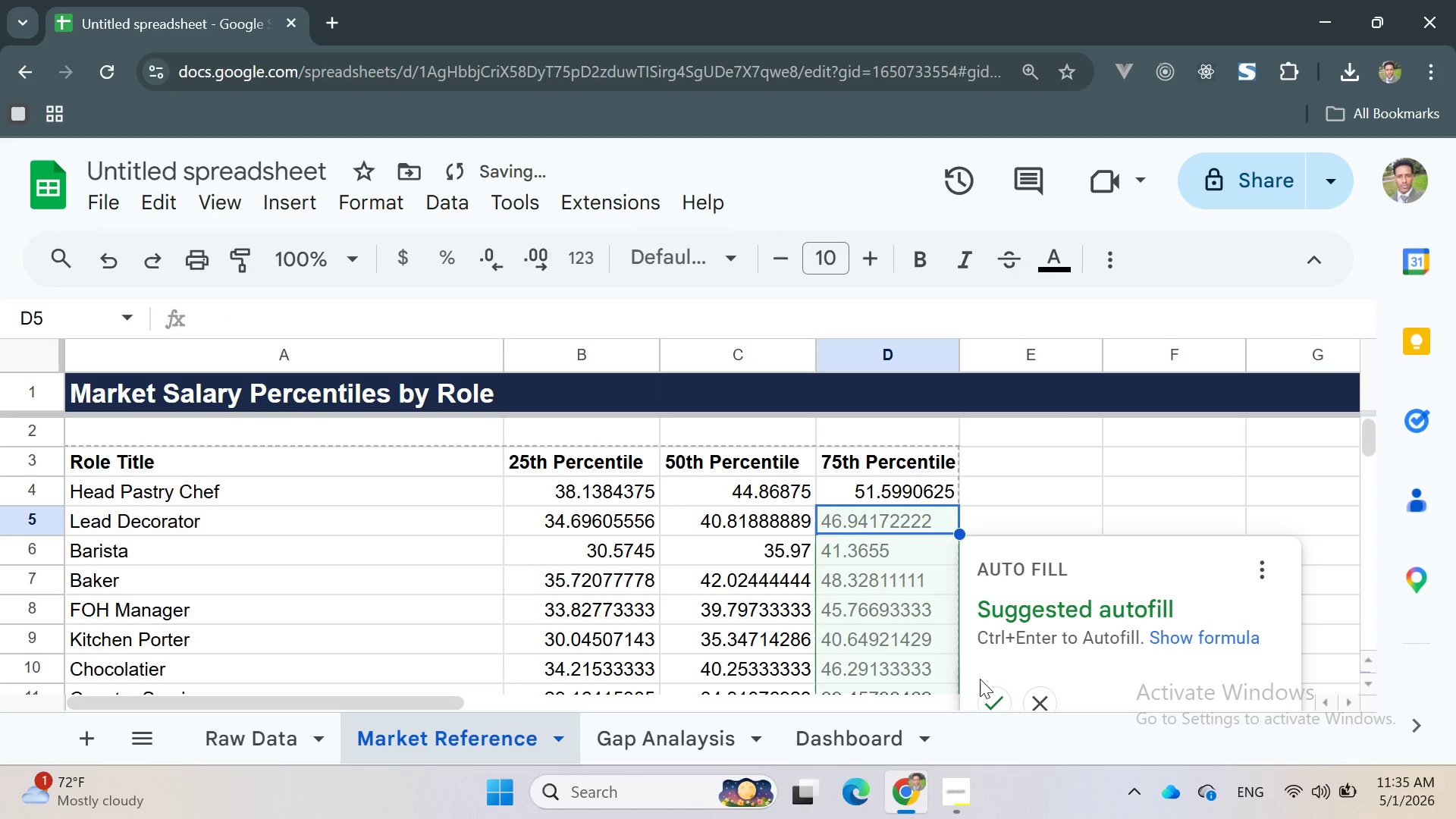 
left_click([992, 695])
 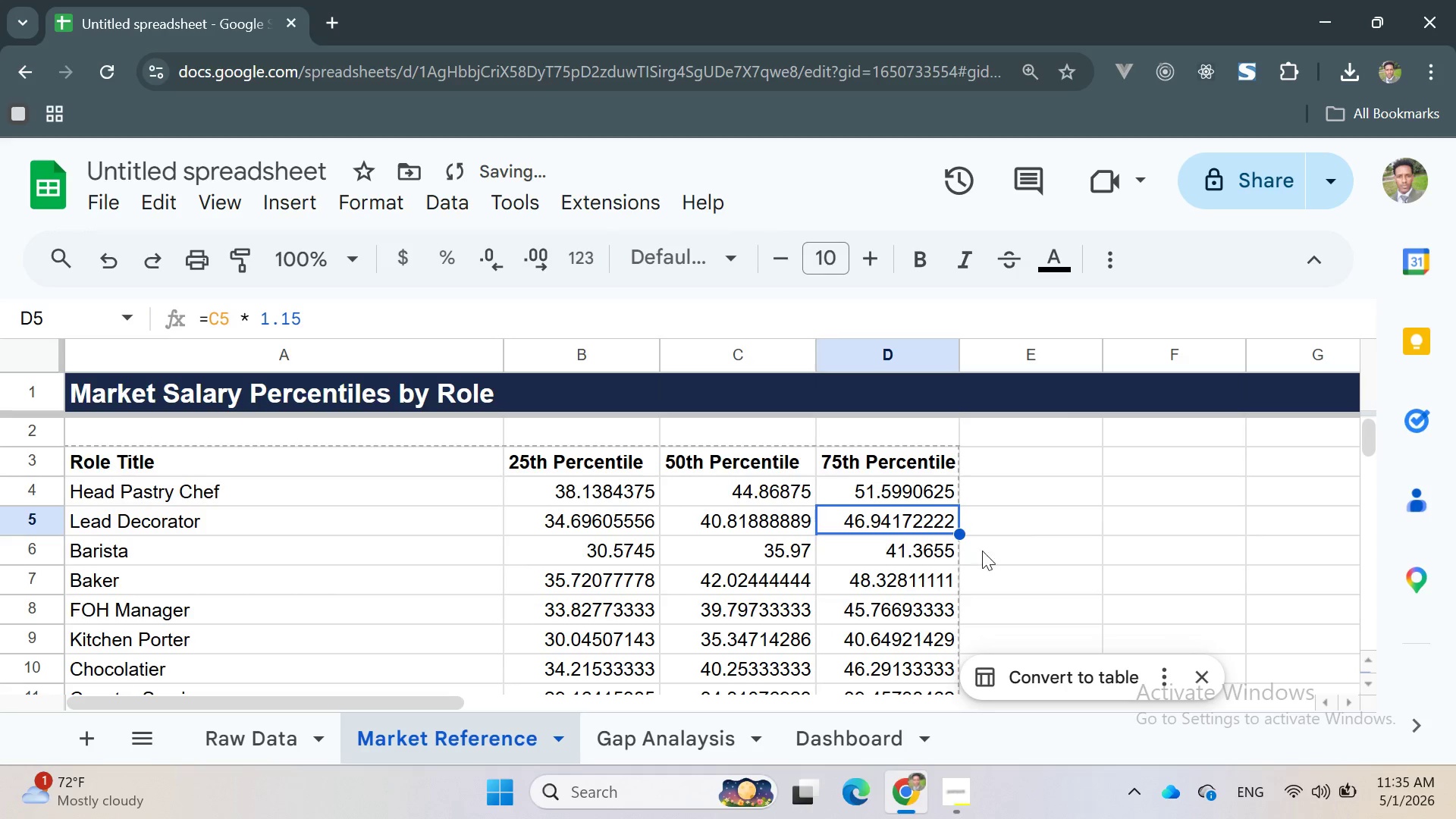 
left_click([1028, 516])
 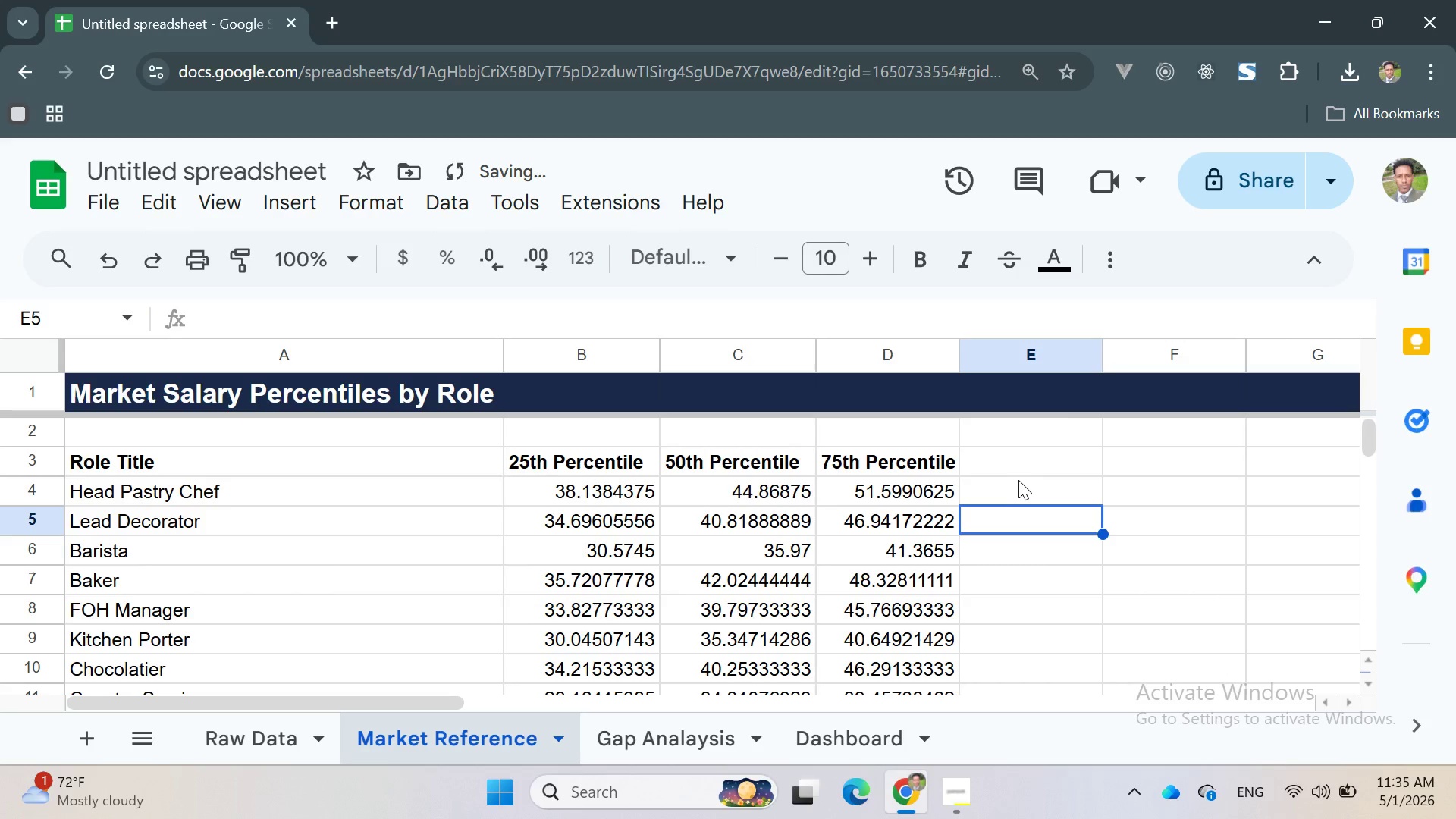 
left_click([1023, 468])
 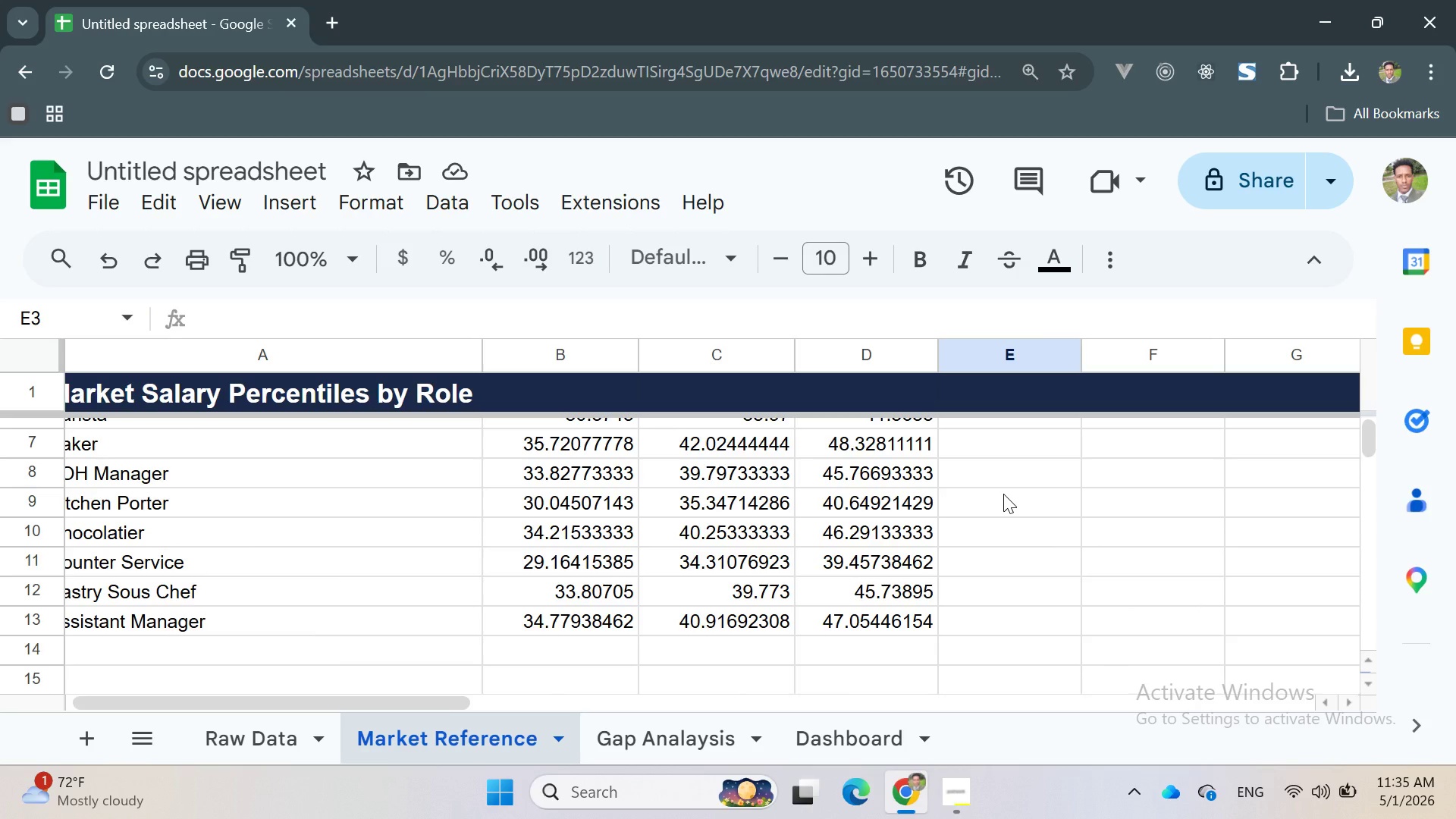 
wait(8.66)
 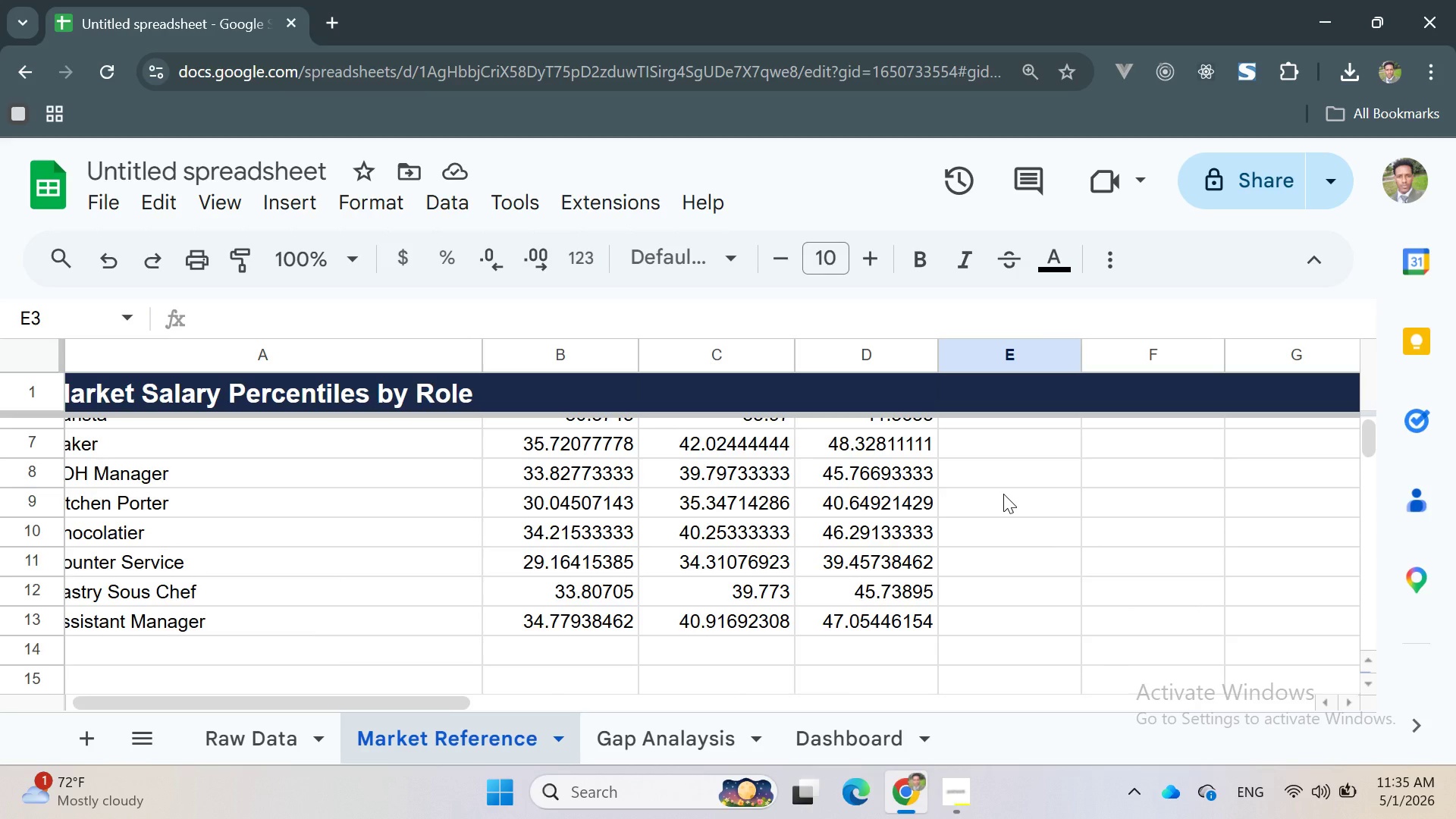 
scroll: coordinate [655, 448], scroll_direction: up, amount: 4.0
 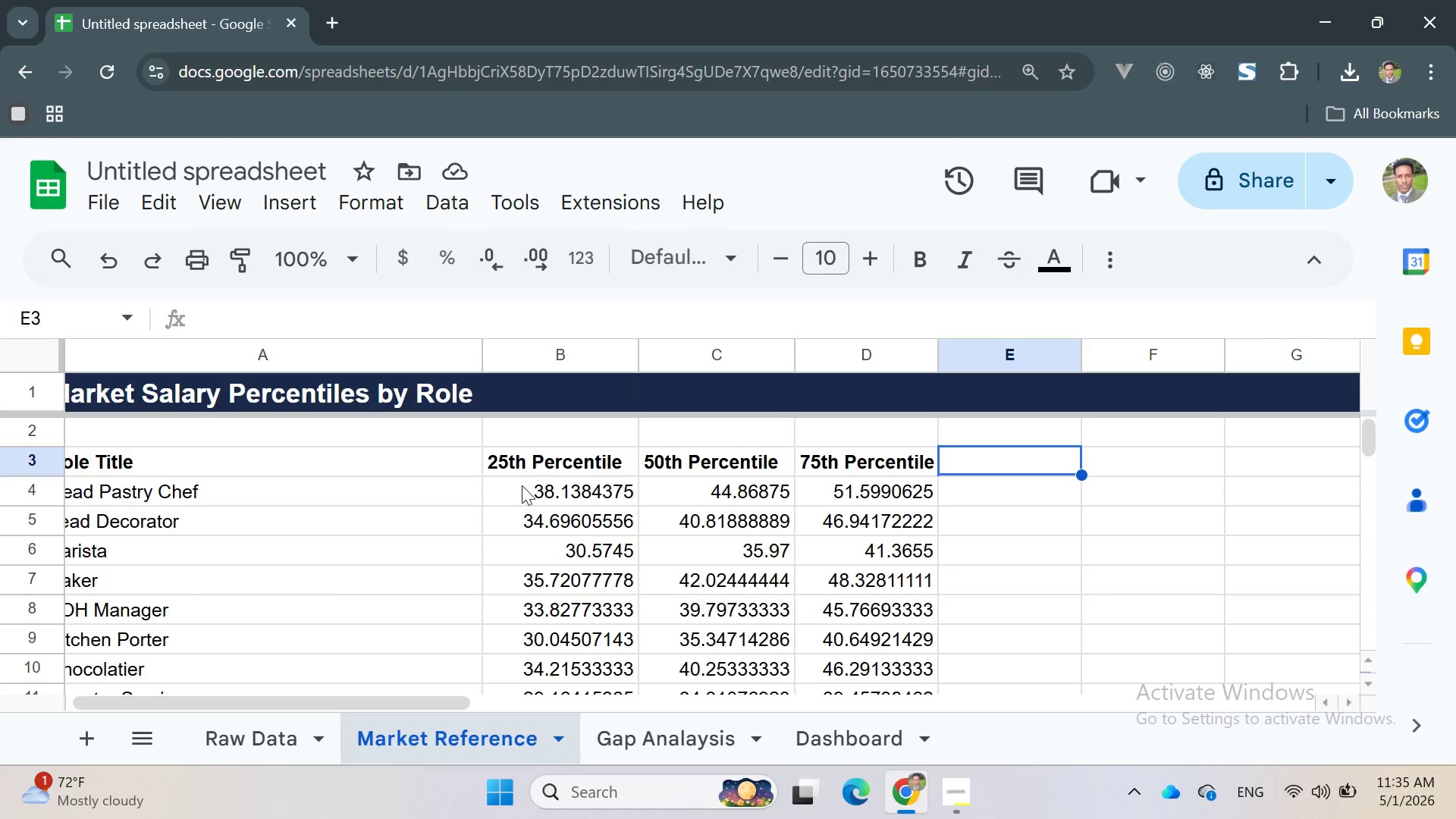 
left_click_drag(start_coordinate=[522, 485], to_coordinate=[881, 537])
 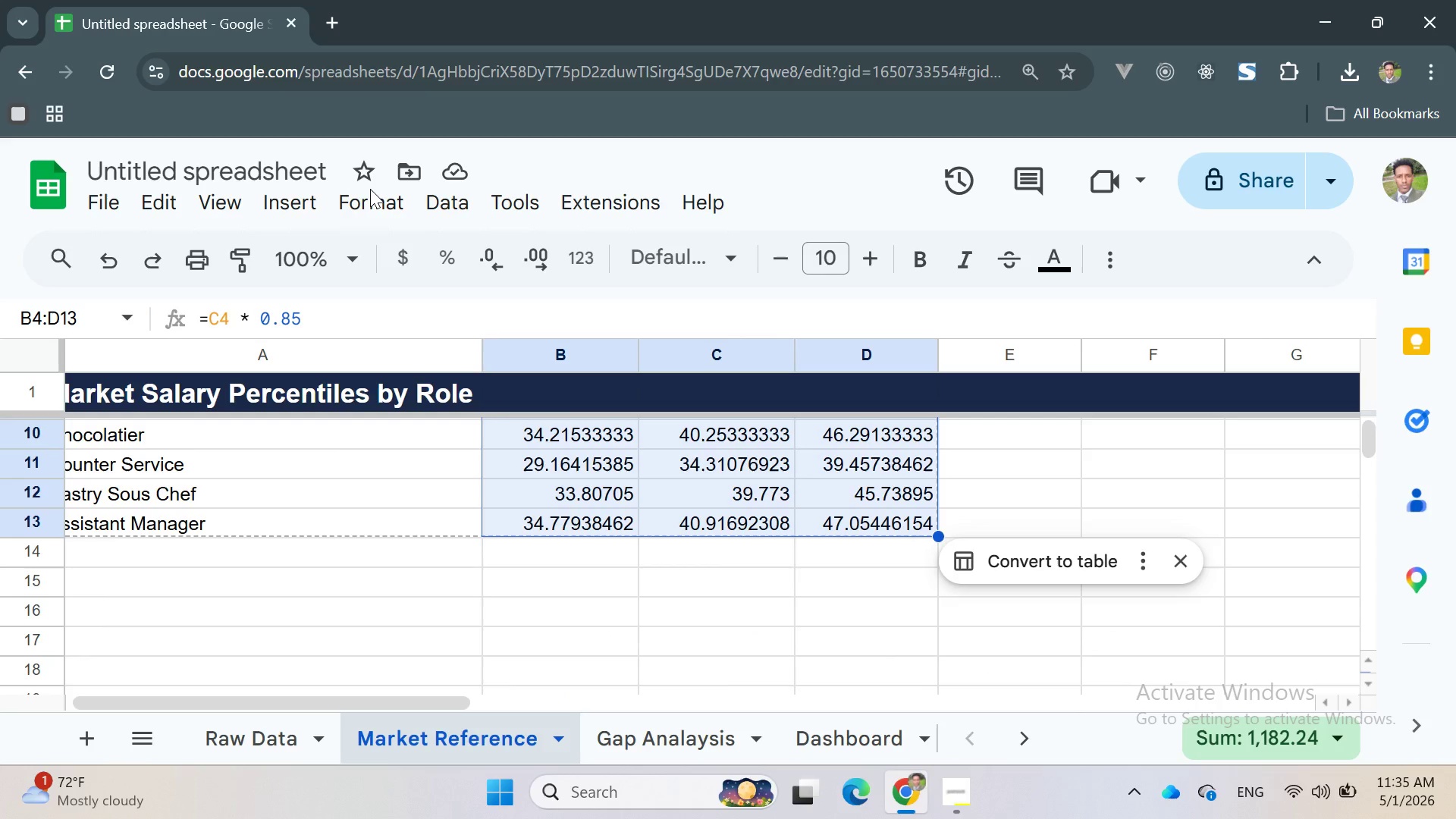 
double_click([375, 201])
 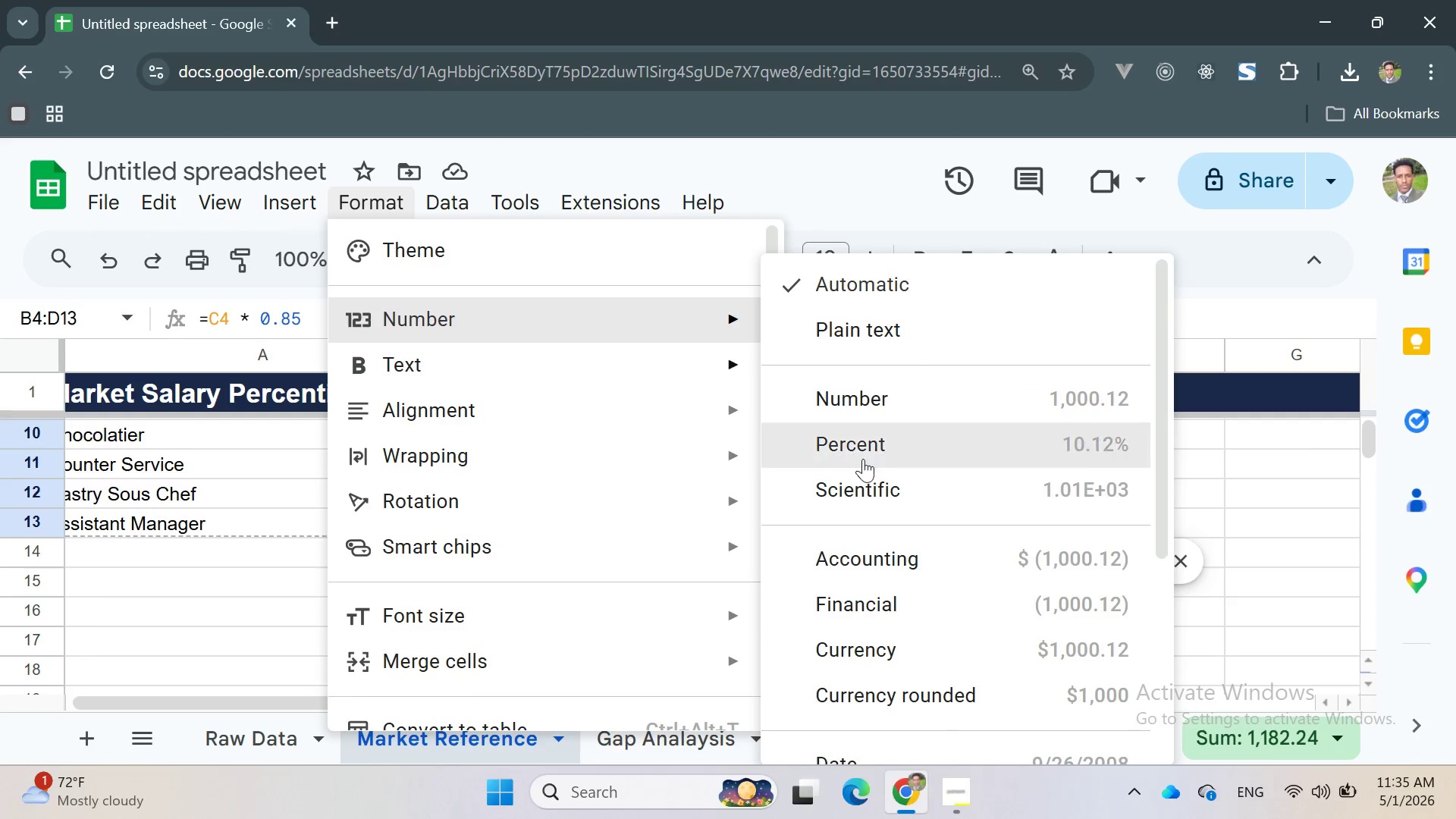 
left_click([874, 639])
 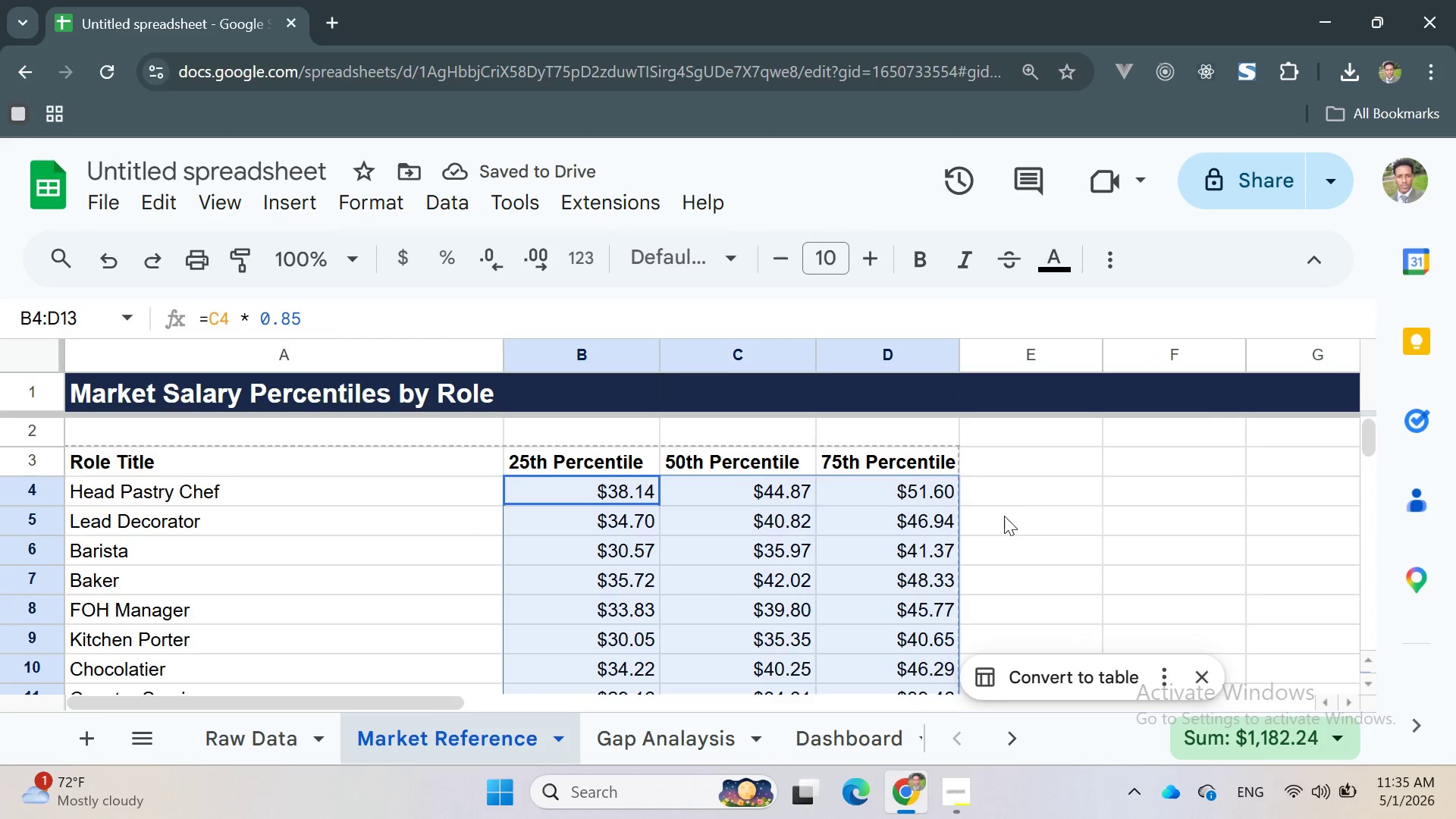 
left_click([1019, 493])
 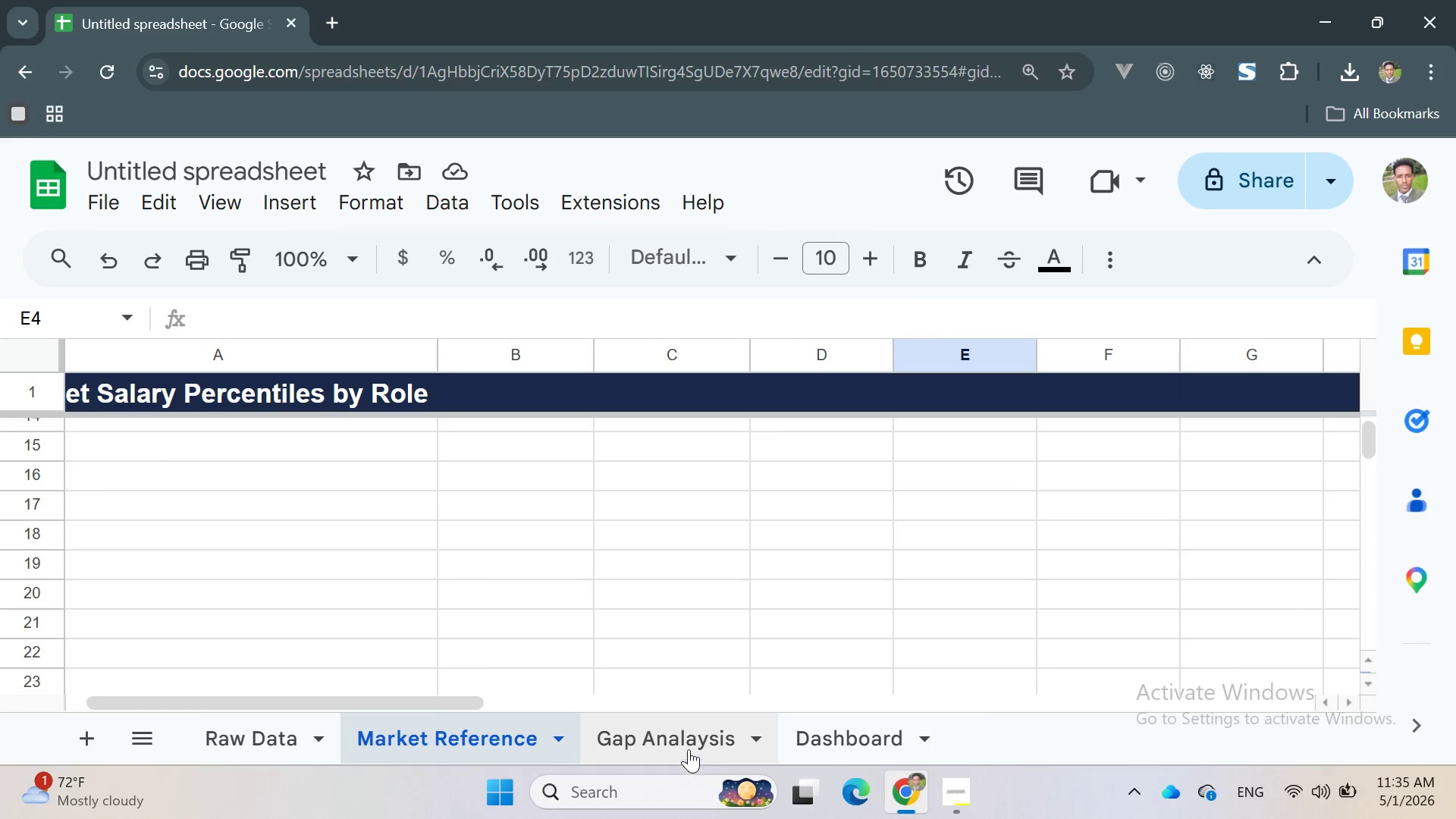 
wait(11.62)
 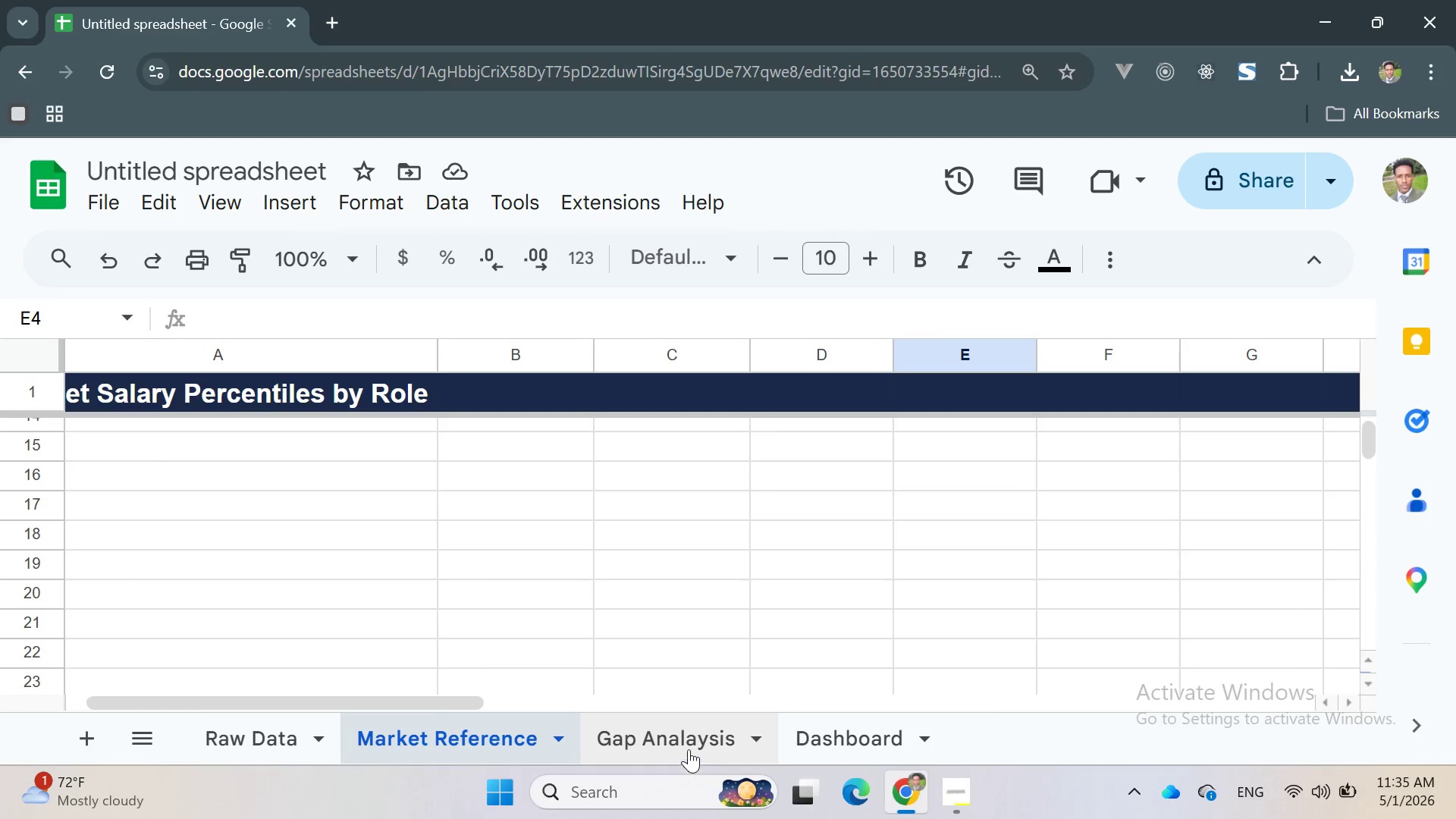 
left_click_drag(start_coordinate=[71, 467], to_coordinate=[915, 514])
 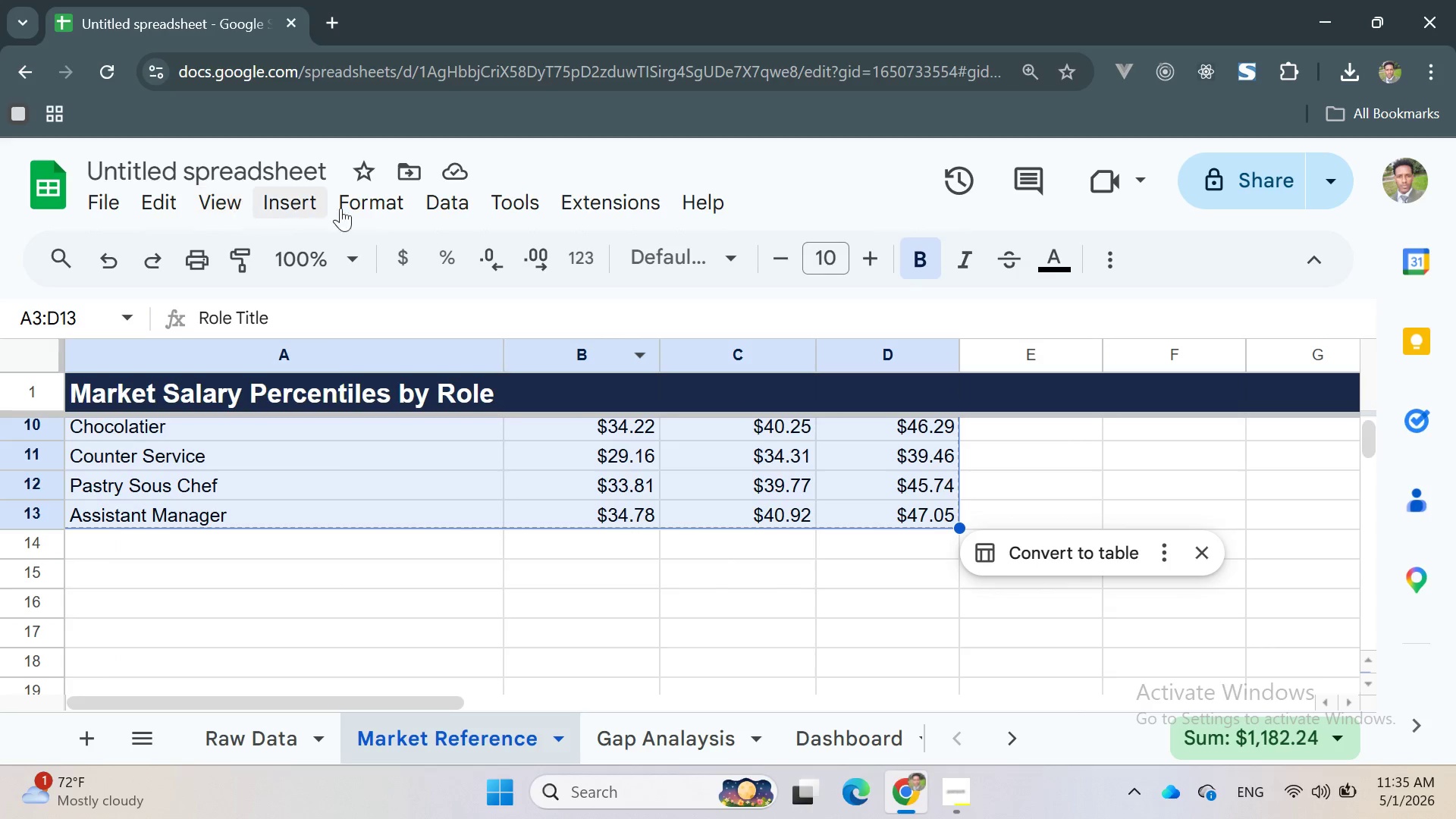 
left_click([359, 204])
 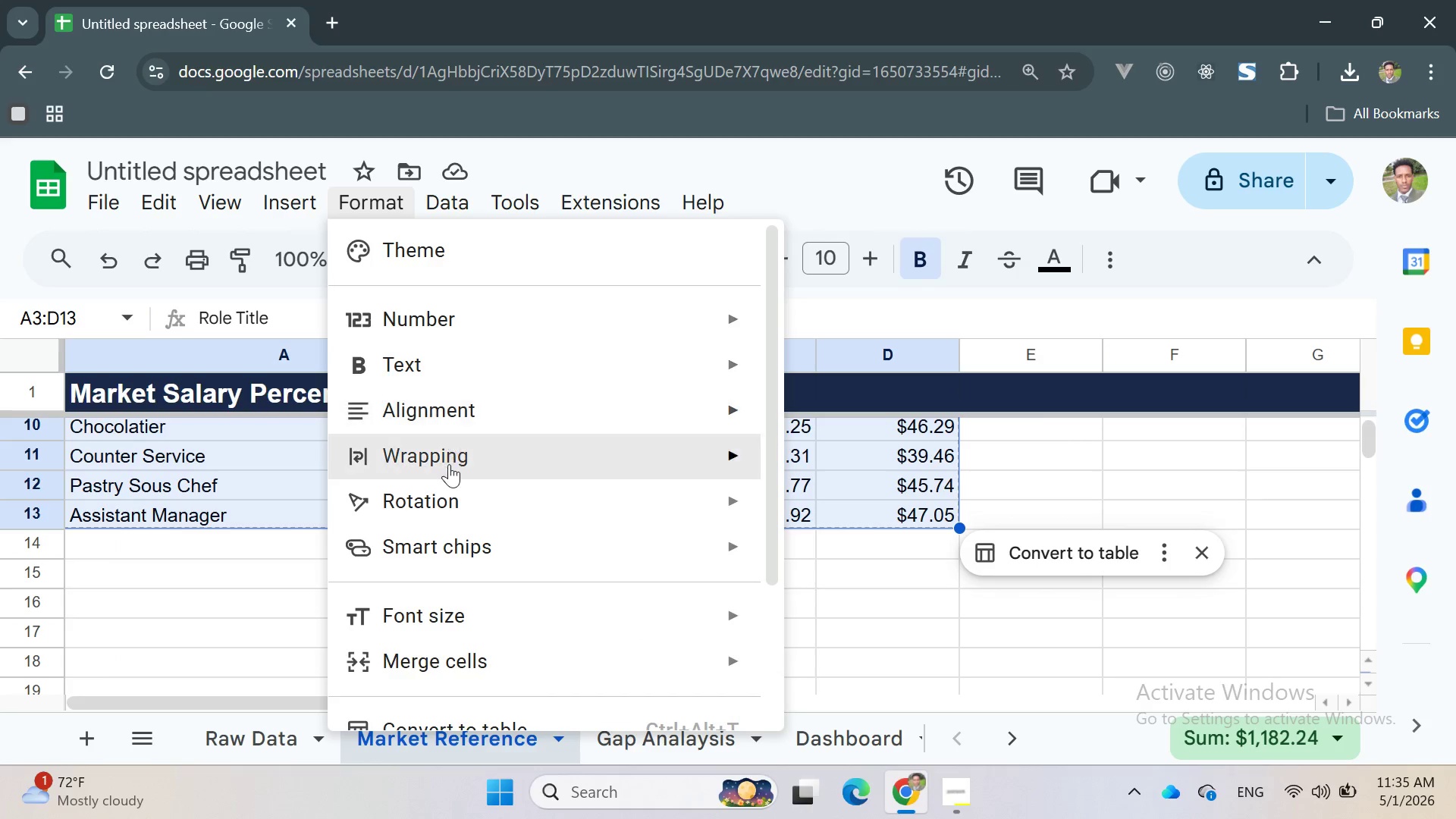 
scroll: coordinate [449, 465], scroll_direction: down, amount: 5.0
 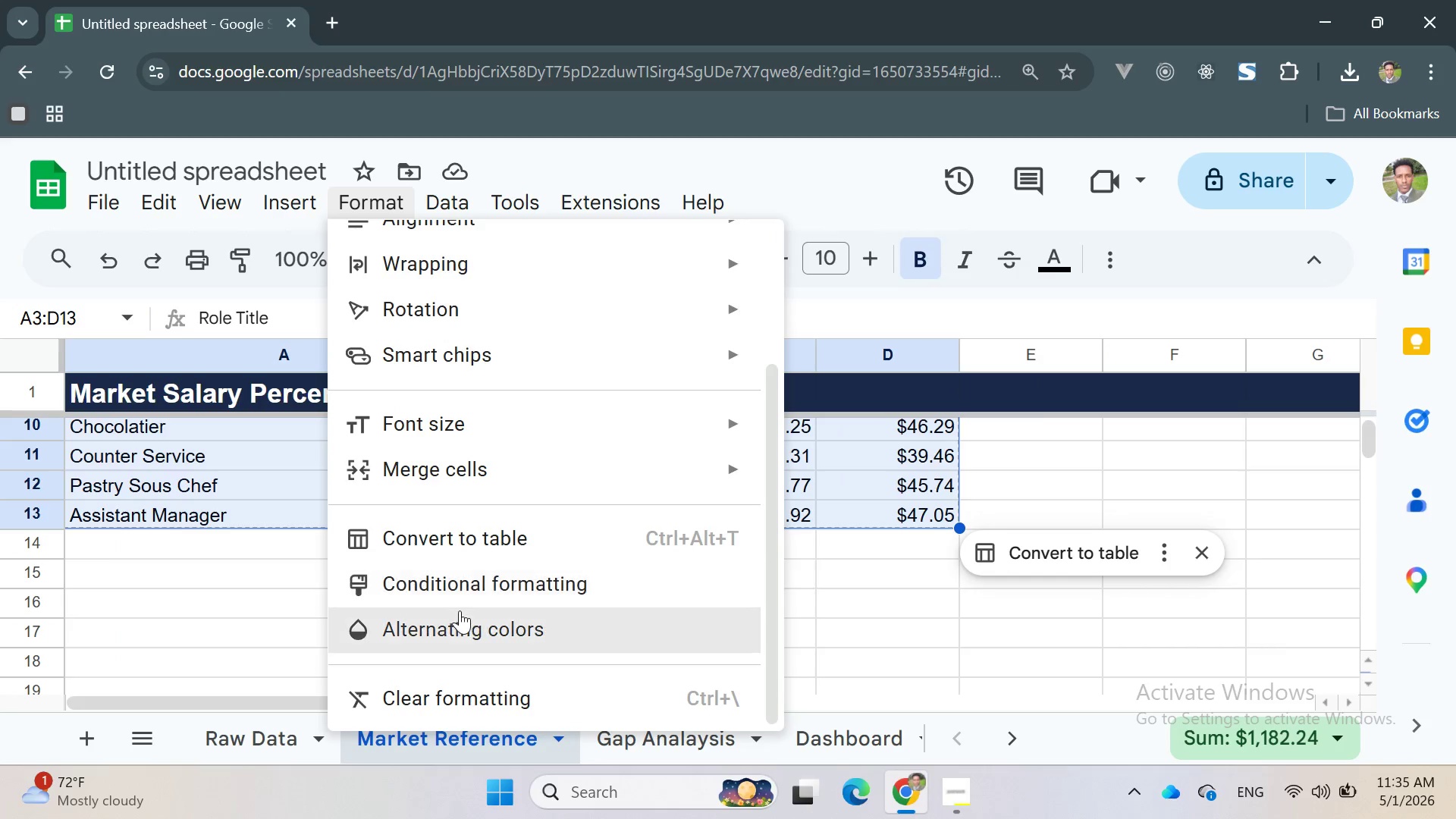 
left_click([456, 626])
 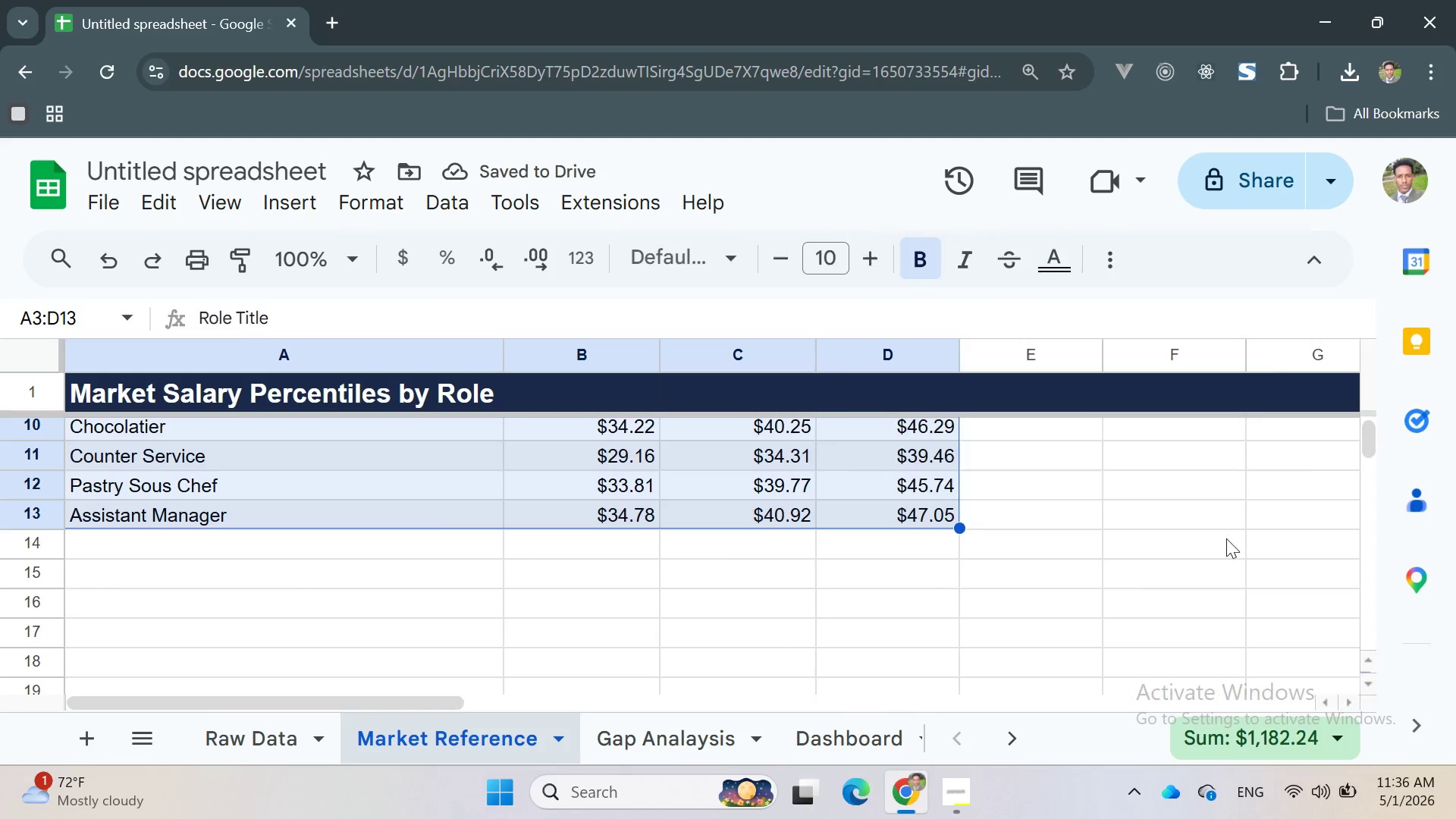 
scroll: coordinate [595, 504], scroll_direction: up, amount: 13.0
 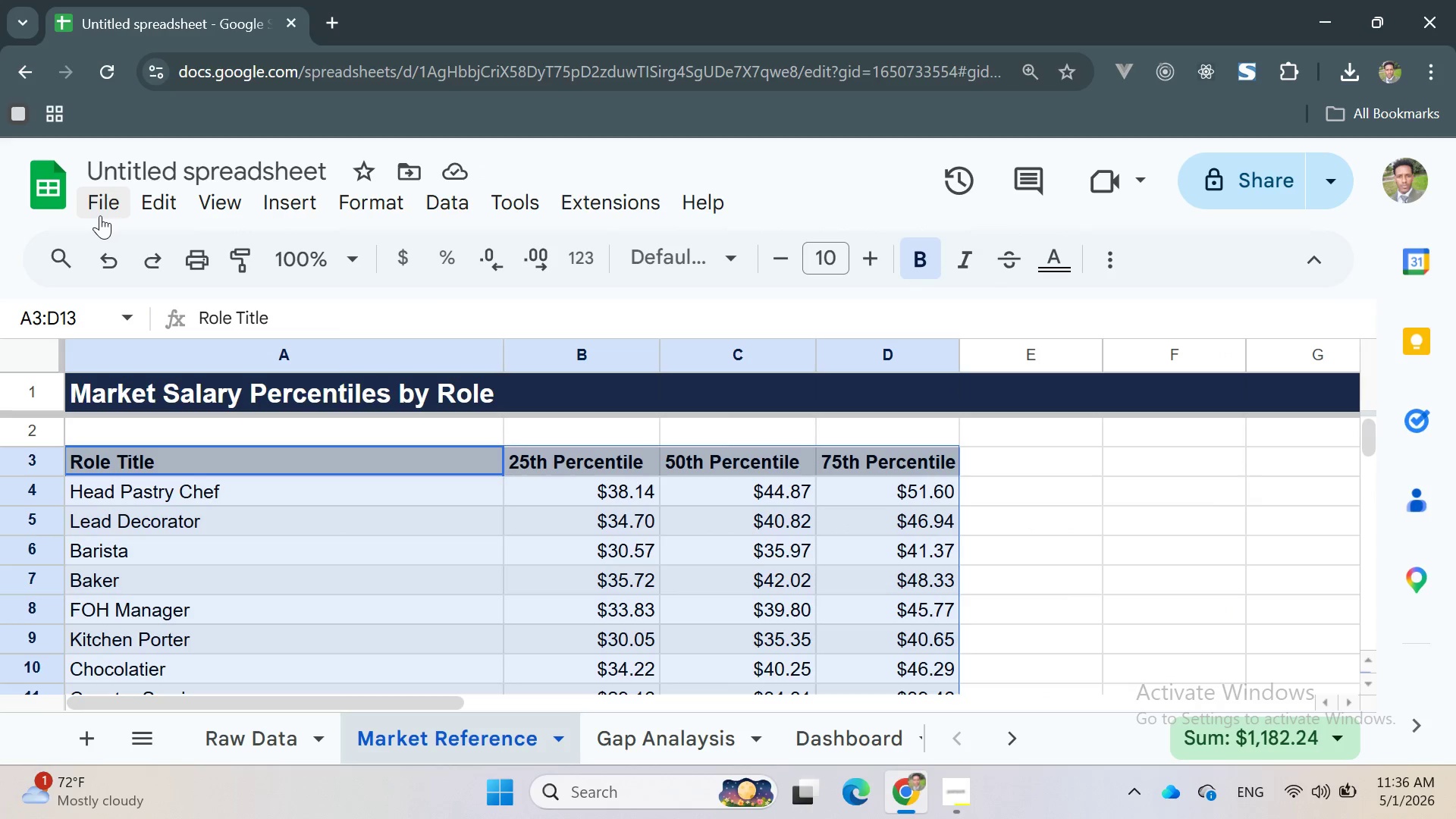 
left_click([216, 196])
 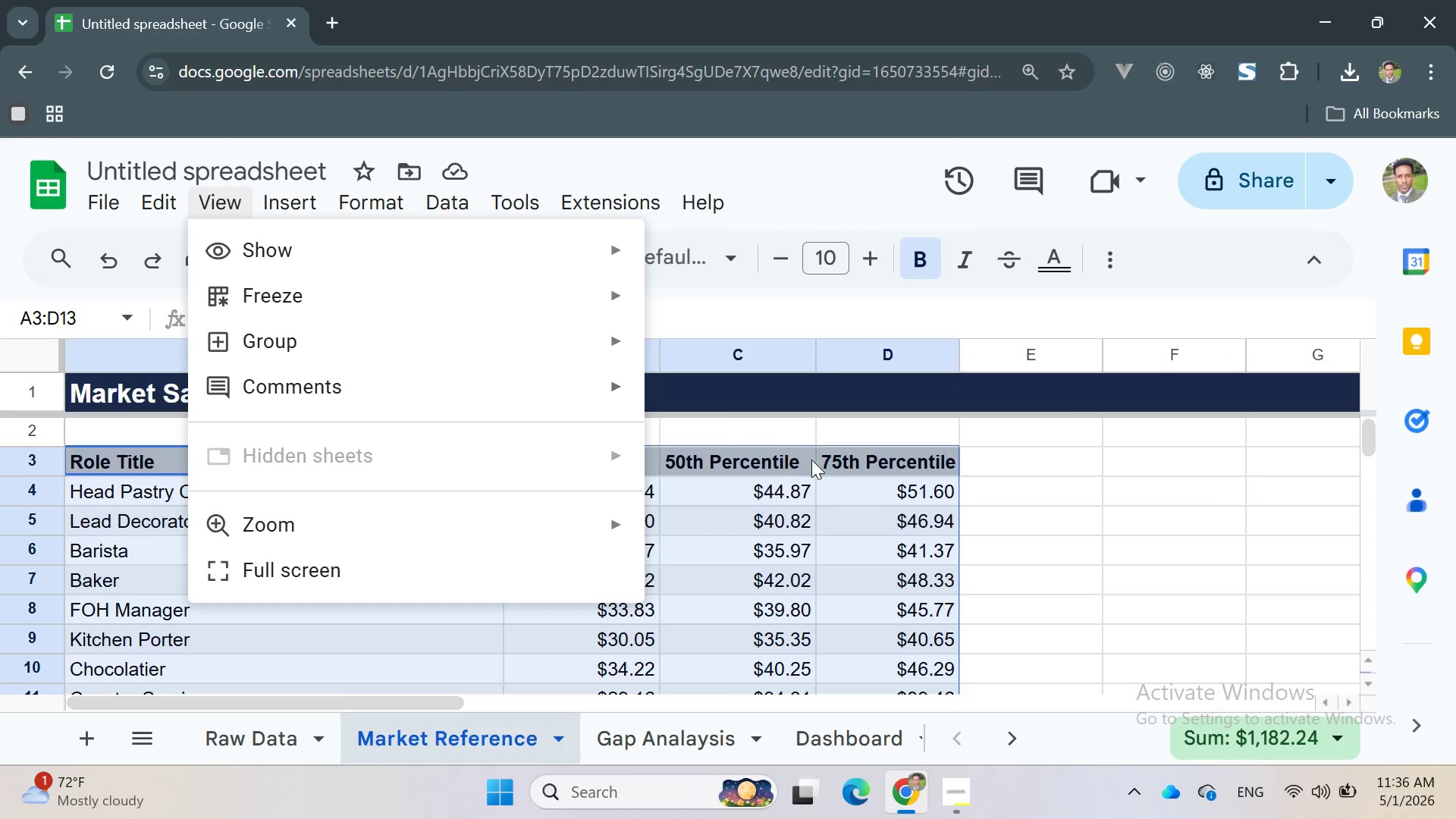 
left_click([794, 418])
 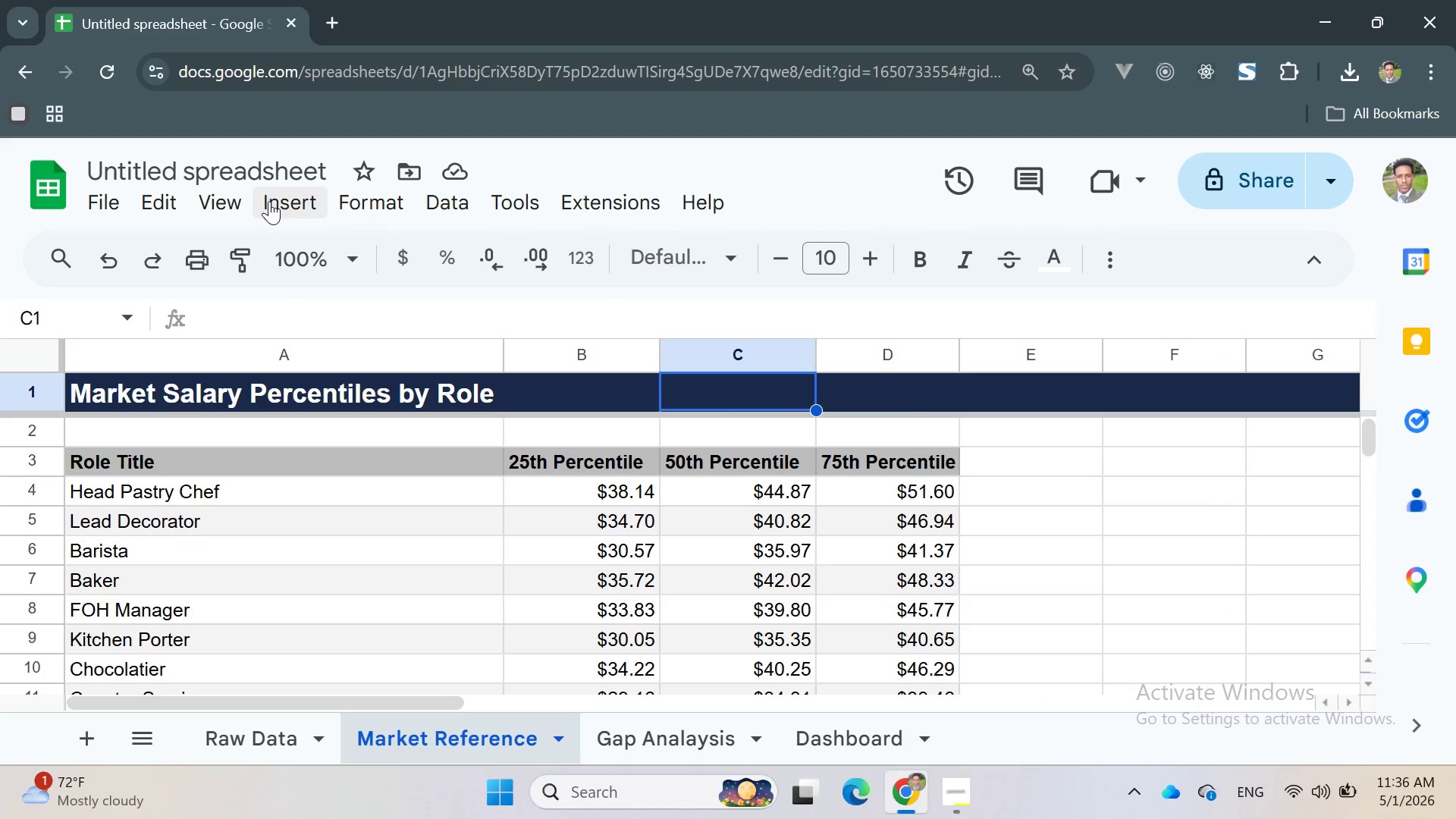 
left_click([268, 196])
 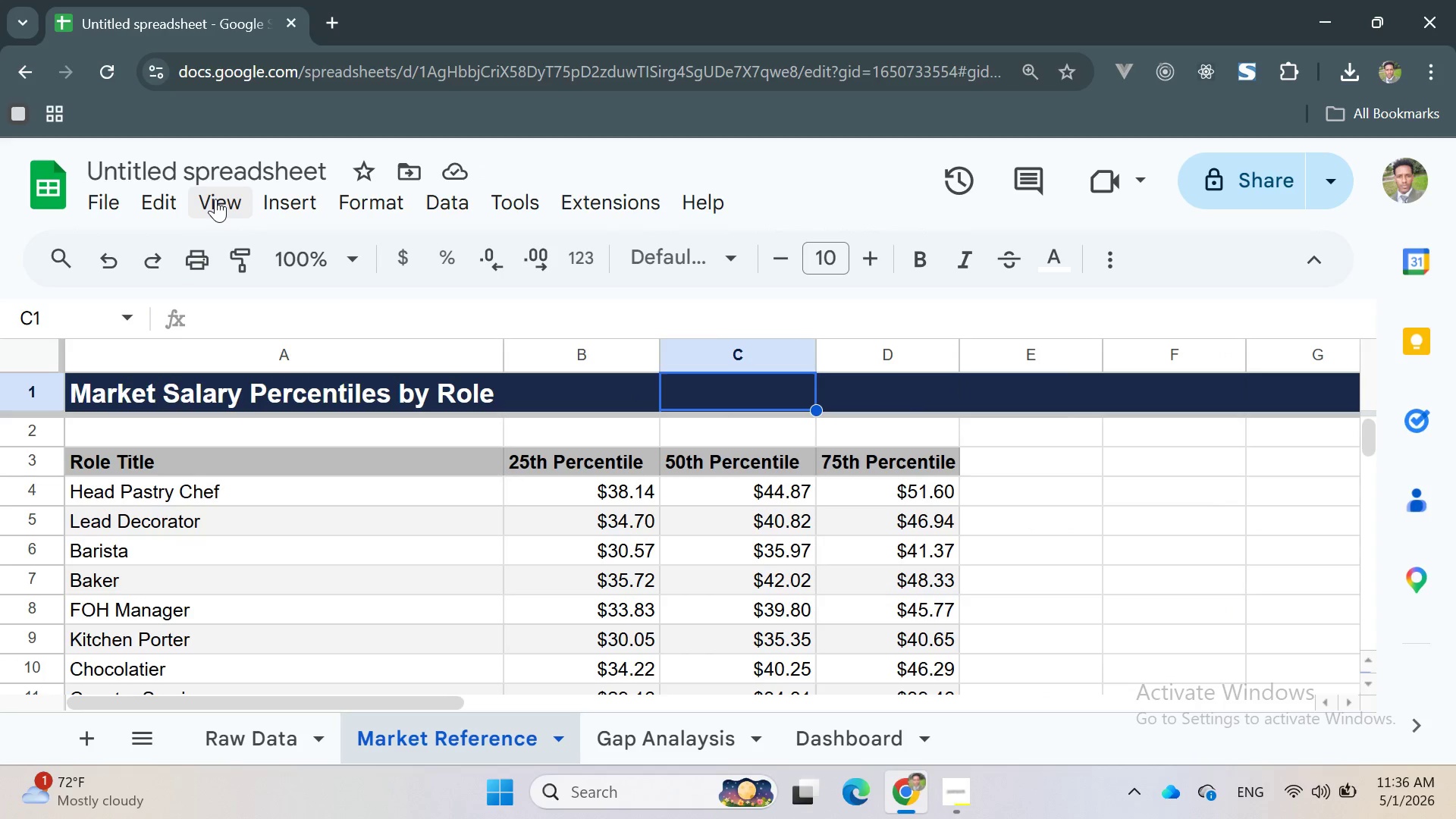 
double_click([215, 199])
 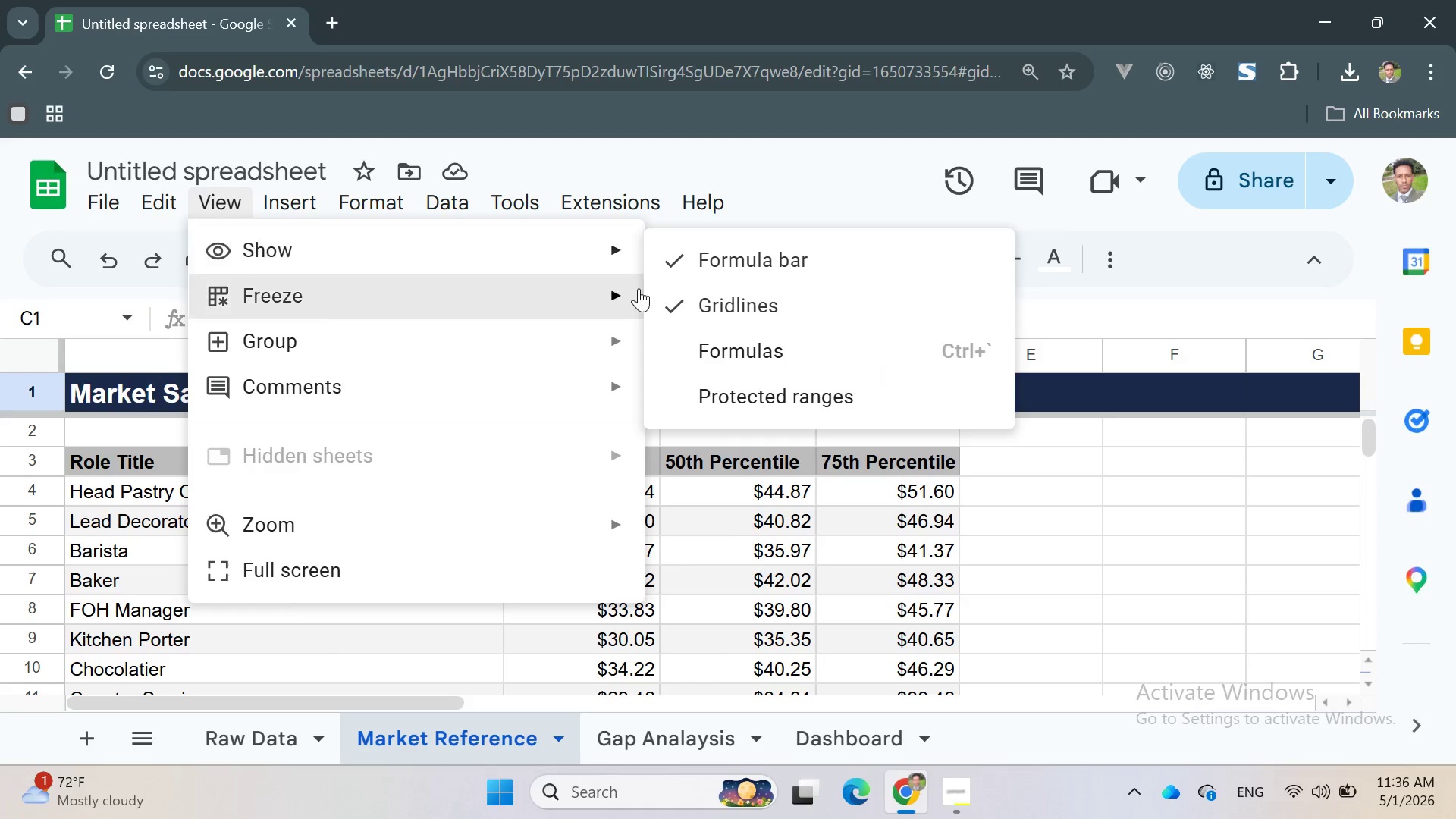 
left_click([681, 296])
 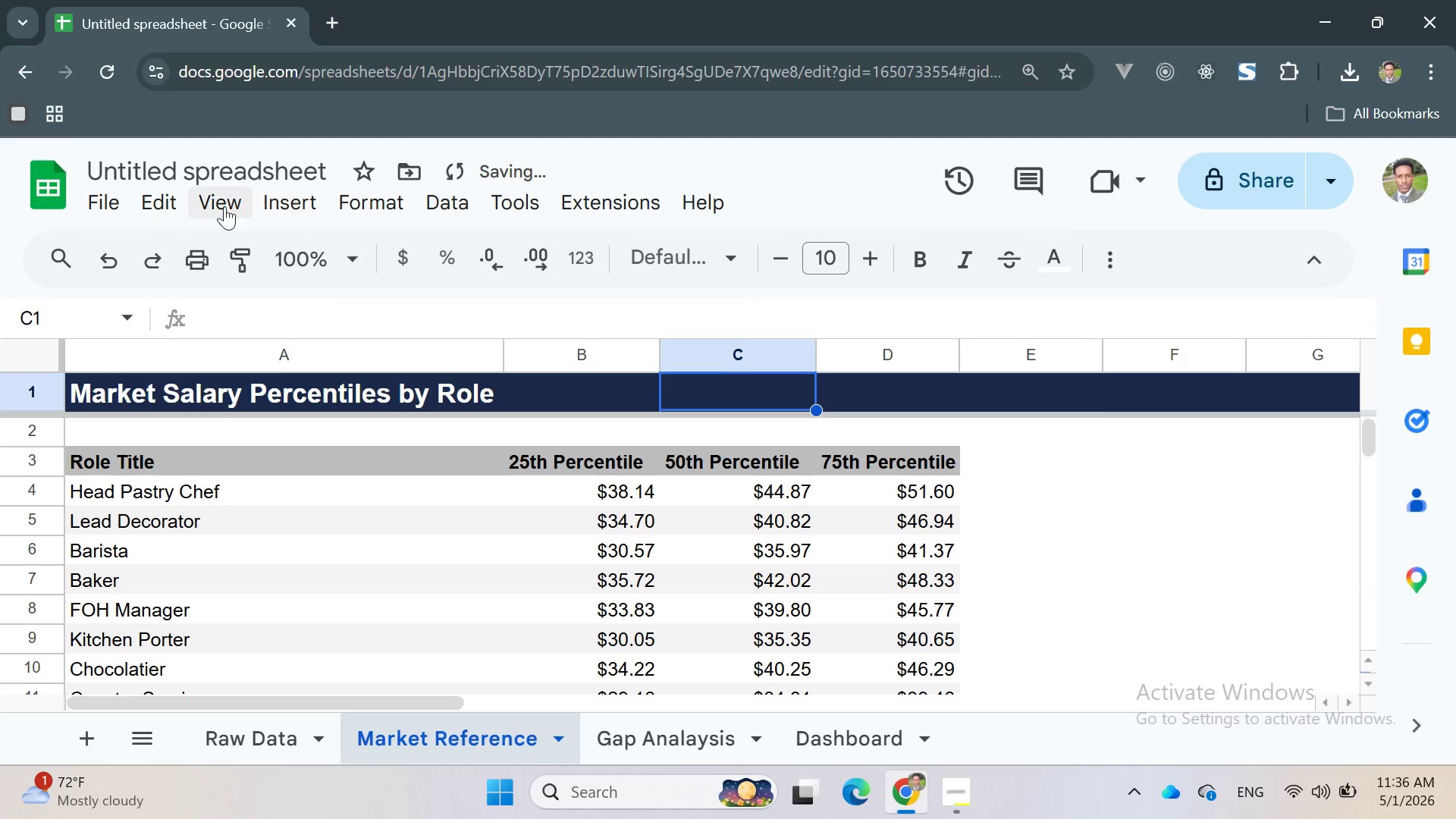 
left_click([212, 206])
 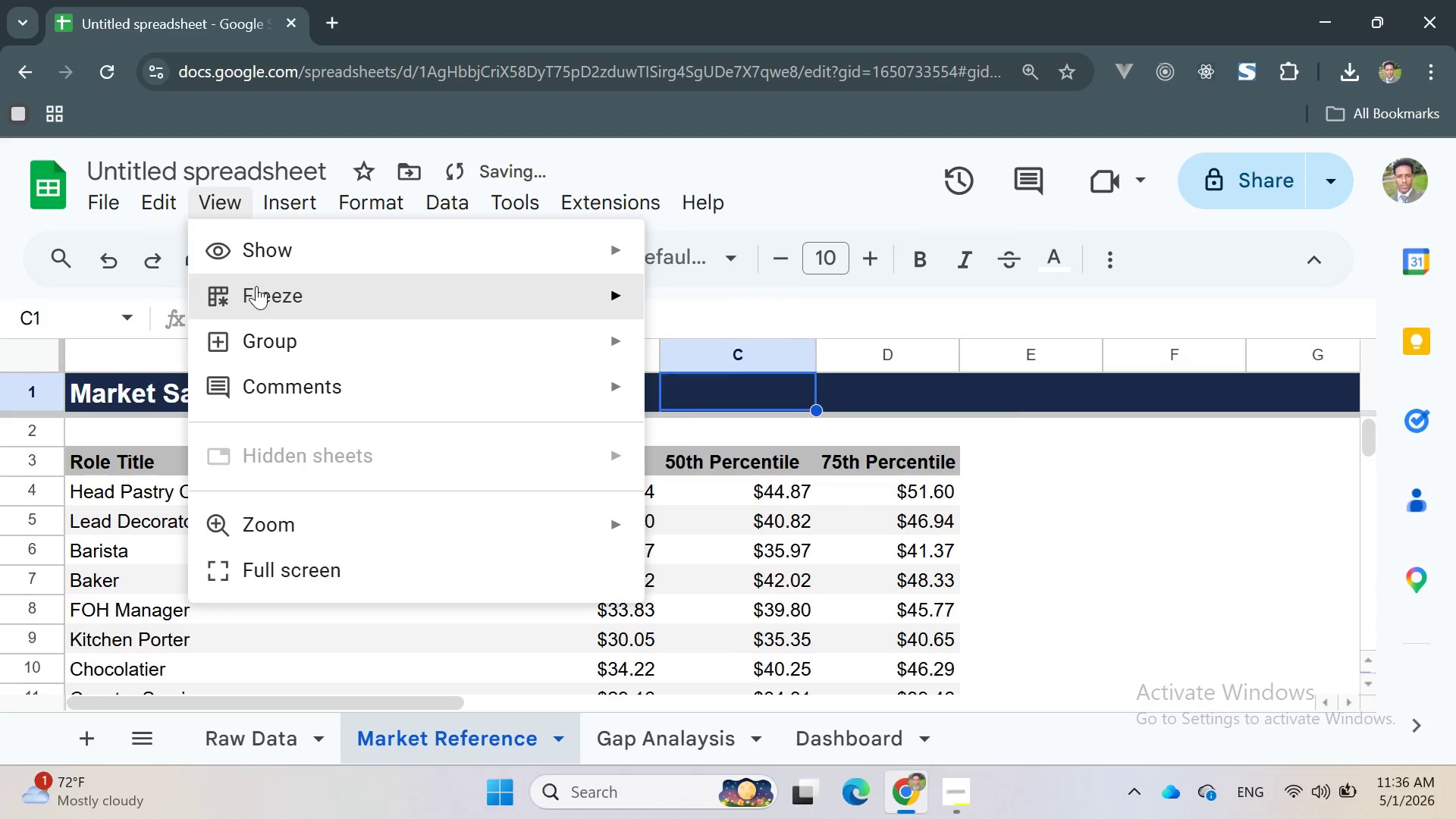 
left_click([256, 286])
 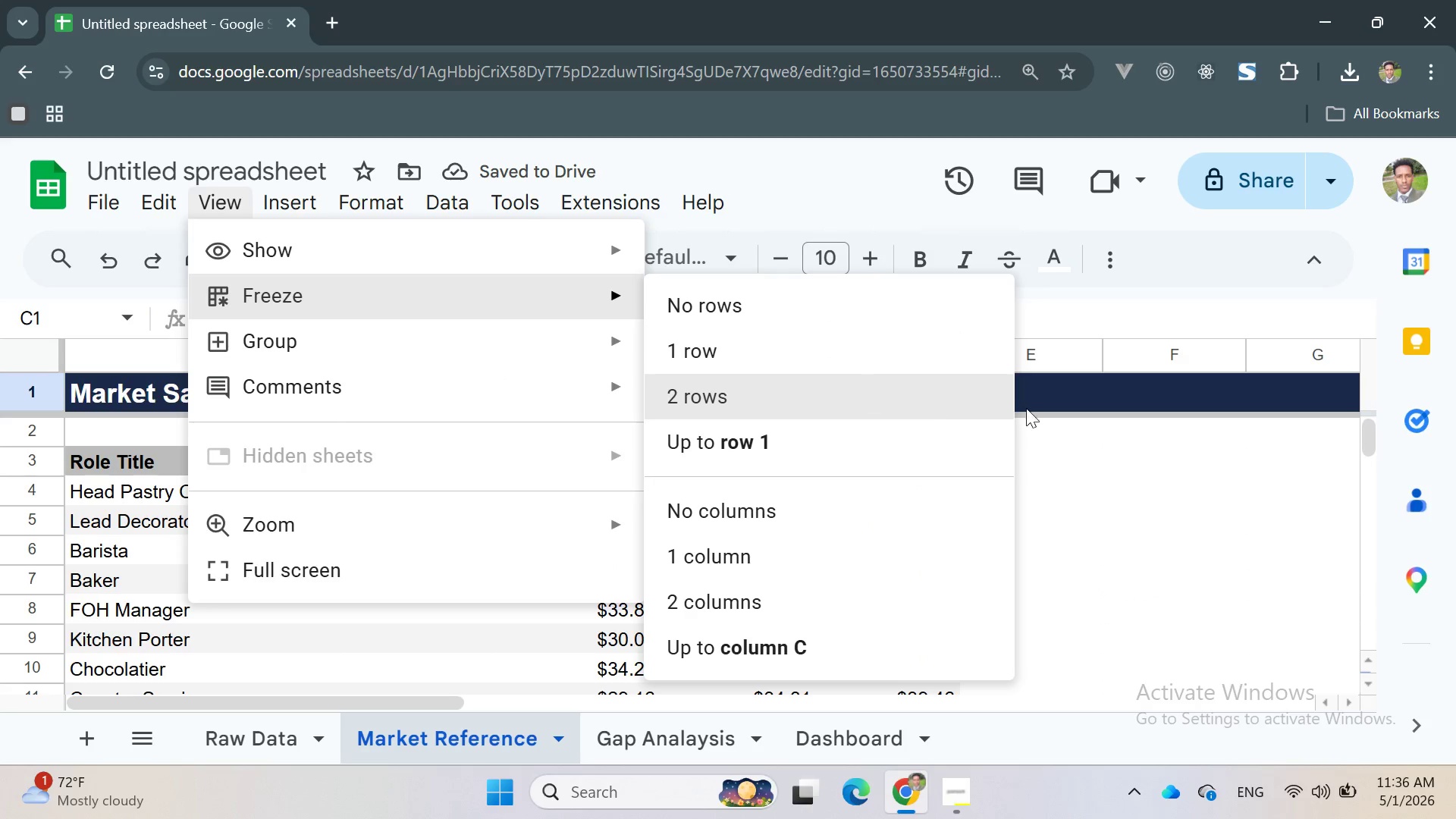 
left_click([1088, 469])
 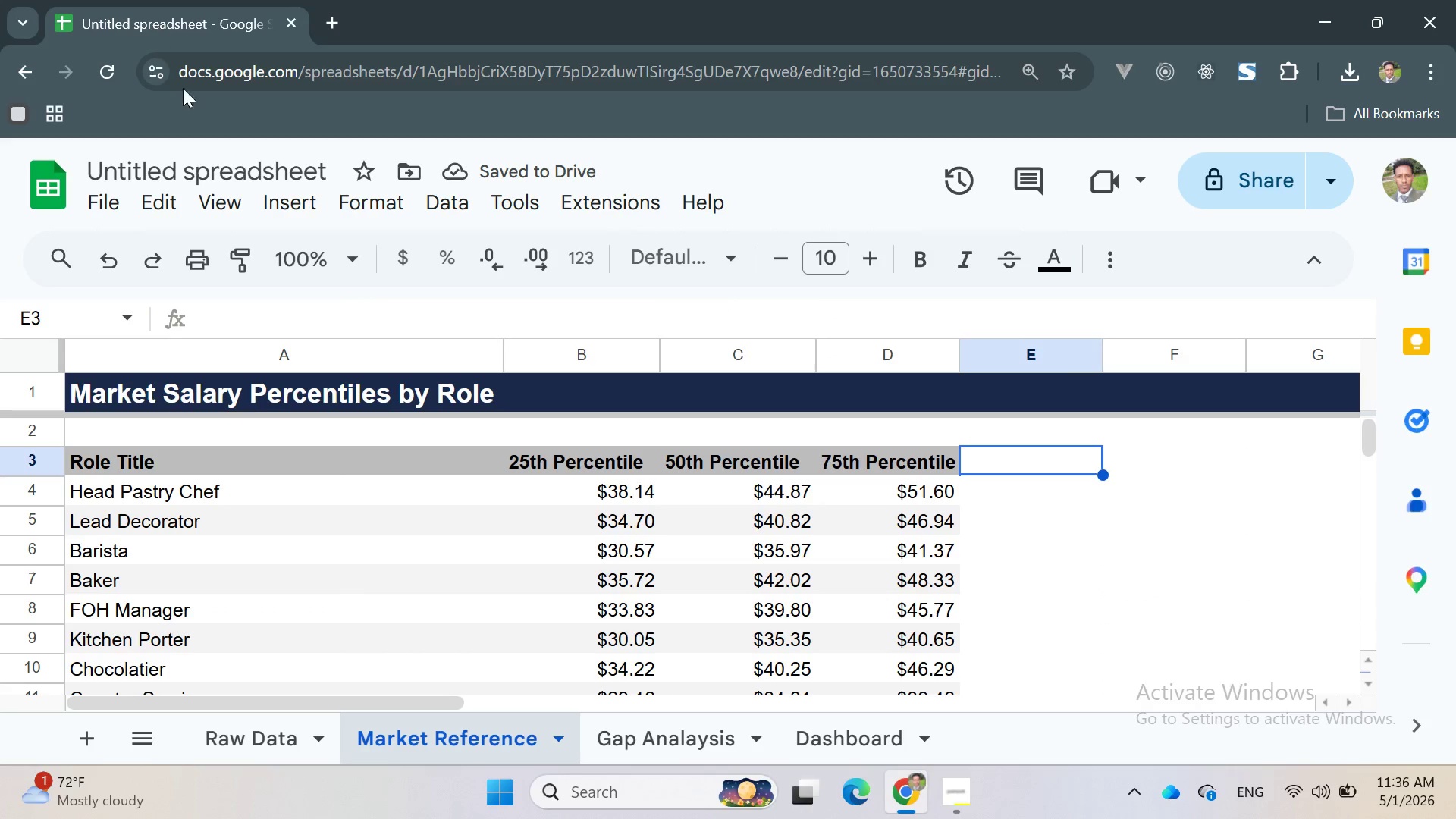 
scroll: coordinate [279, 301], scroll_direction: down, amount: 5.0
 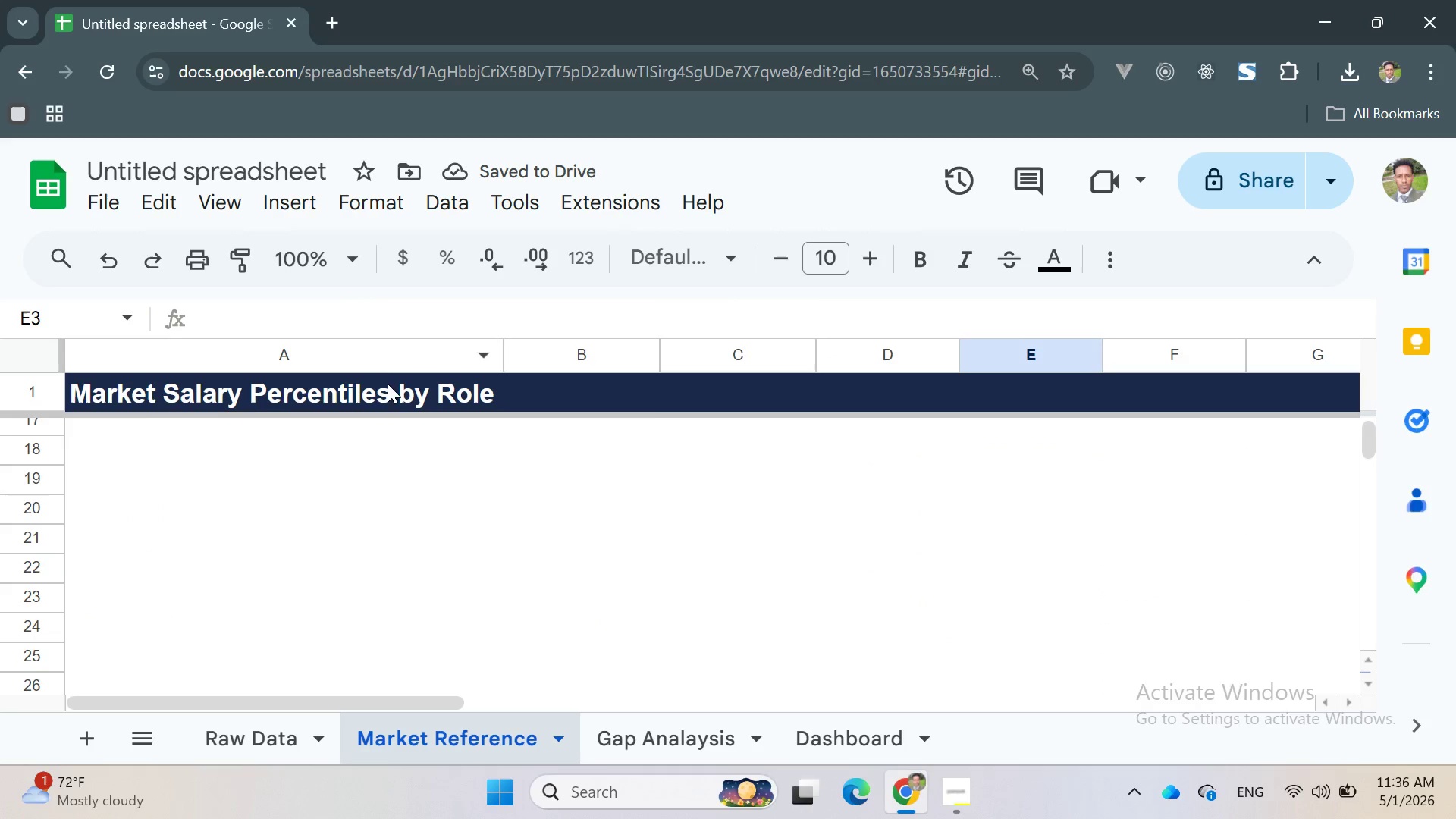 
scroll: coordinate [410, 560], scroll_direction: up, amount: 7.0
 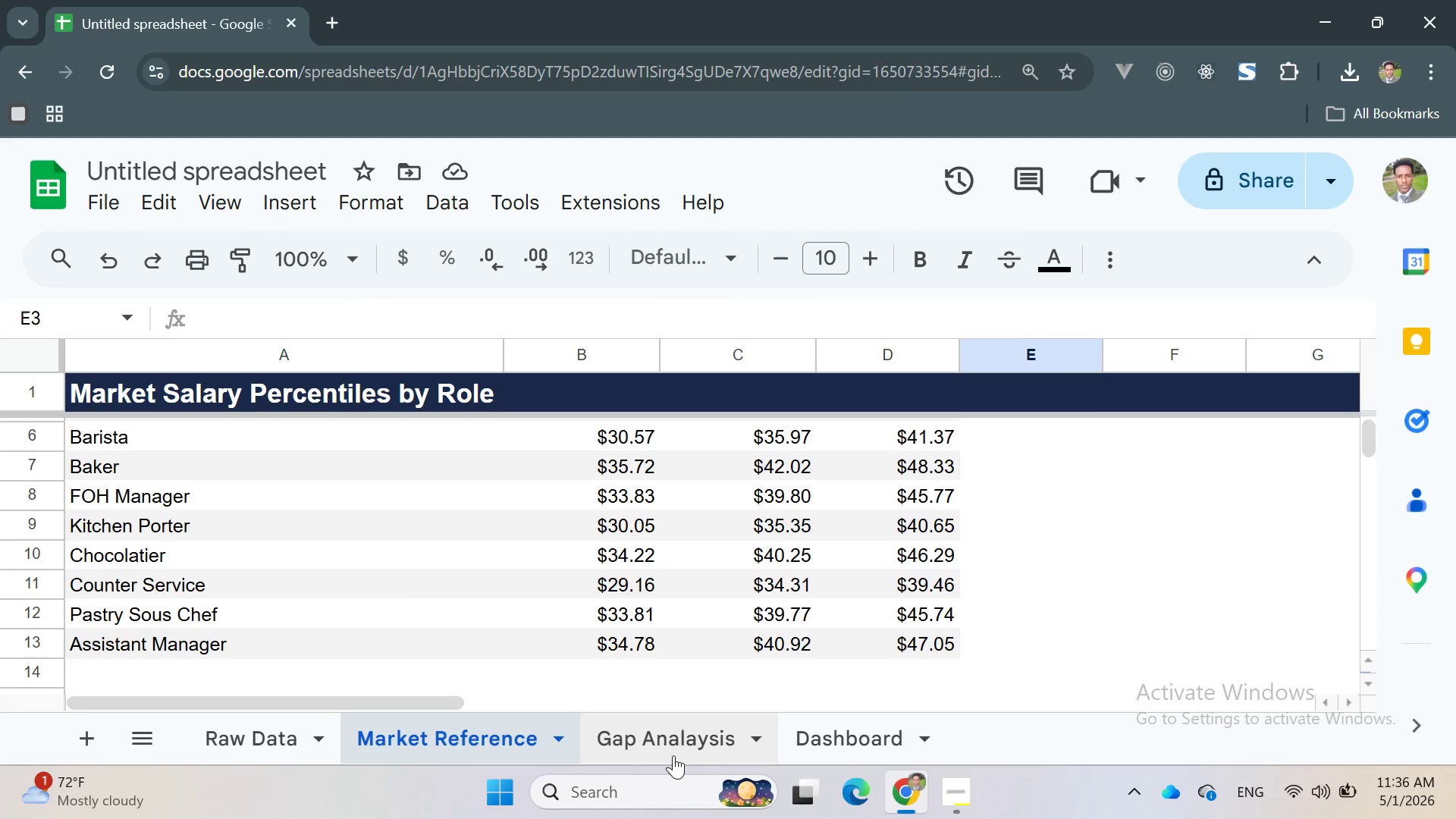 
left_click([673, 755])
 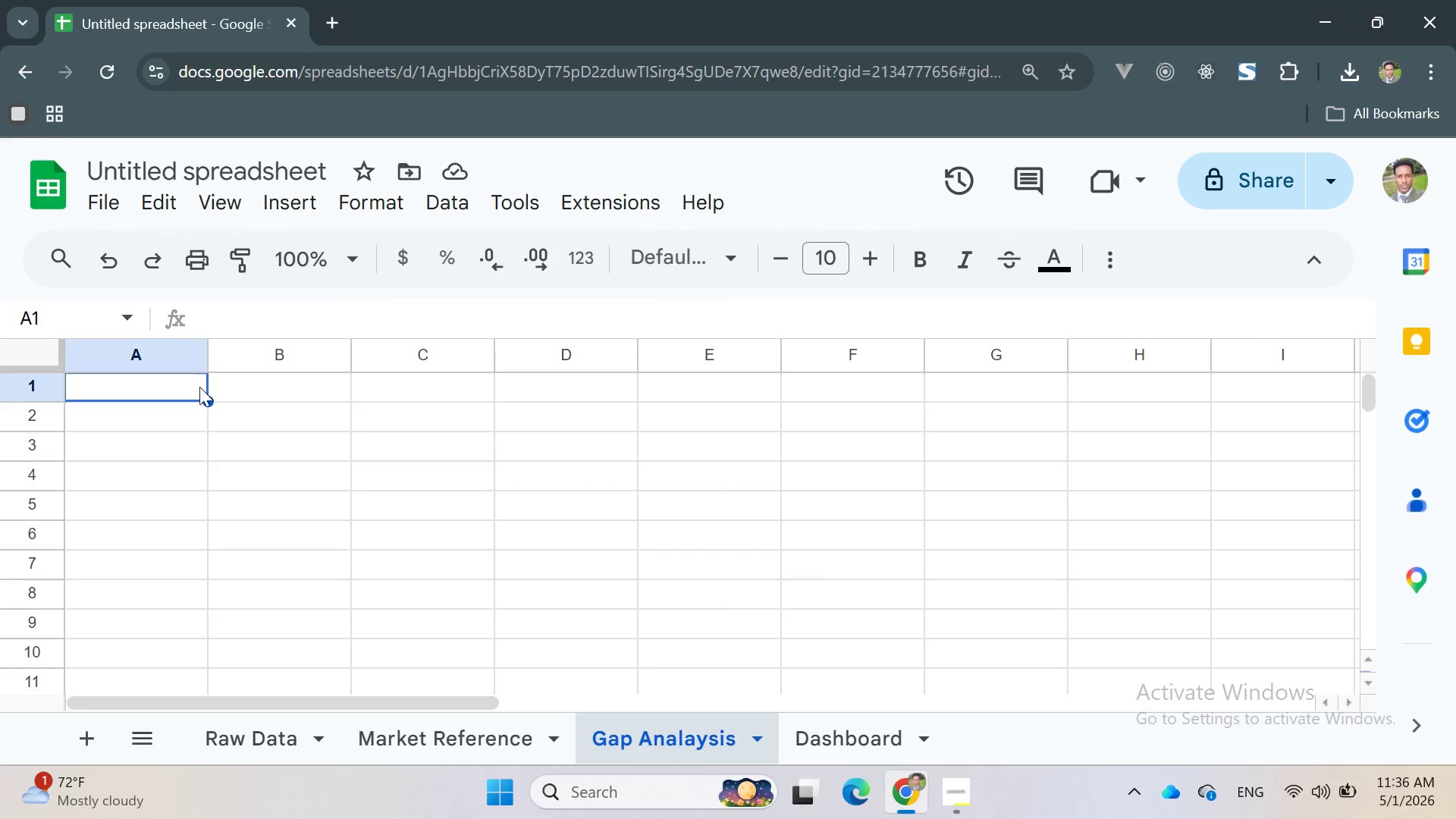 
double_click([178, 390])
 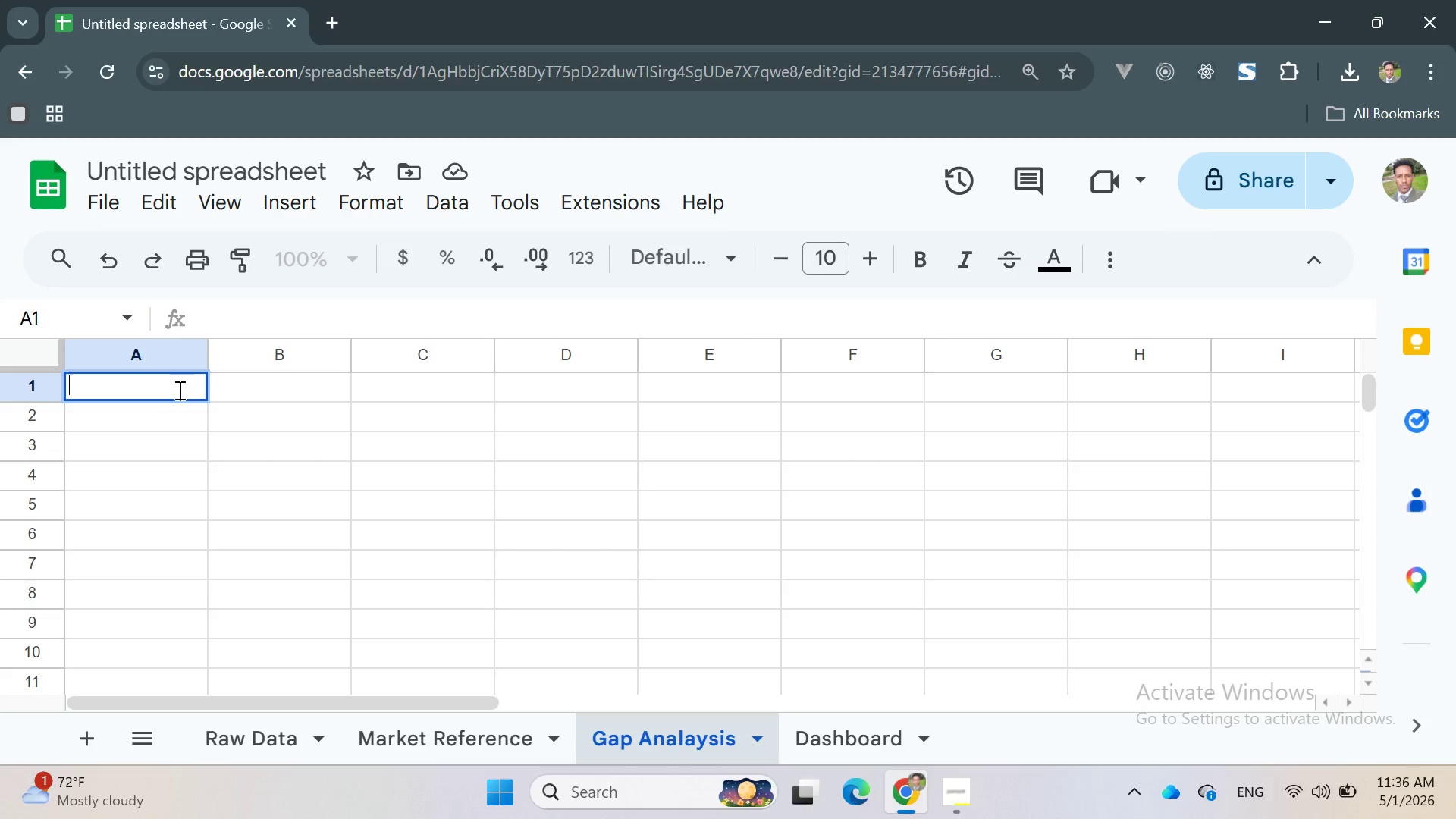 
type(Metric)
 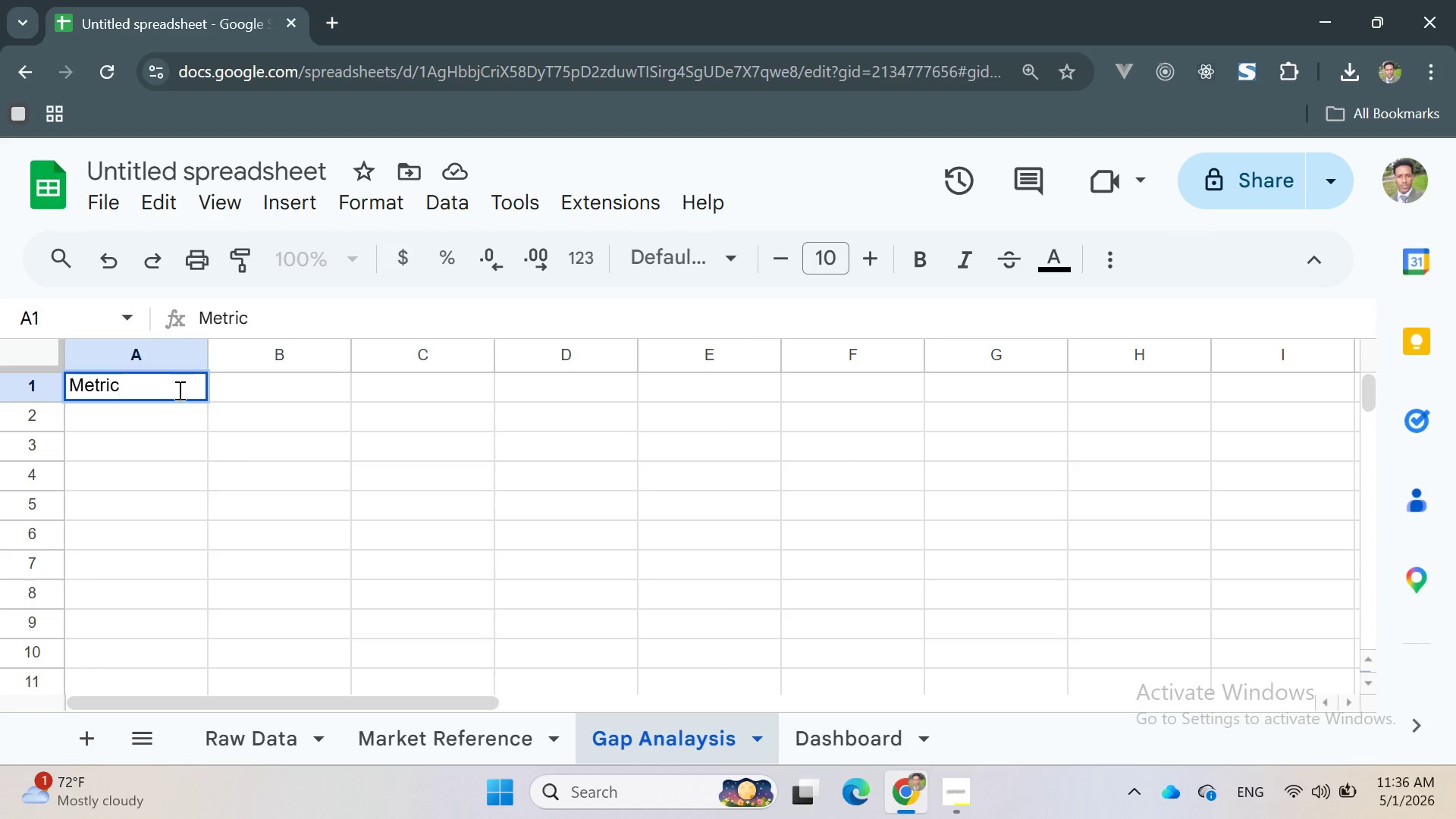 
left_click([178, 390])
 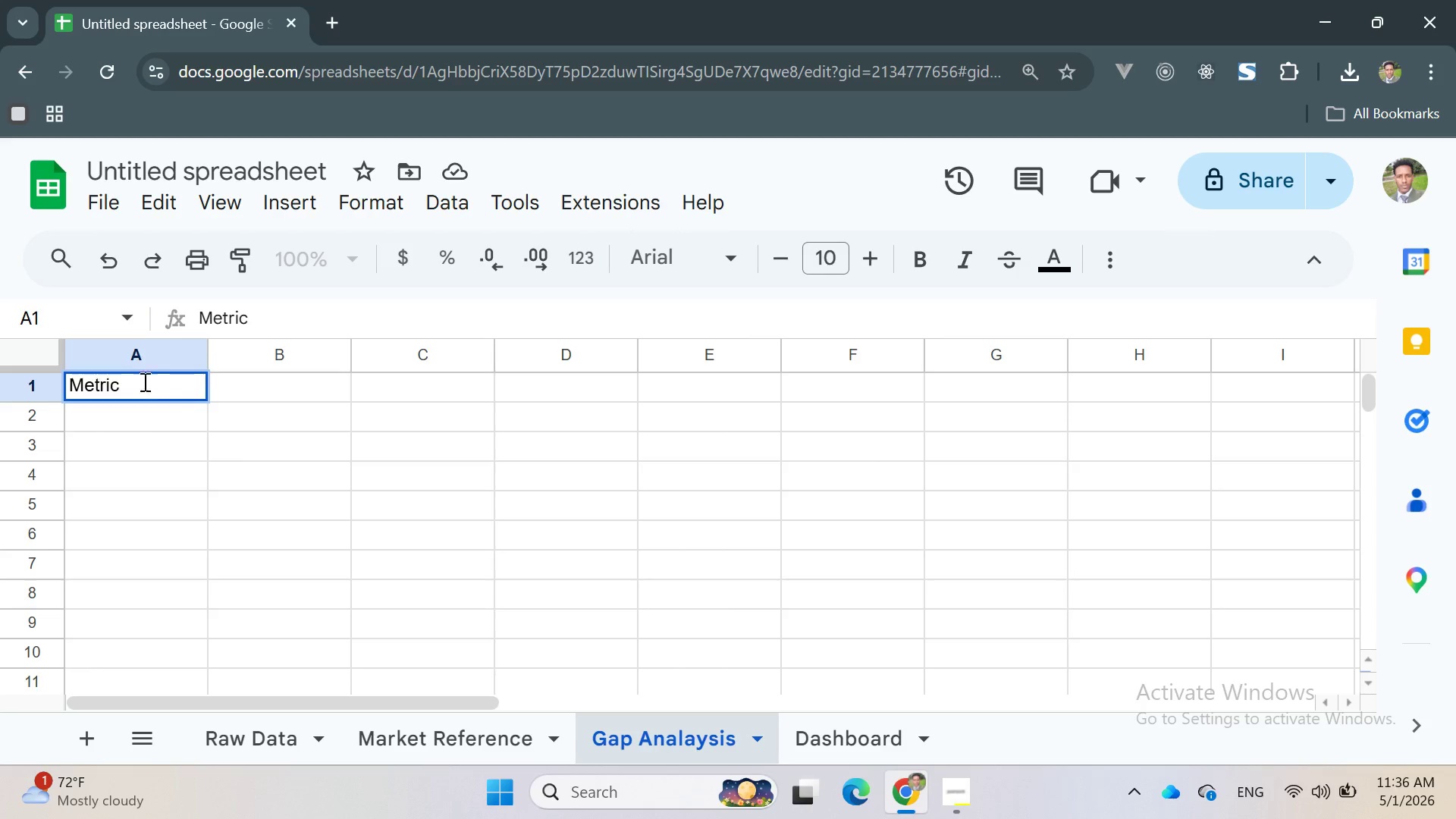 
left_click_drag(start_coordinate=[178, 390], to_coordinate=[42, 392])
 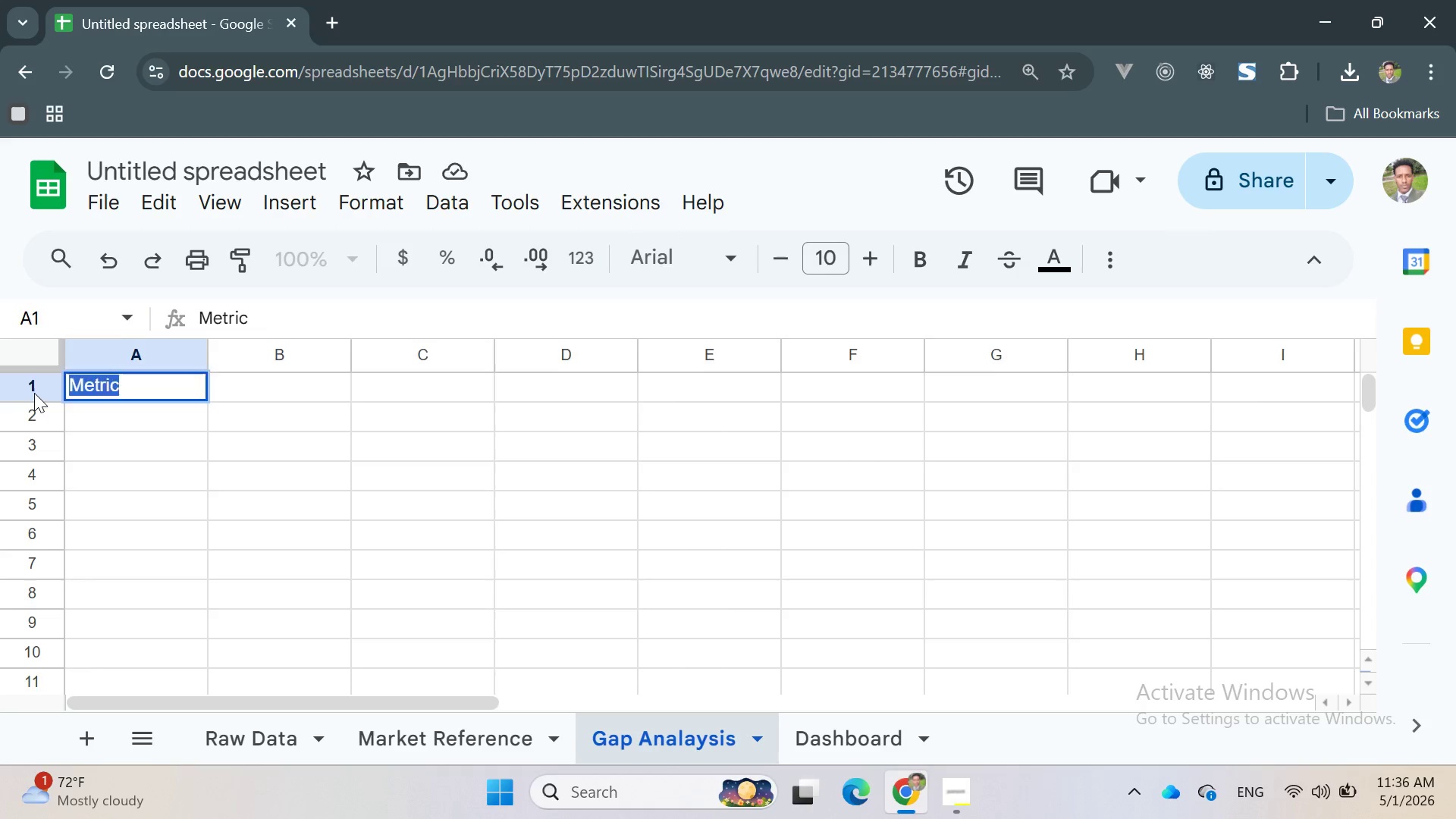 
triple_click([34, 393])
 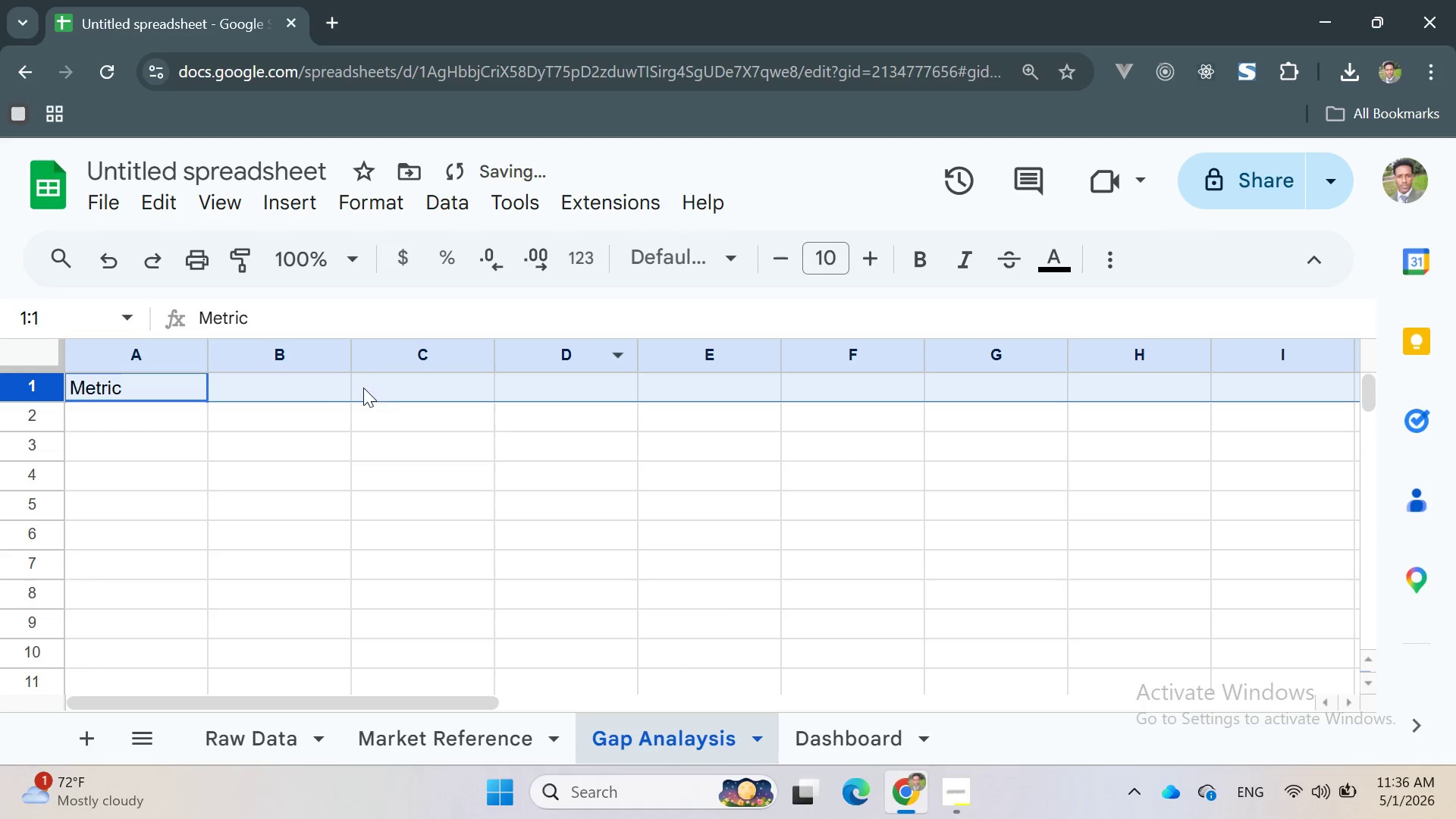 
left_click_drag(start_coordinate=[270, 416], to_coordinate=[284, 419])
 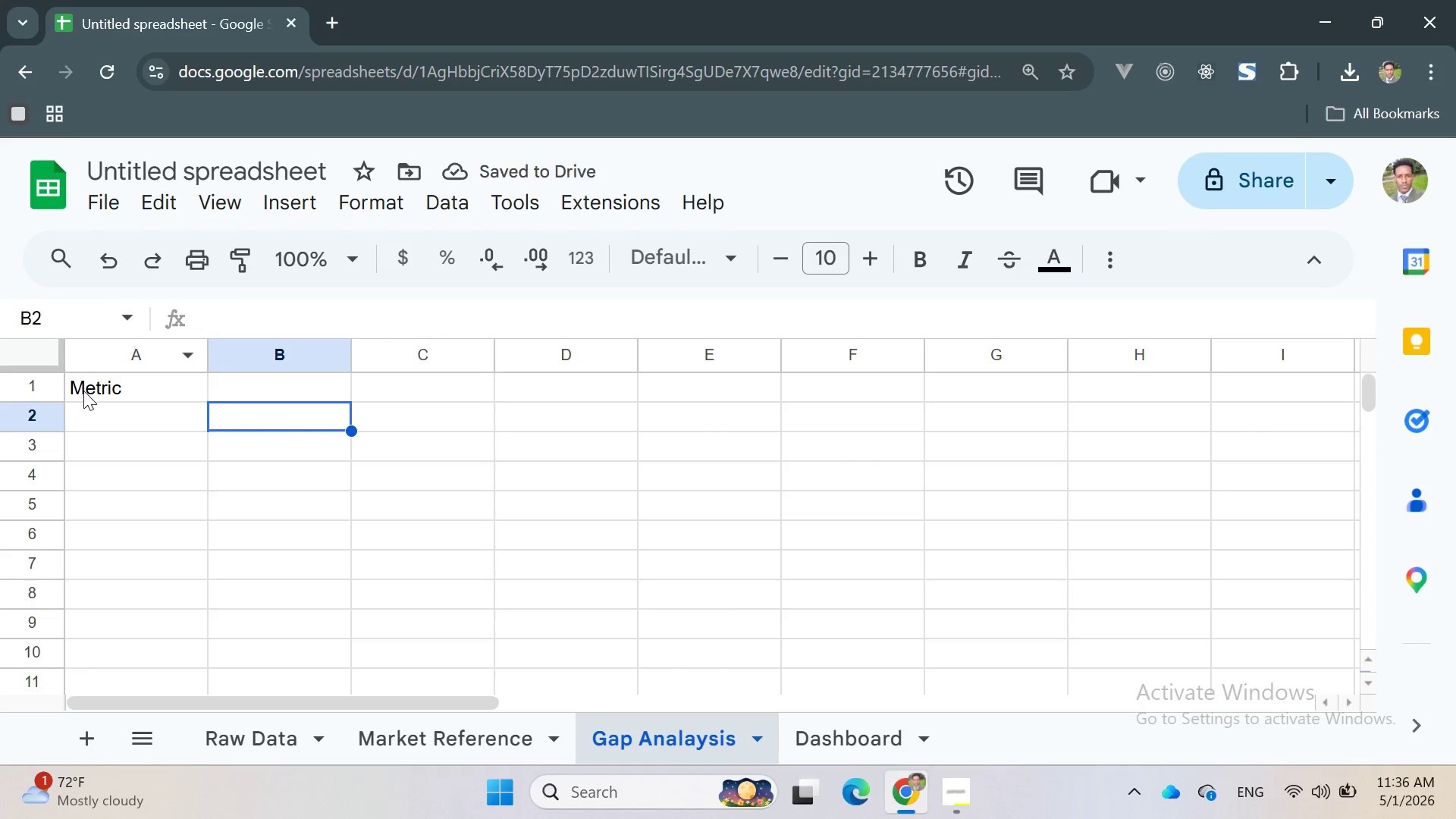 
double_click([83, 391])
 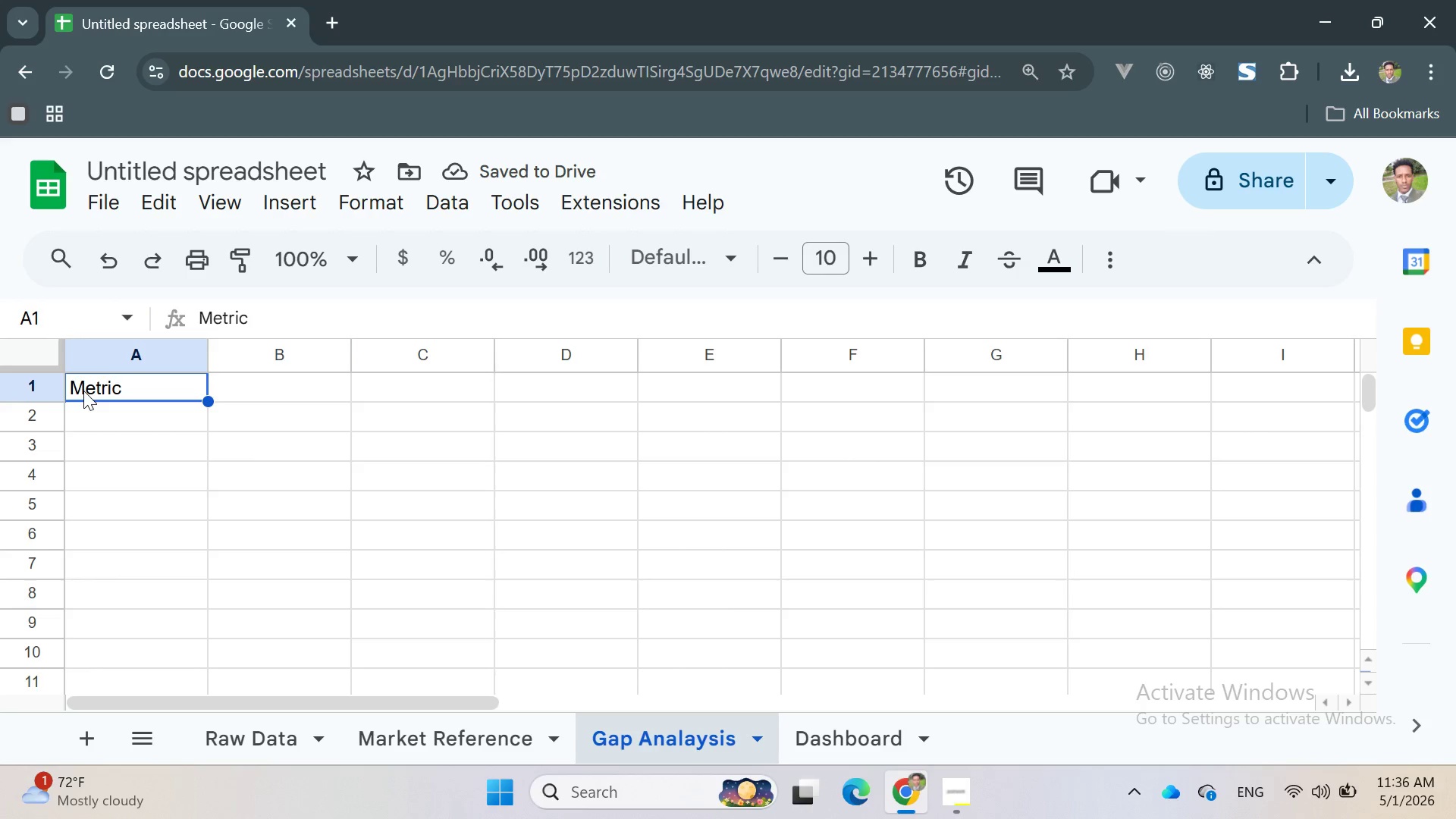 
triple_click([83, 391])
 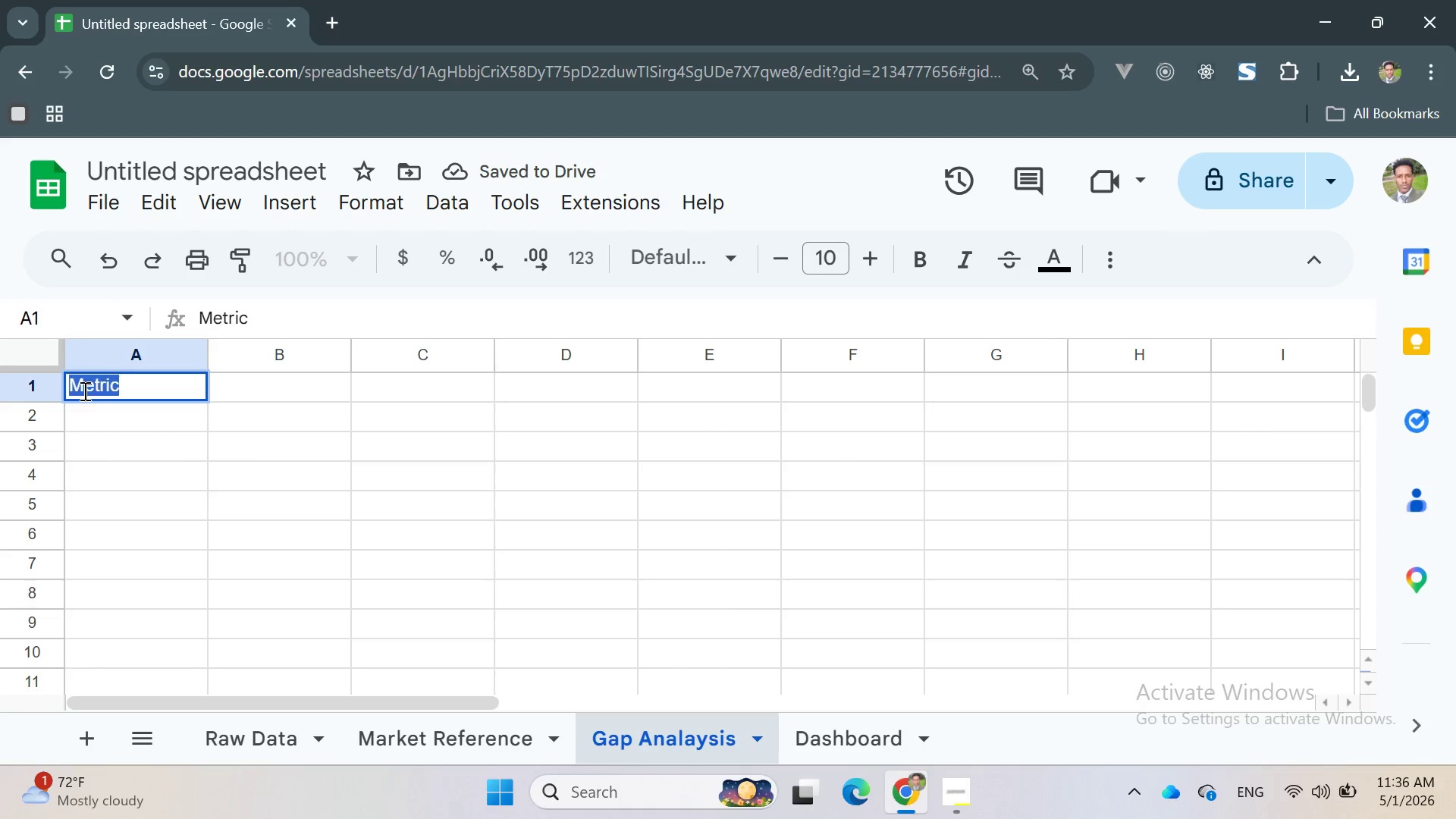 
triple_click([83, 391])
 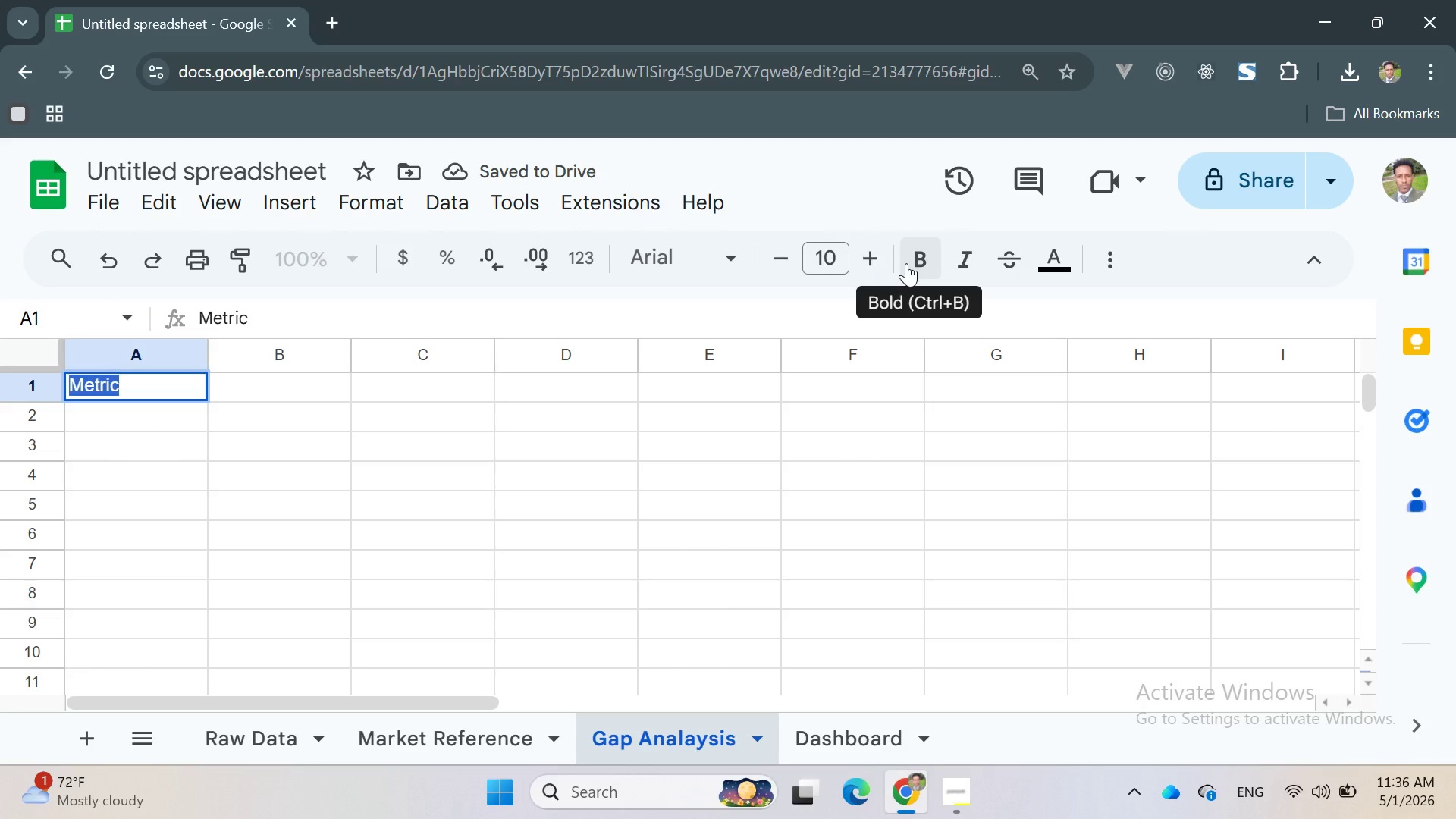 
left_click([906, 263])
 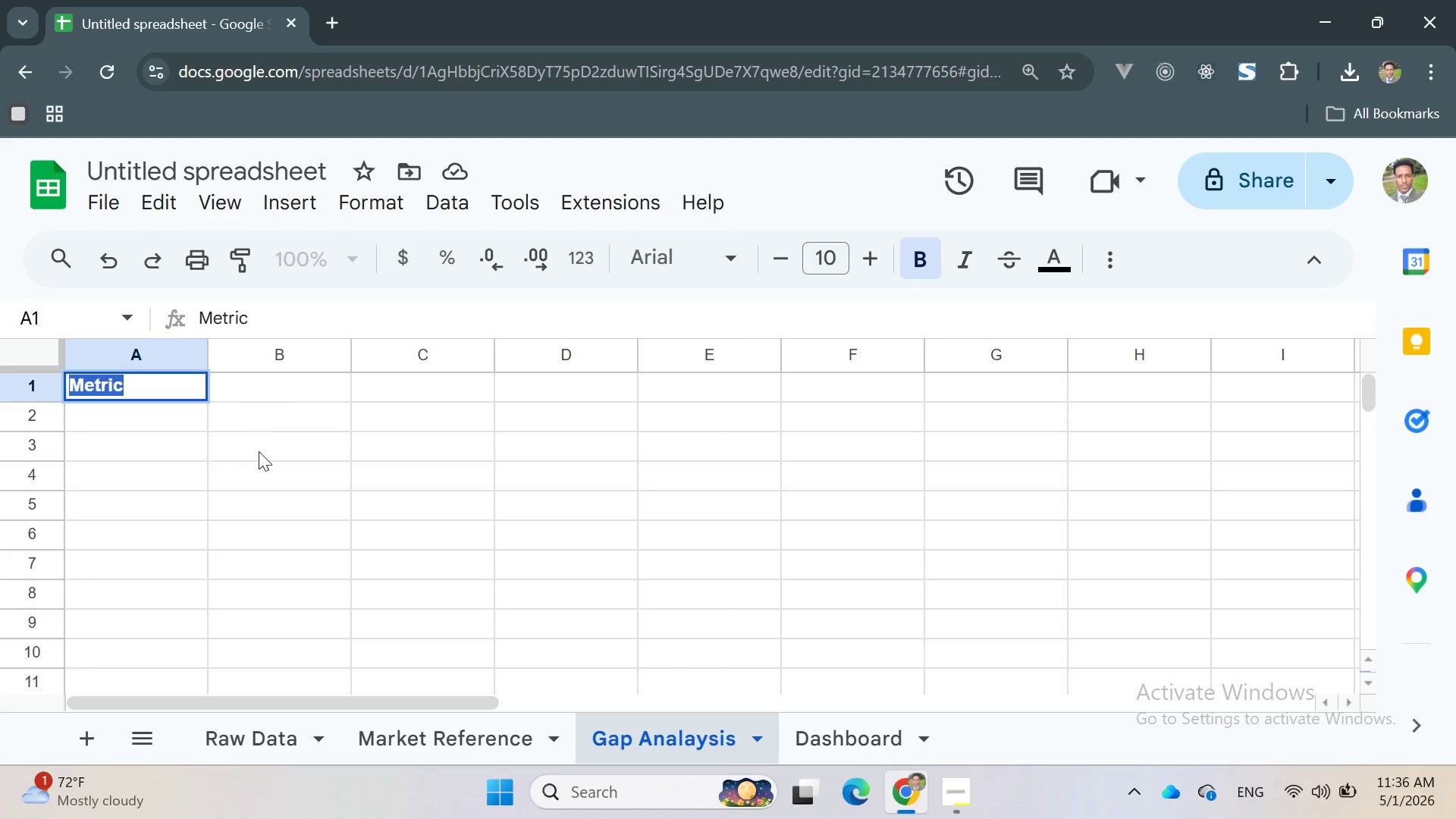 
wait(5.45)
 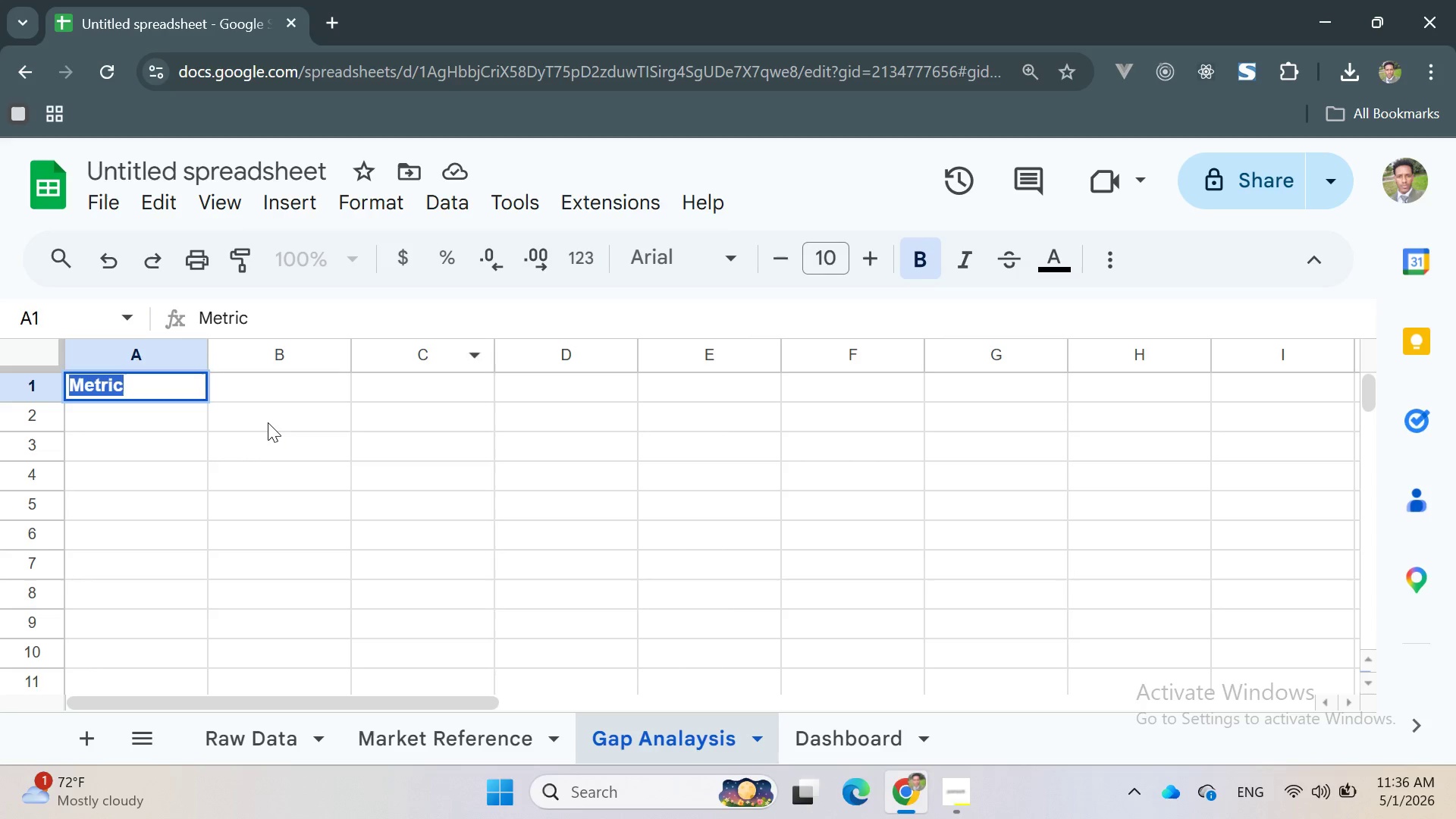 
double_click([118, 389])
 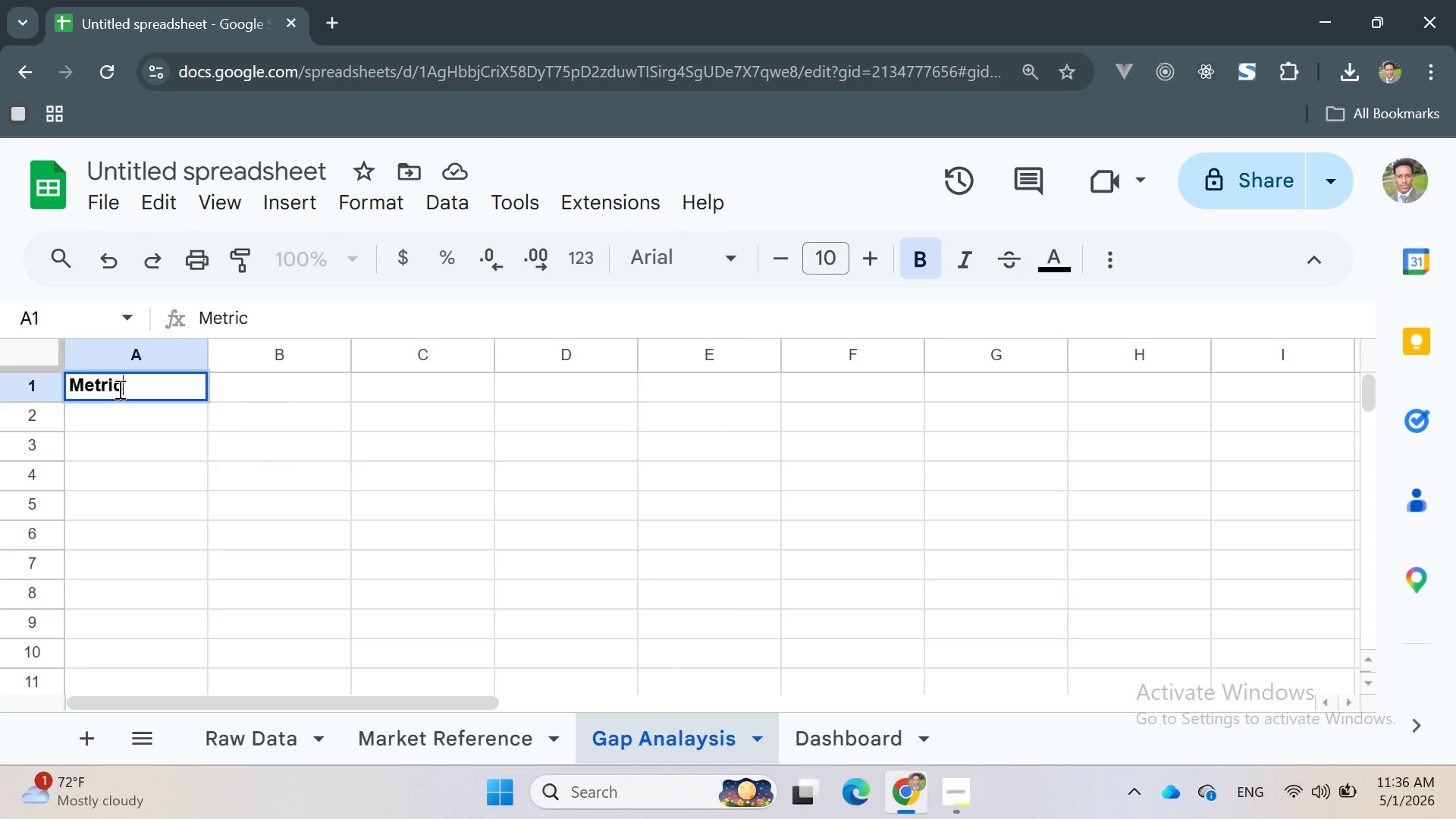 
triple_click([118, 389])
 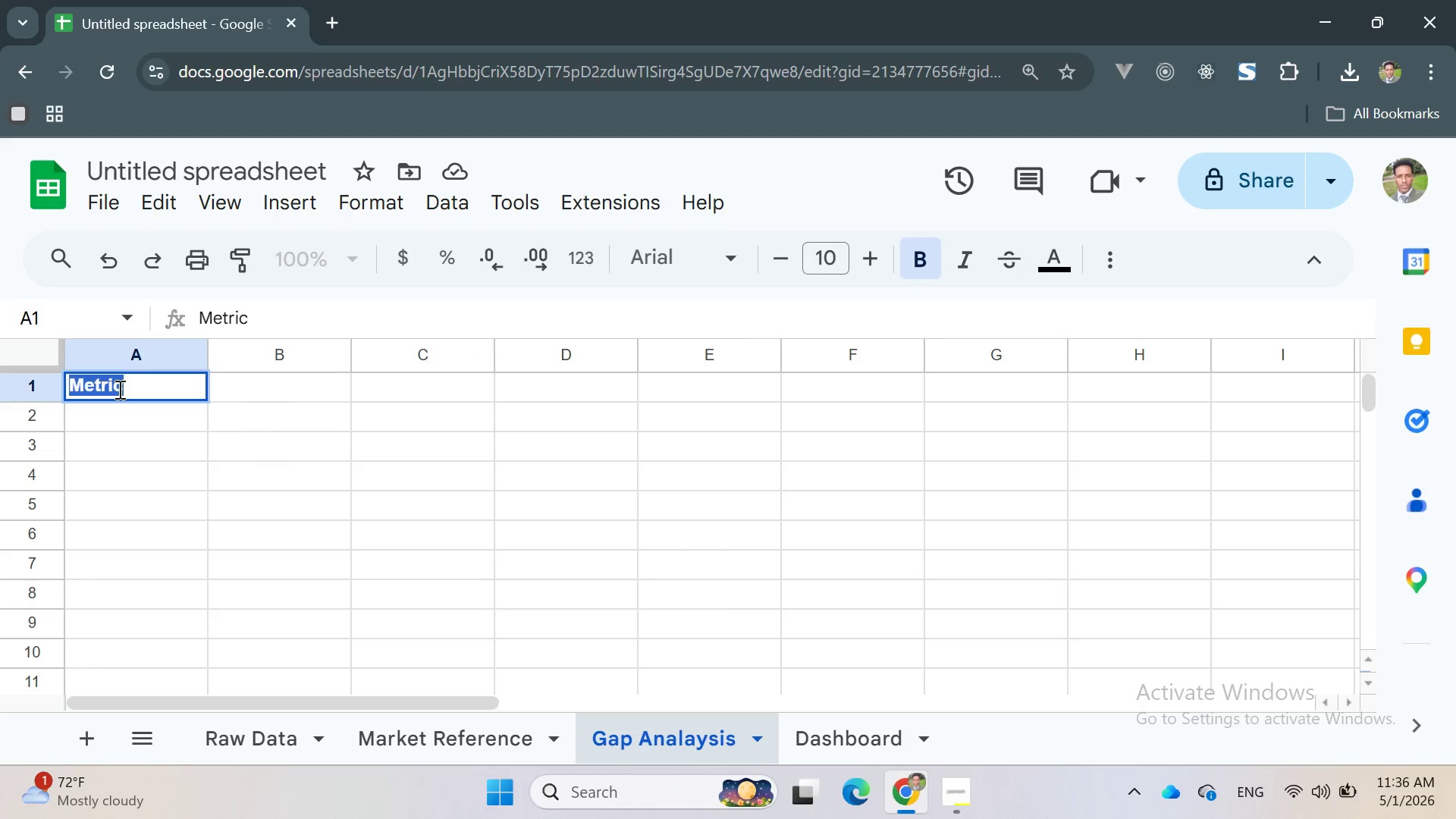 
triple_click([118, 389])
 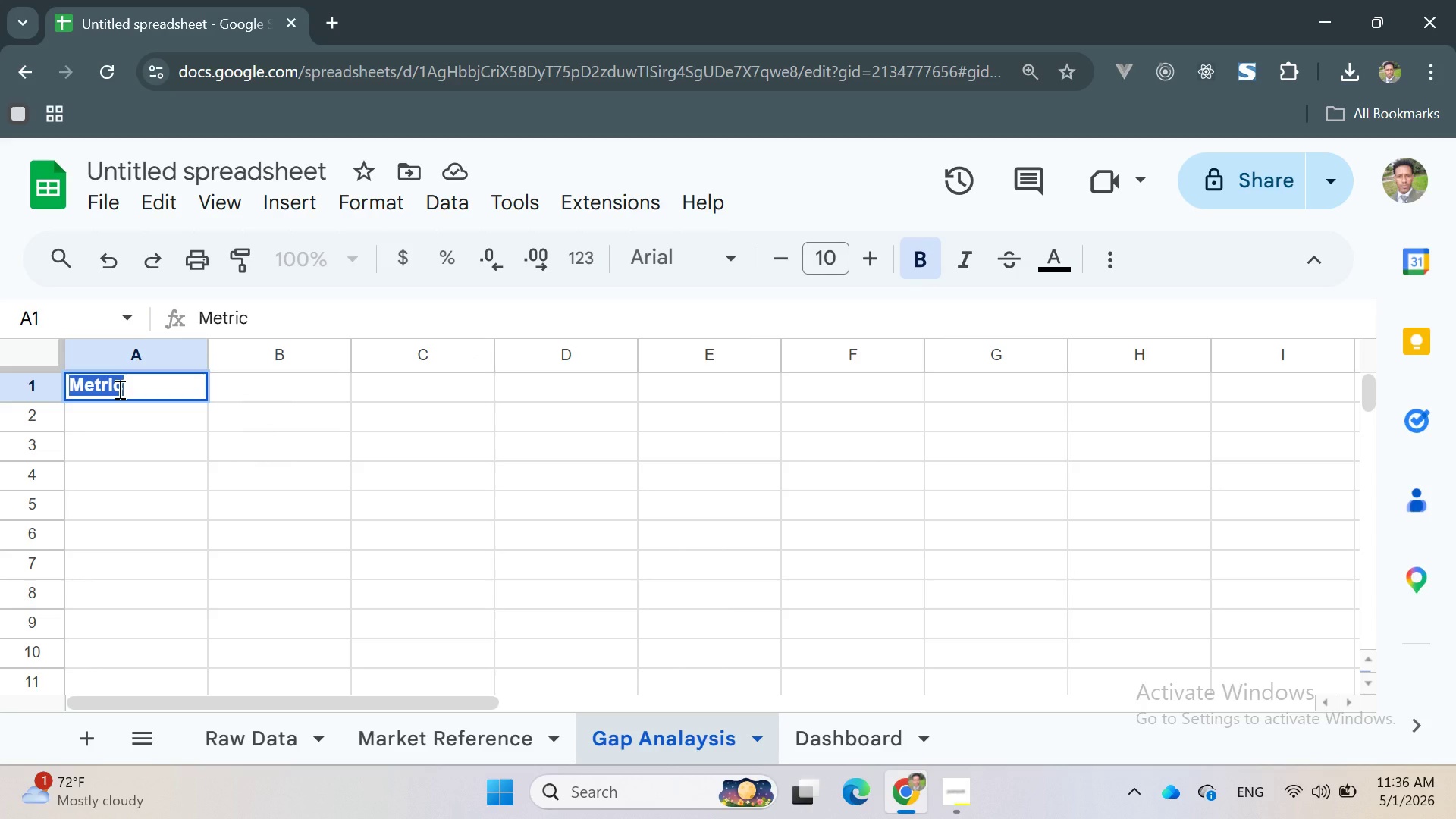 
type(Compen)
 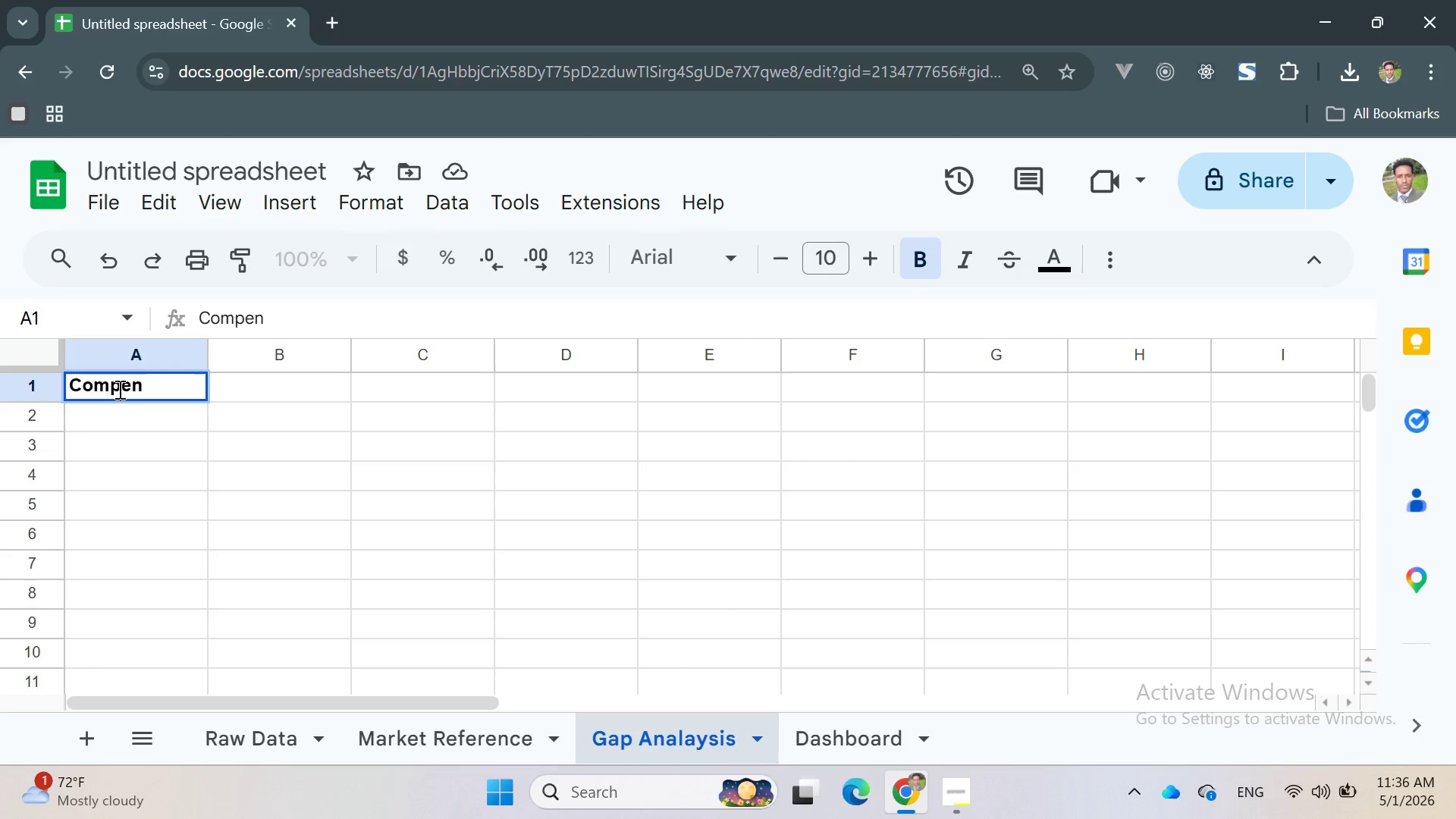 
wait(5.36)
 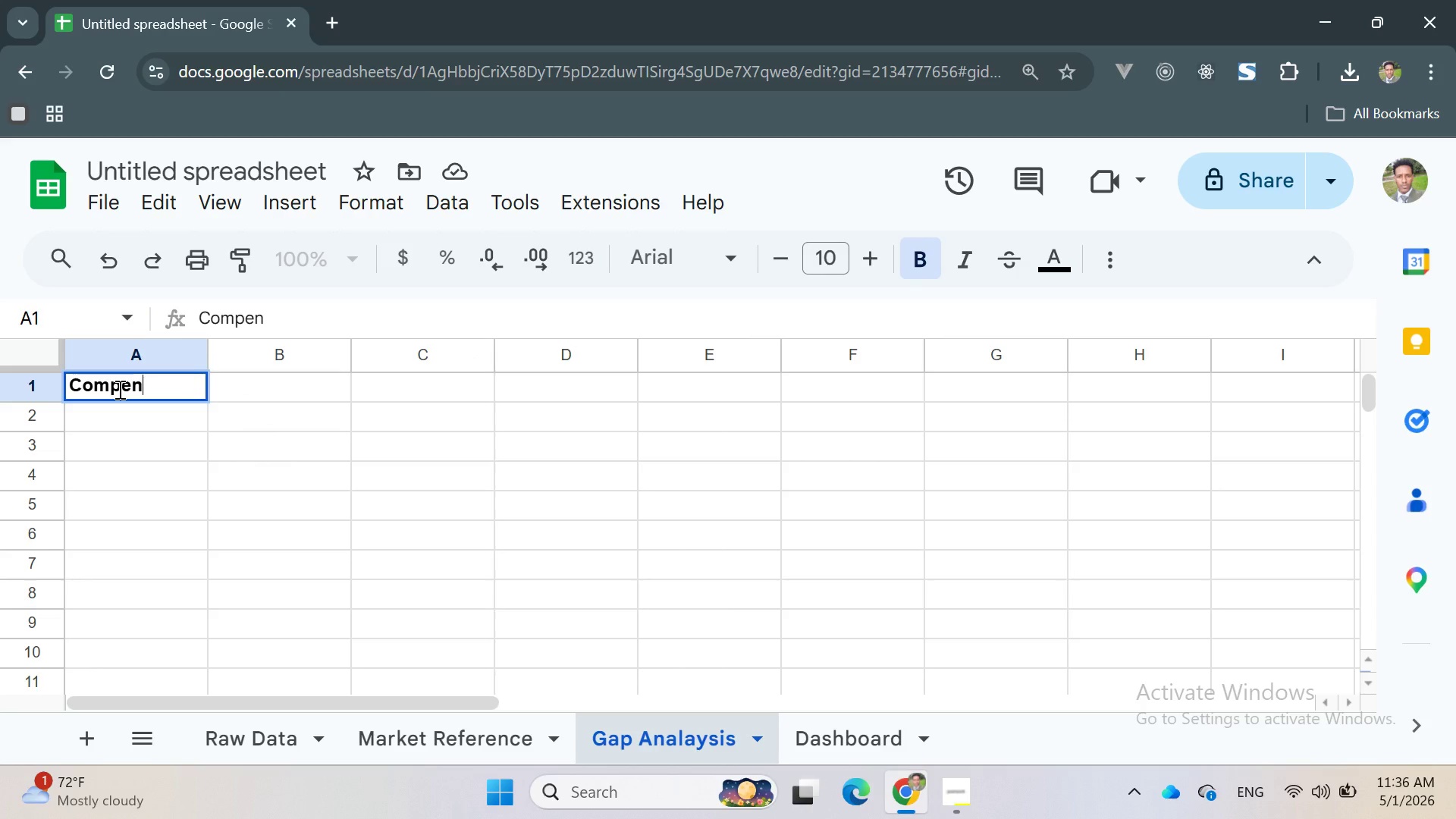 
type(sation Gap Analaysis - What-if Snerario)
key(Backspace)
key(Backspace)
key(Backspace)
key(Backspace)
key(Backspace)
key(Backspace)
key(Backspace)
type(cenario Toll)
key(Backspace)
key(Backspace)
type(ol)
 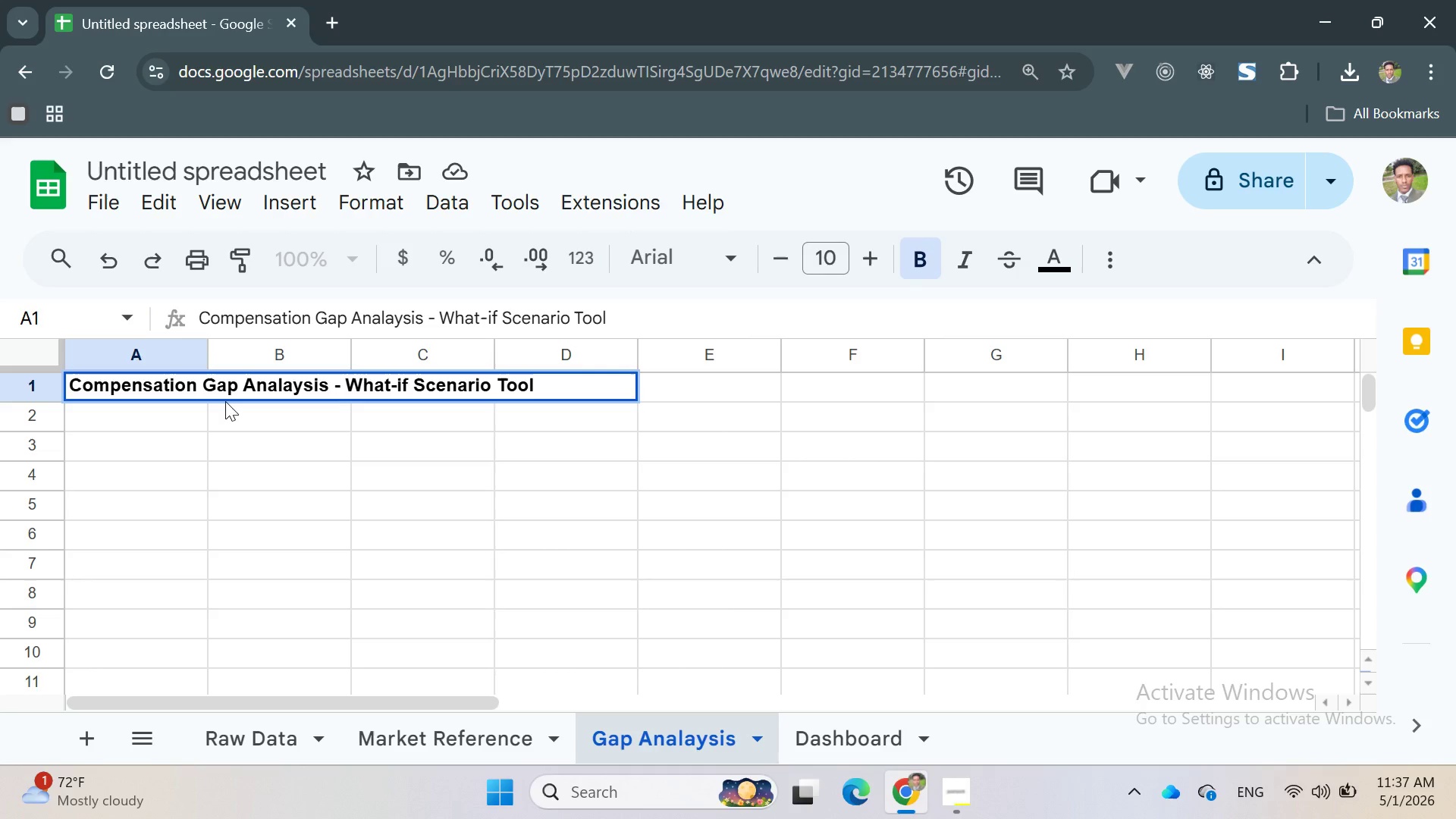 
double_click([223, 385])
 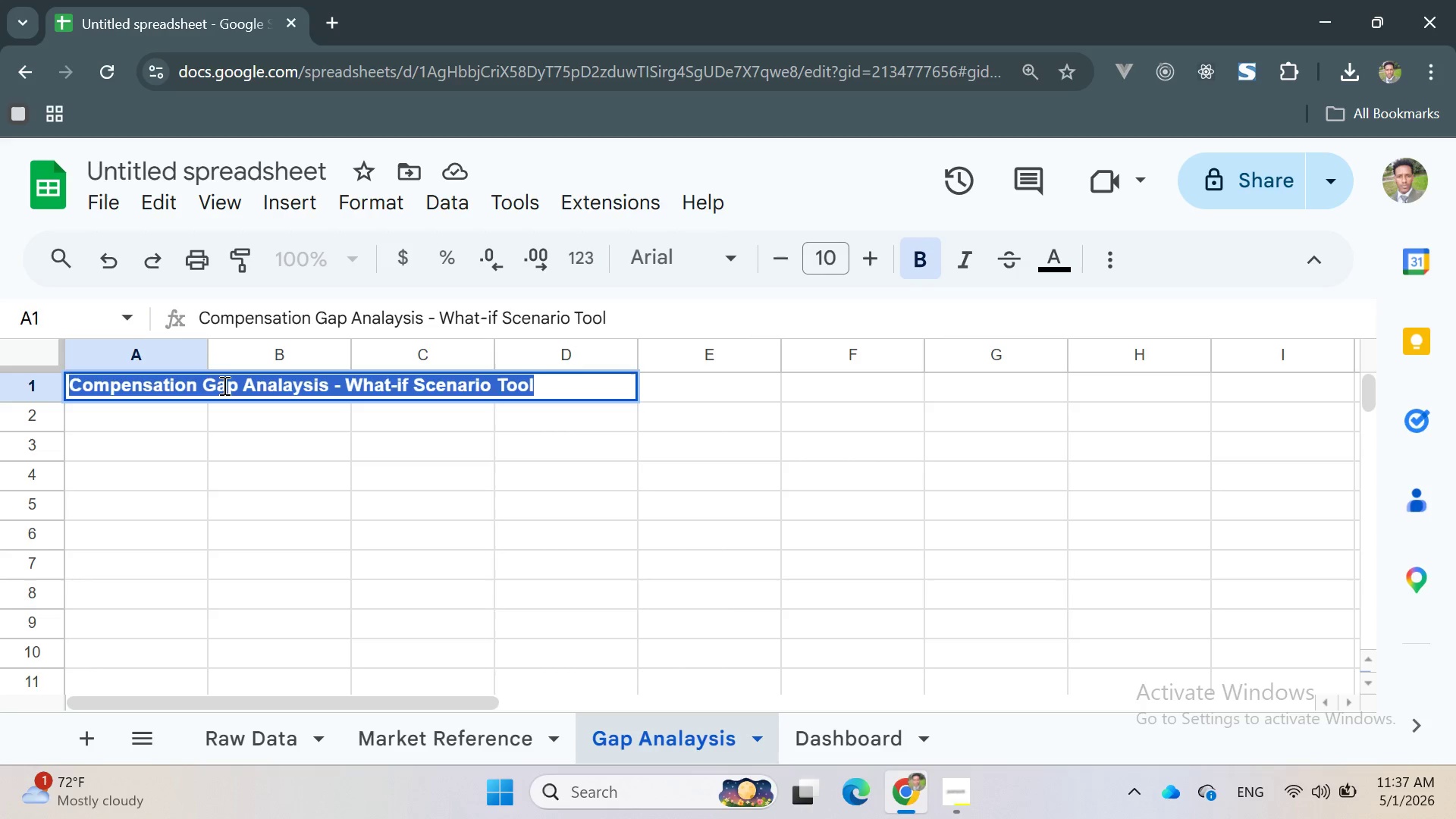 
triple_click([223, 385])
 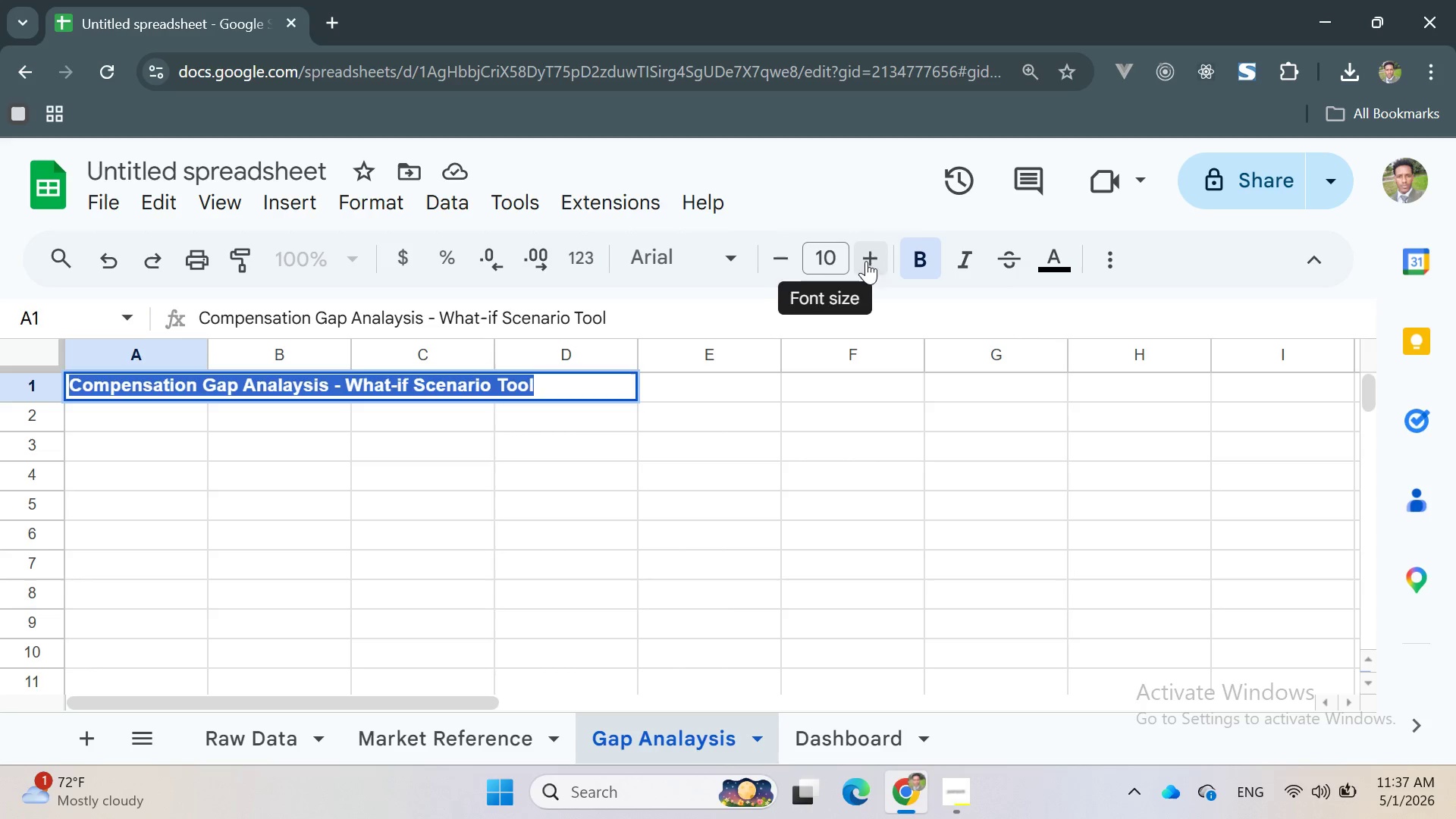 
double_click([873, 260])
 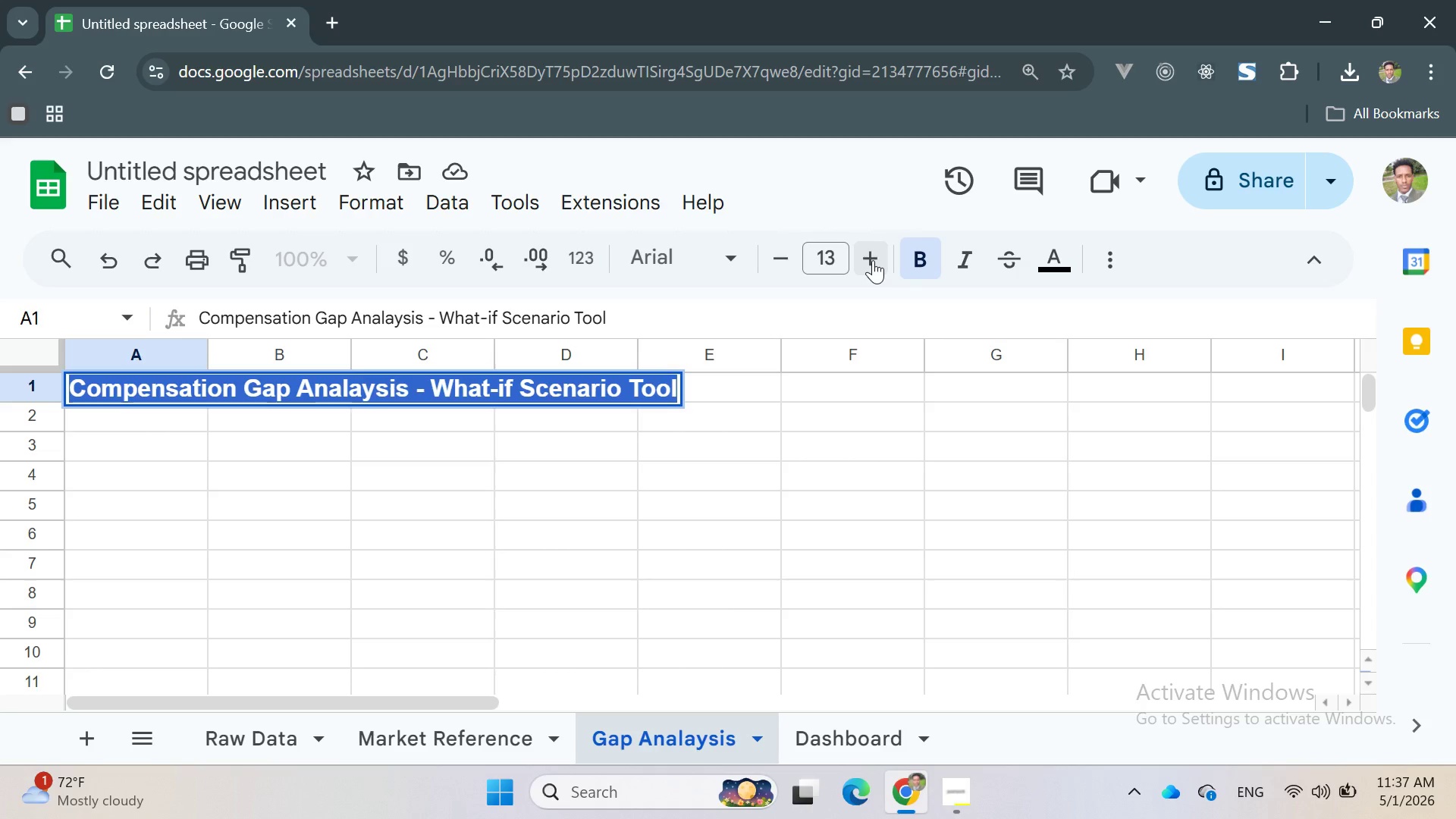 
double_click([873, 260])
 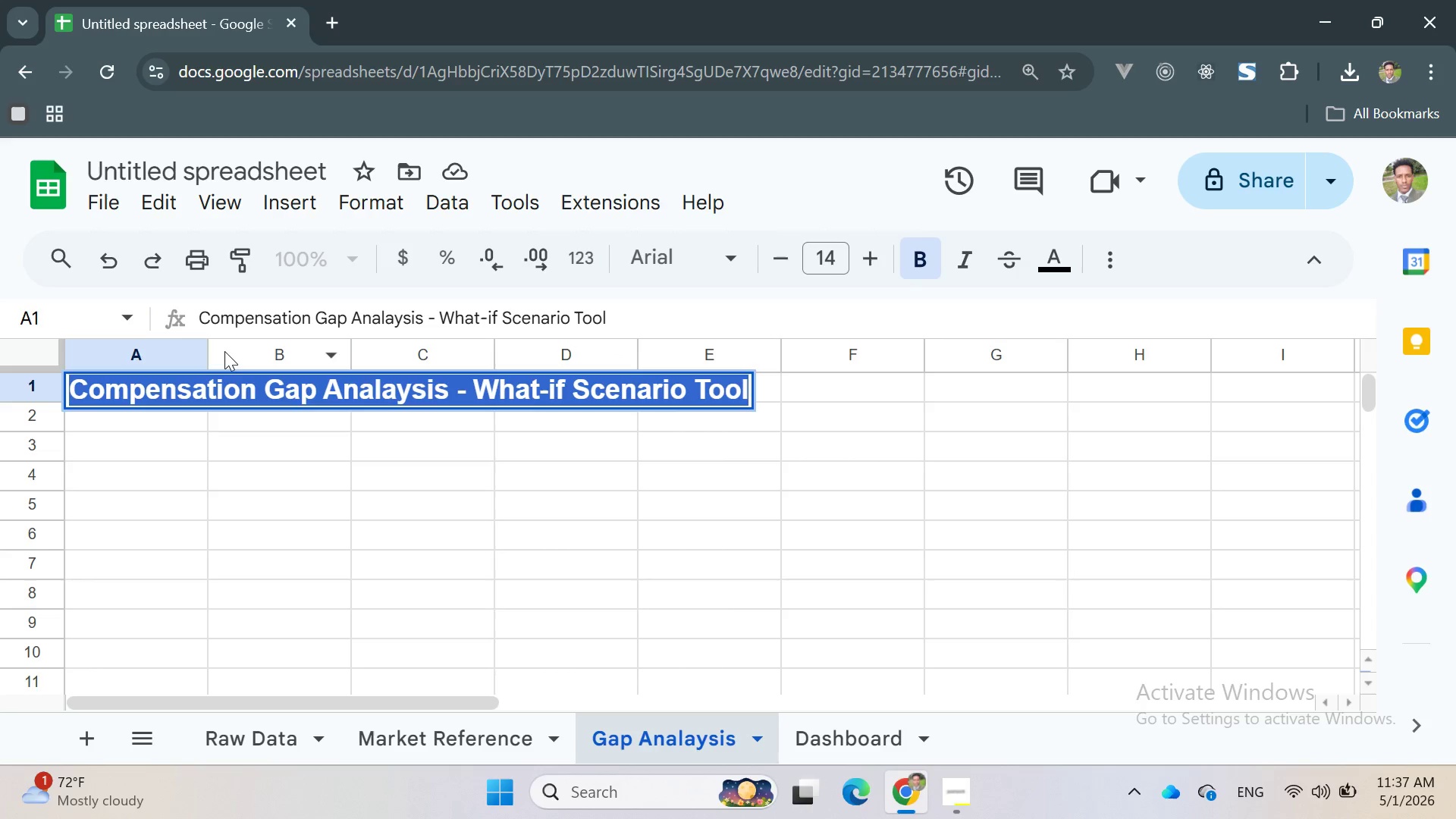 
left_click_drag(start_coordinate=[208, 347], to_coordinate=[760, 414])
 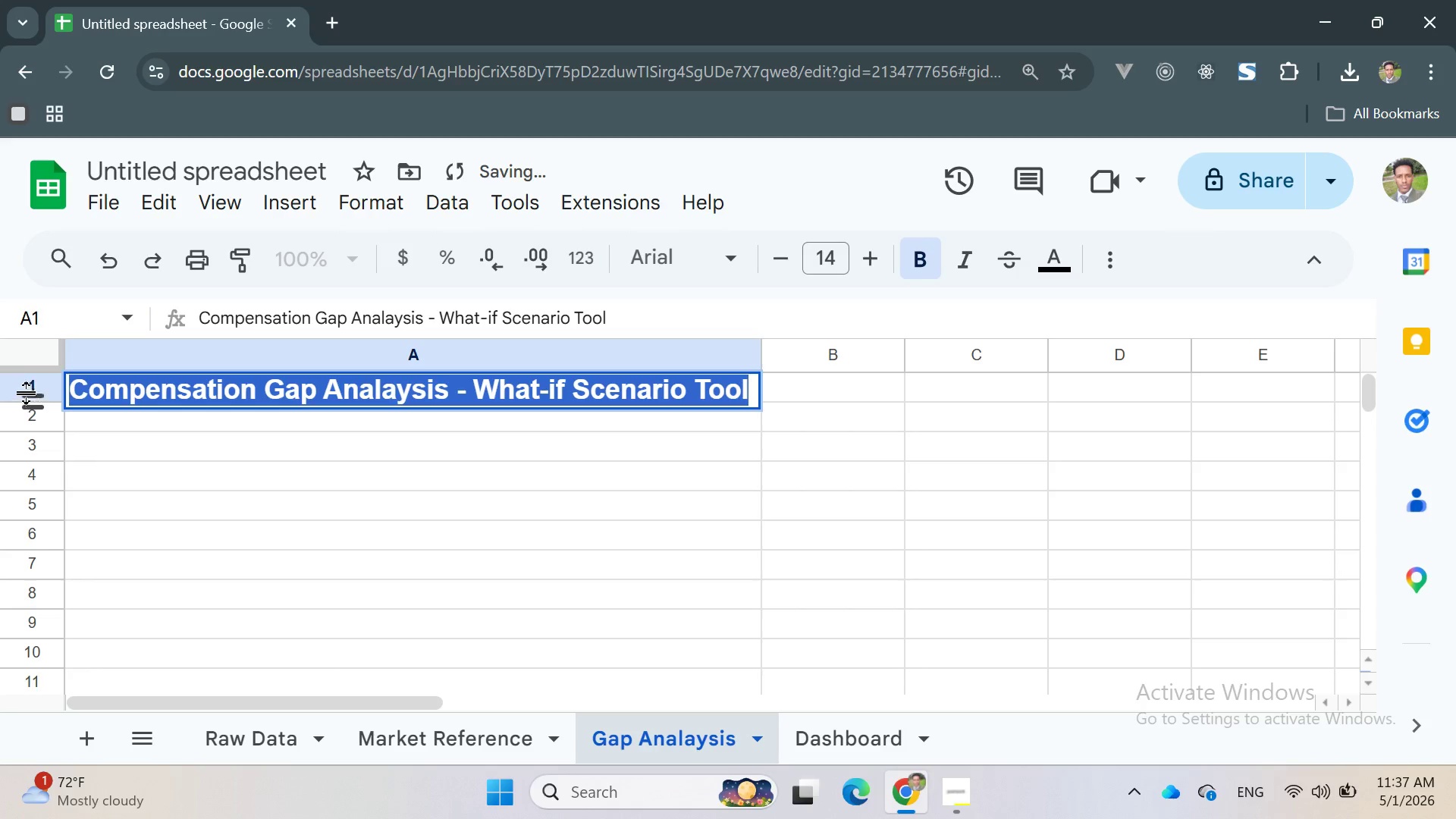 
double_click([23, 385])
 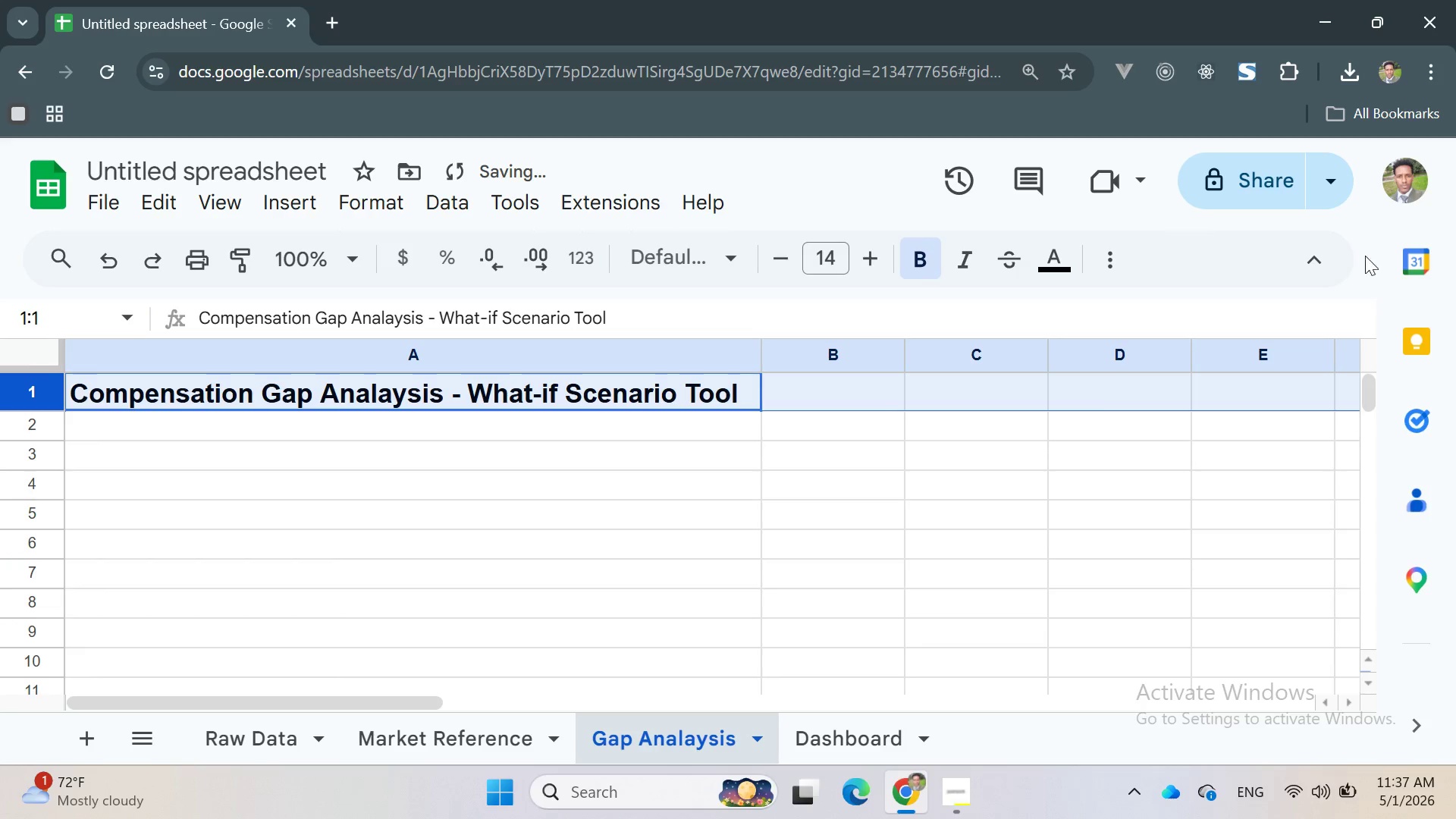 
left_click([1294, 256])
 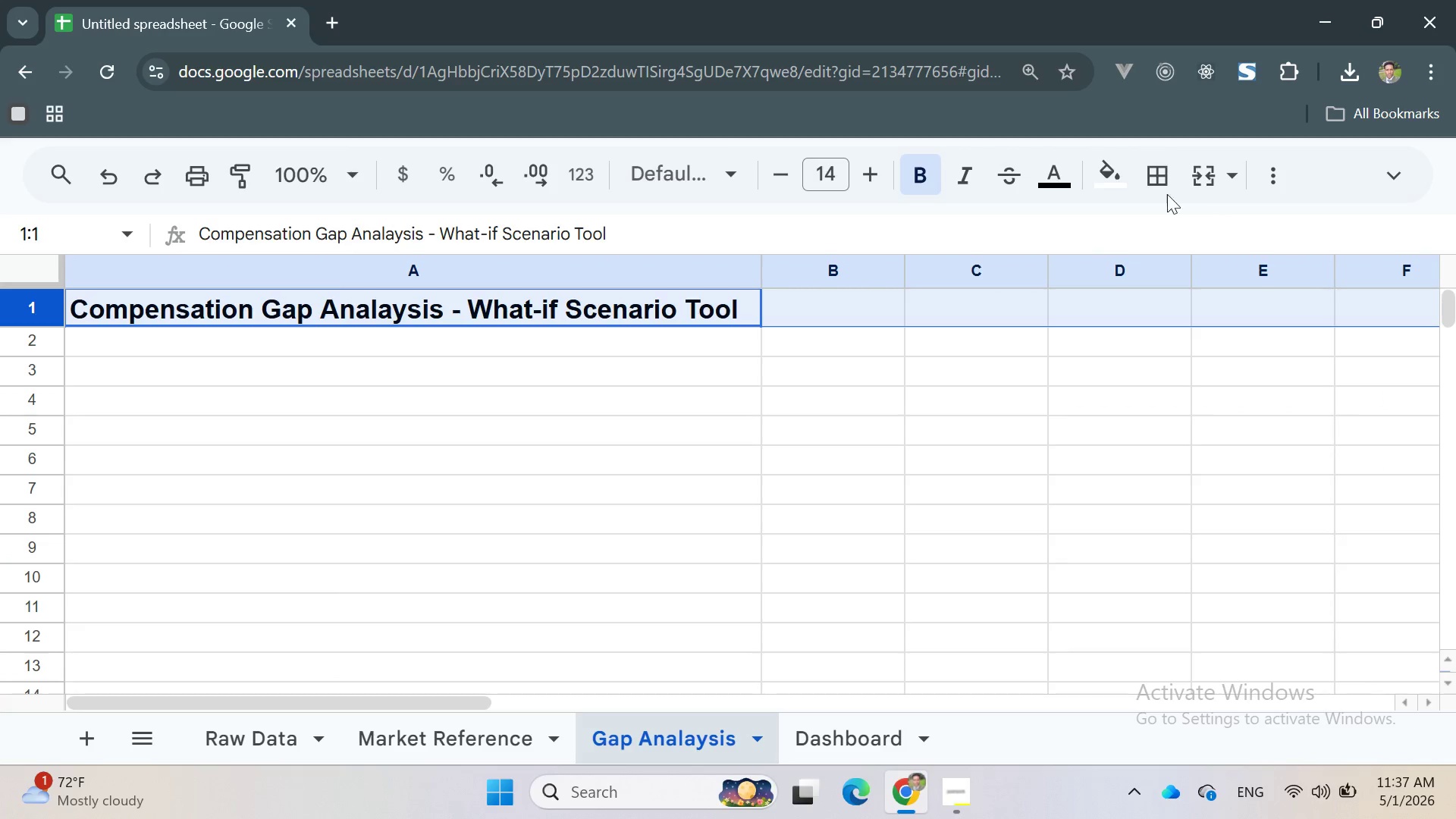 
left_click([1116, 177])
 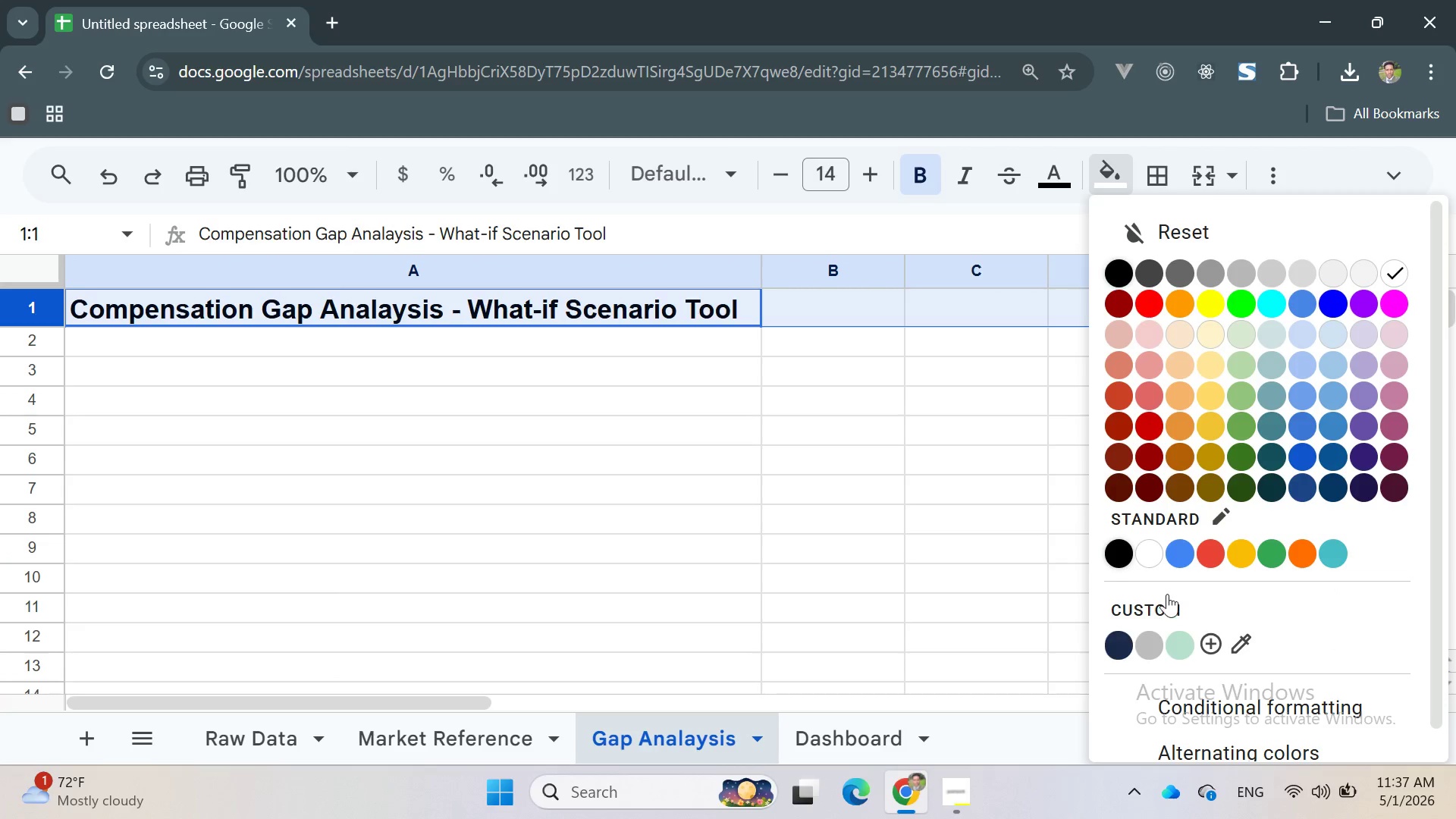 
left_click([1166, 597])
 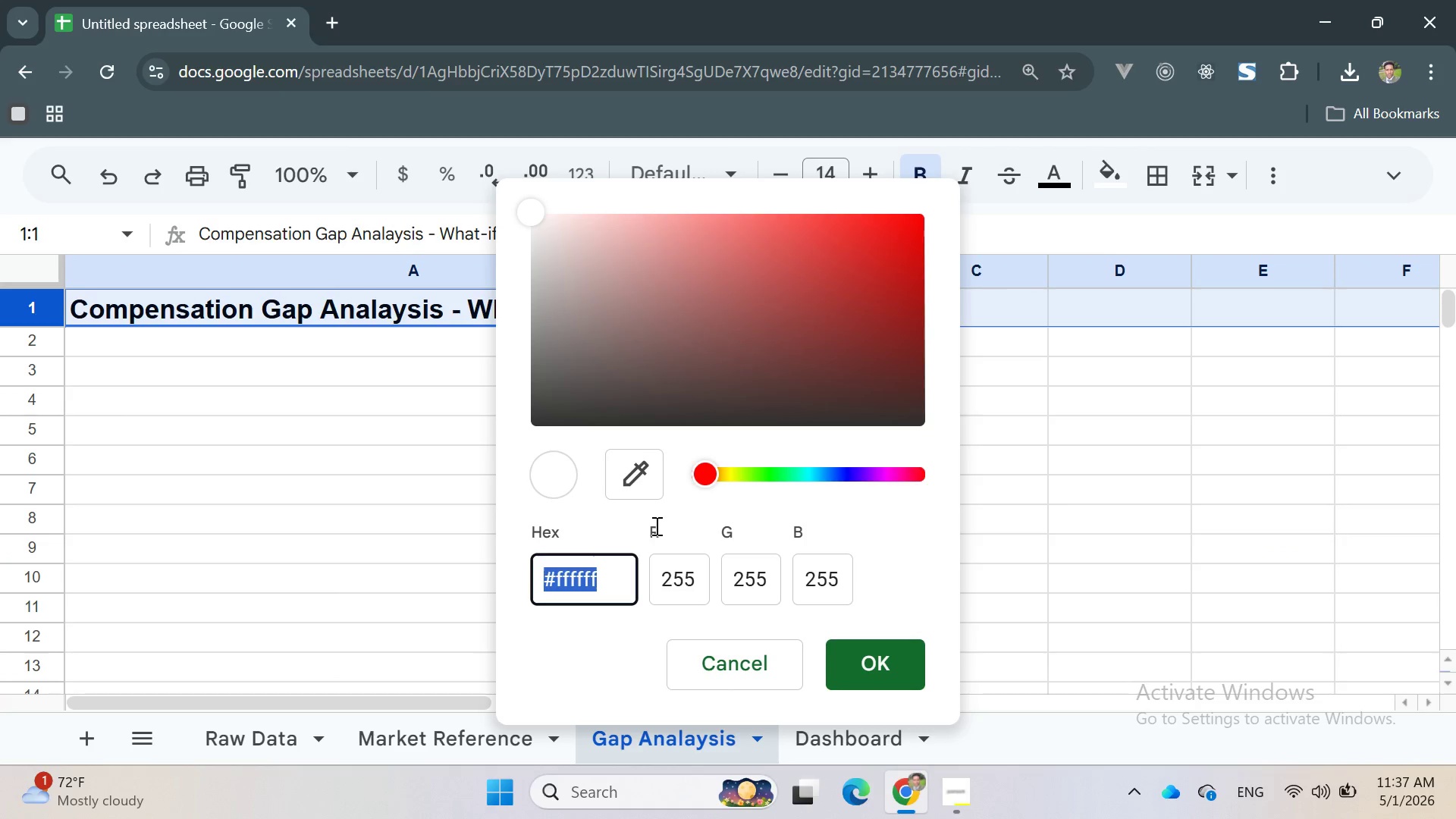 
scroll: coordinate [676, 504], scroll_direction: down, amount: 2.0
 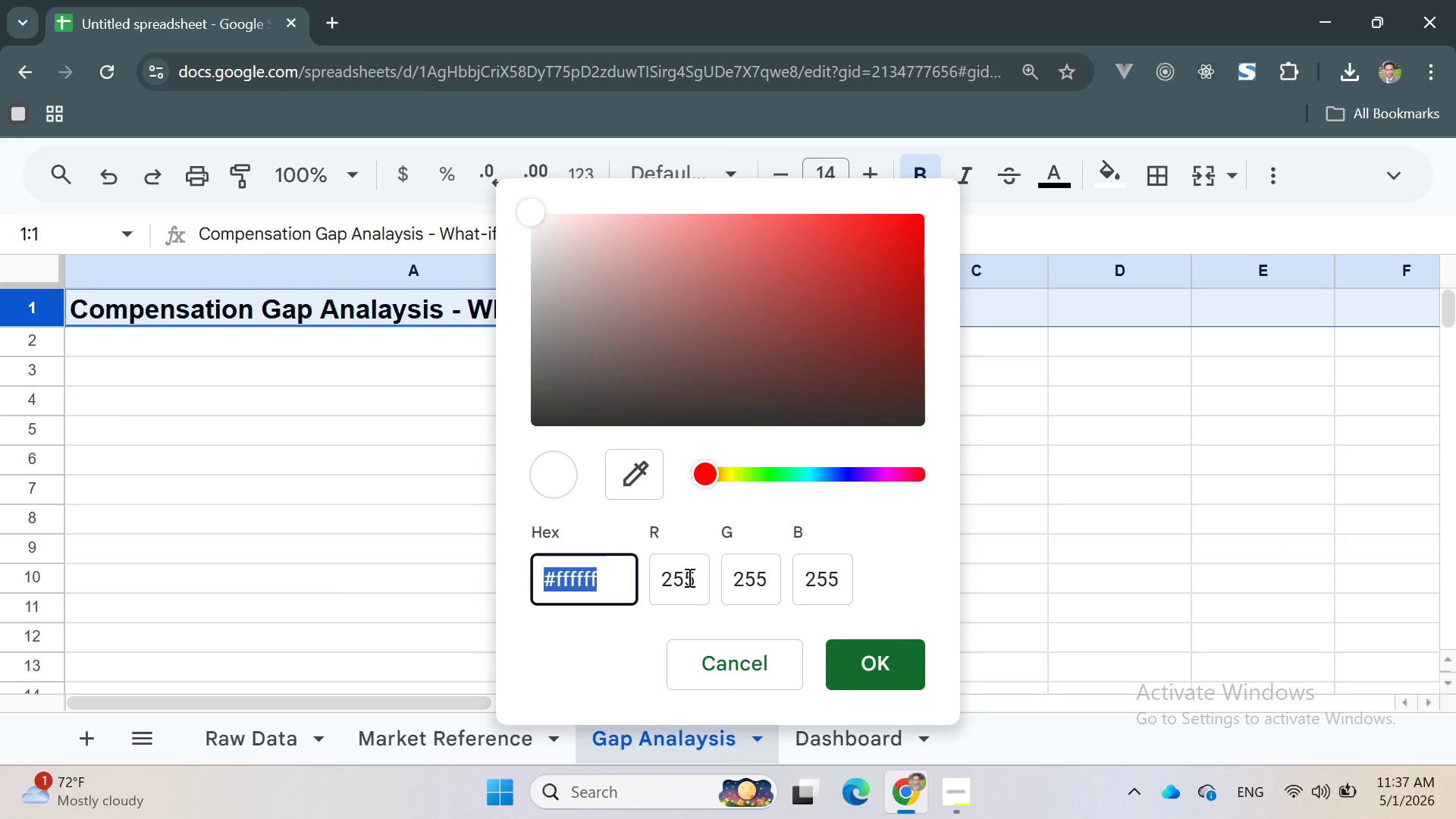 
left_click([607, 574])
 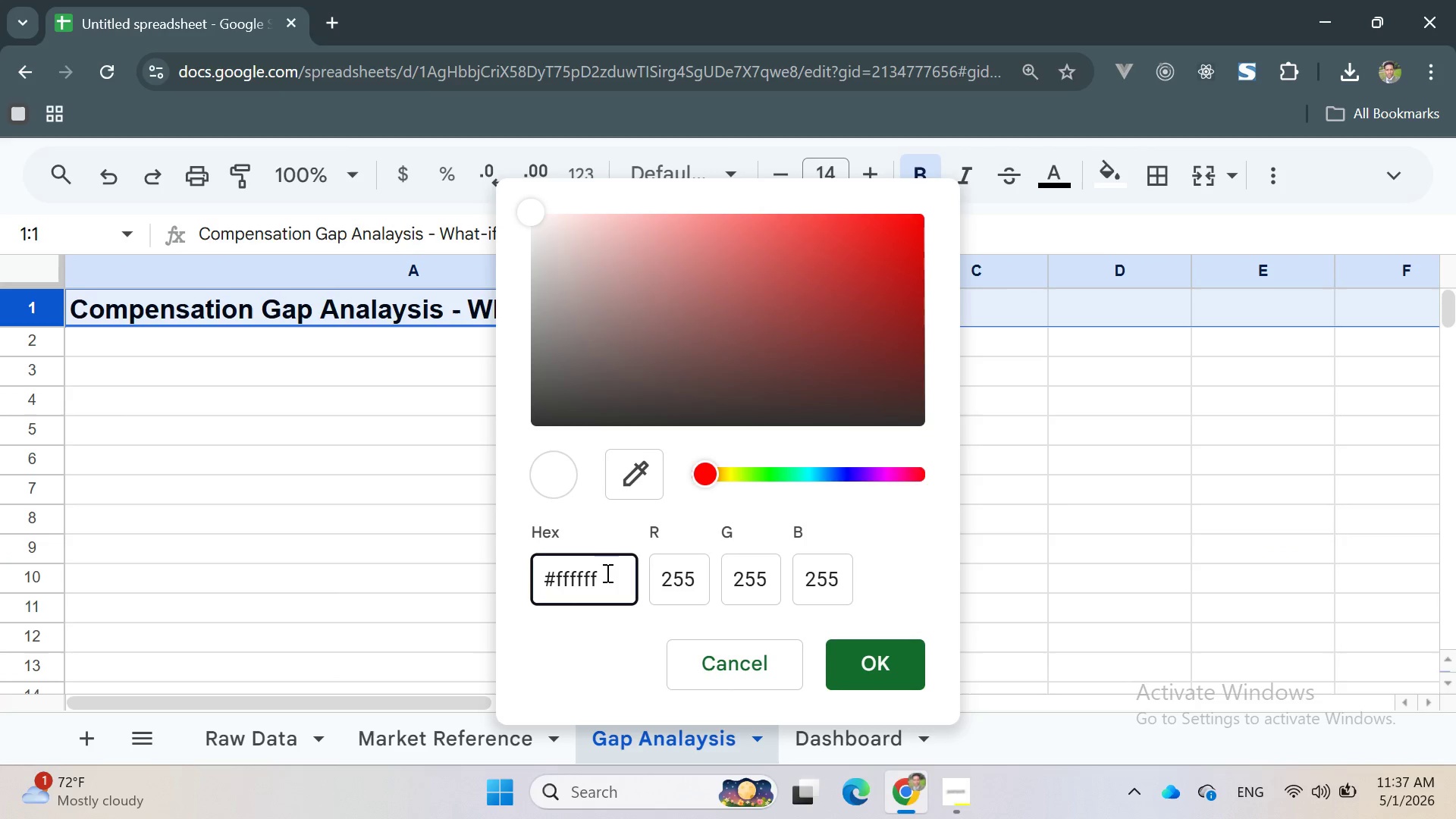 
key(Backspace)
key(Backspace)
key(Backspace)
key(Backspace)
key(Backspace)
key(Backspace)
type(1A2AB4)
 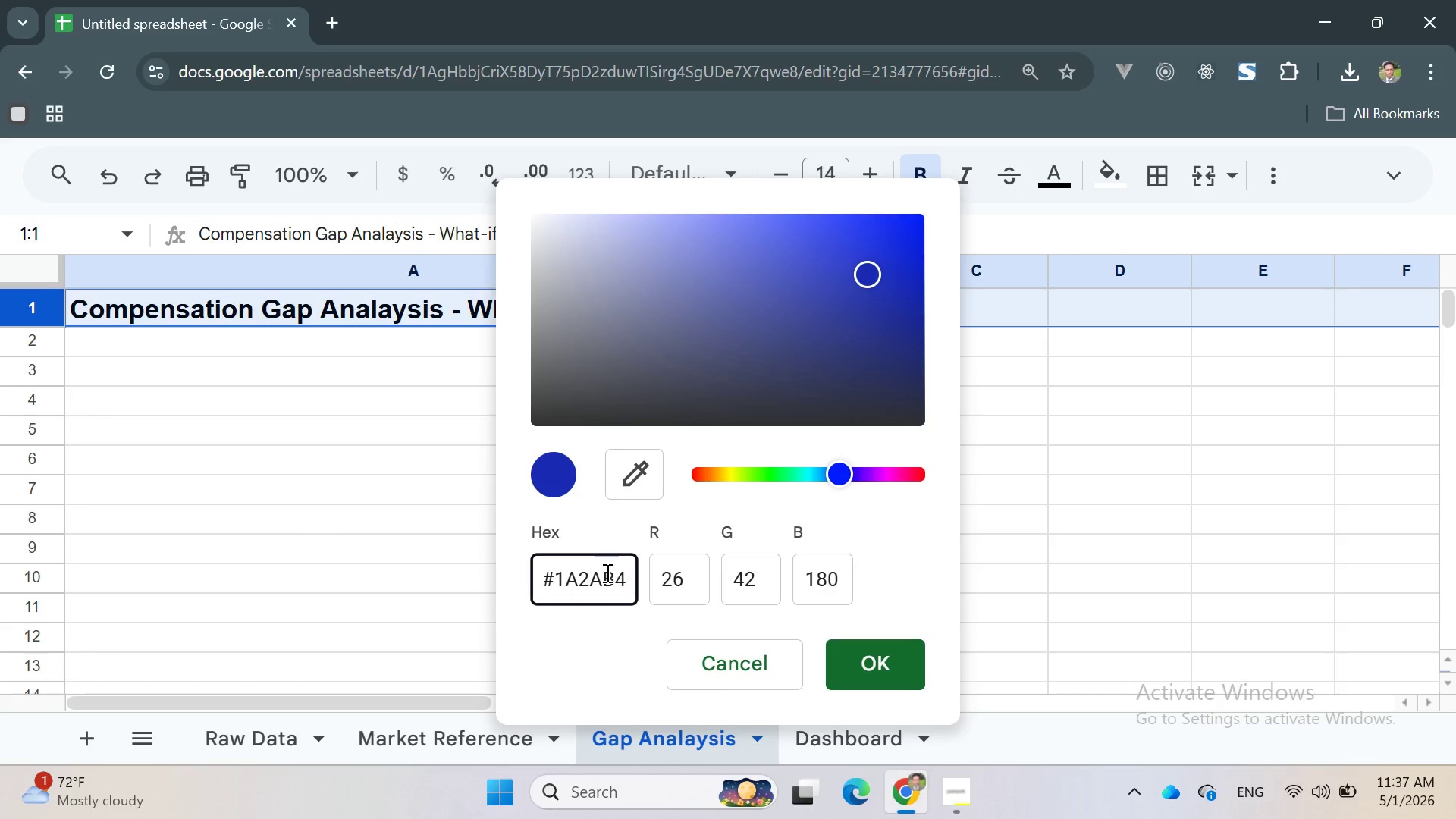 
key(Enter)
 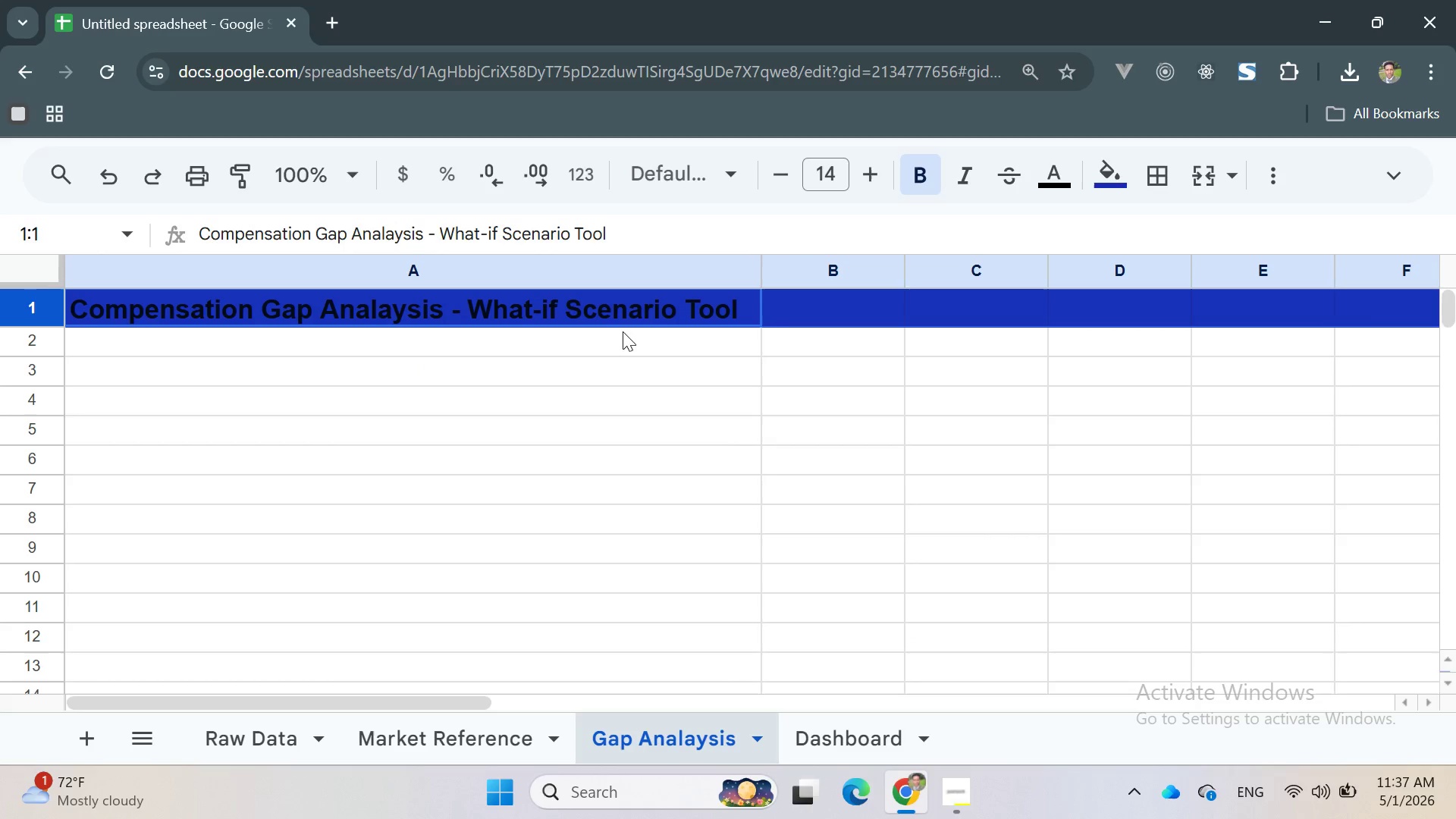 
left_click([1126, 193])
 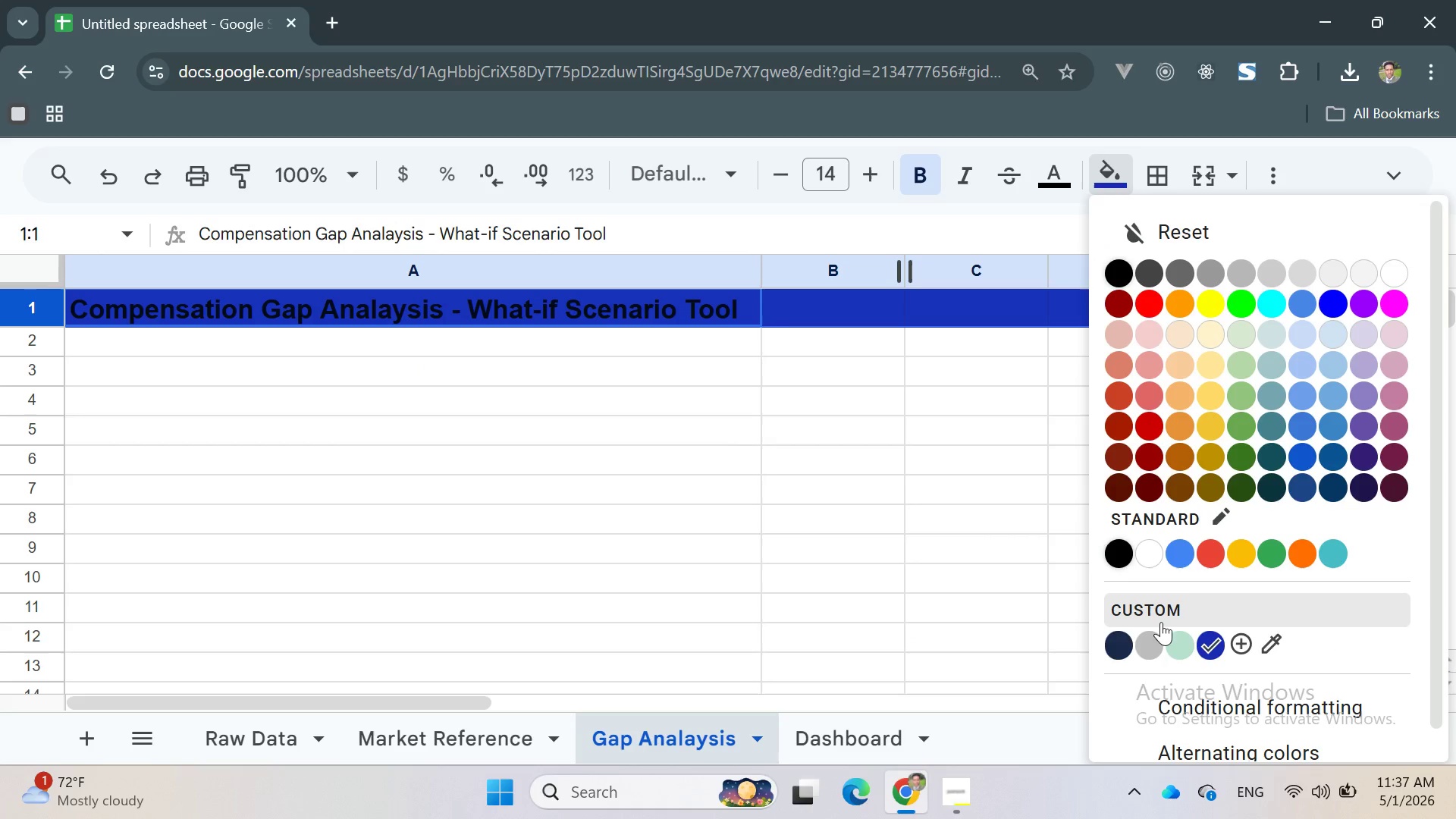 
left_click([1160, 620])
 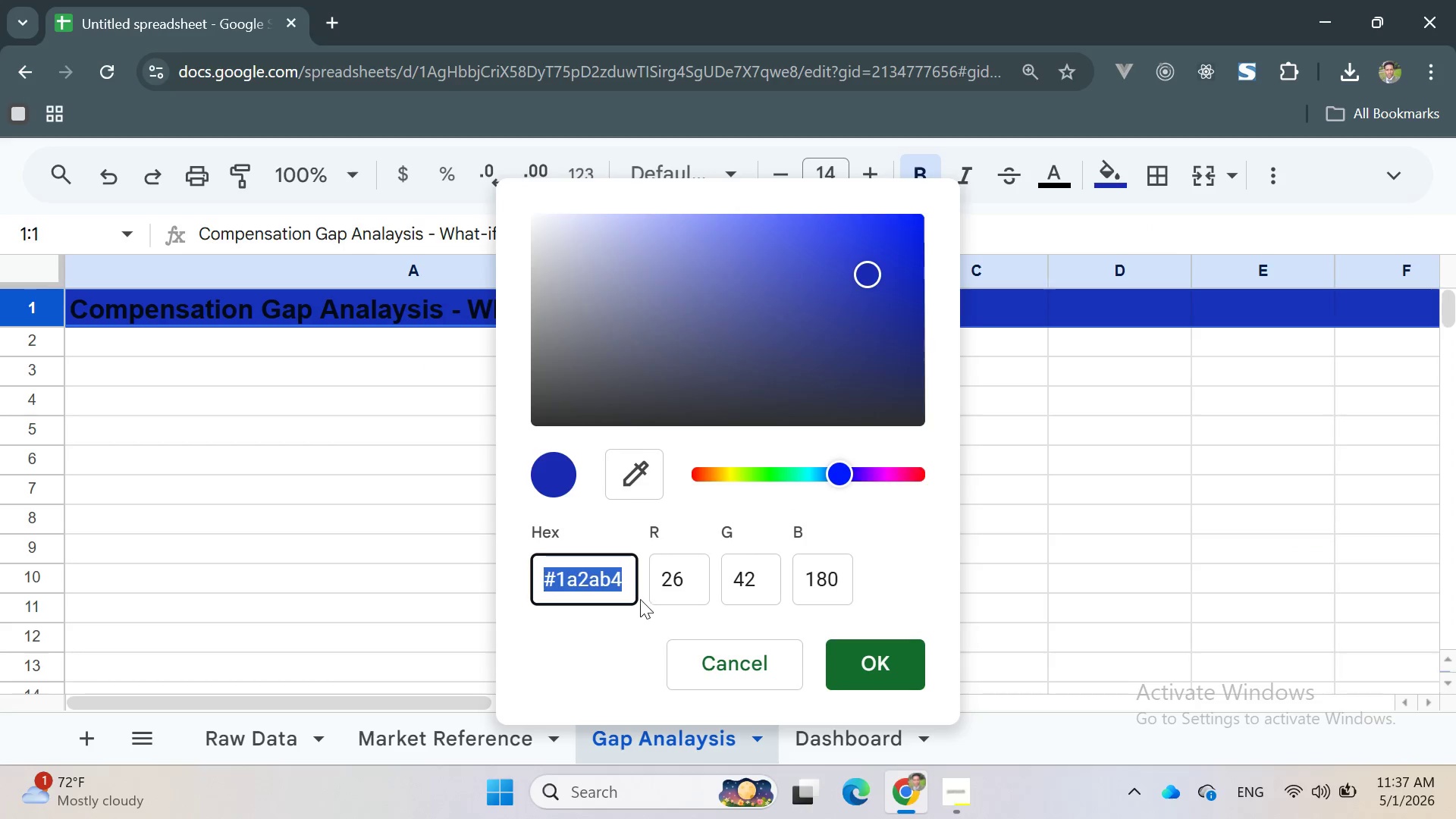 
left_click([627, 581])
 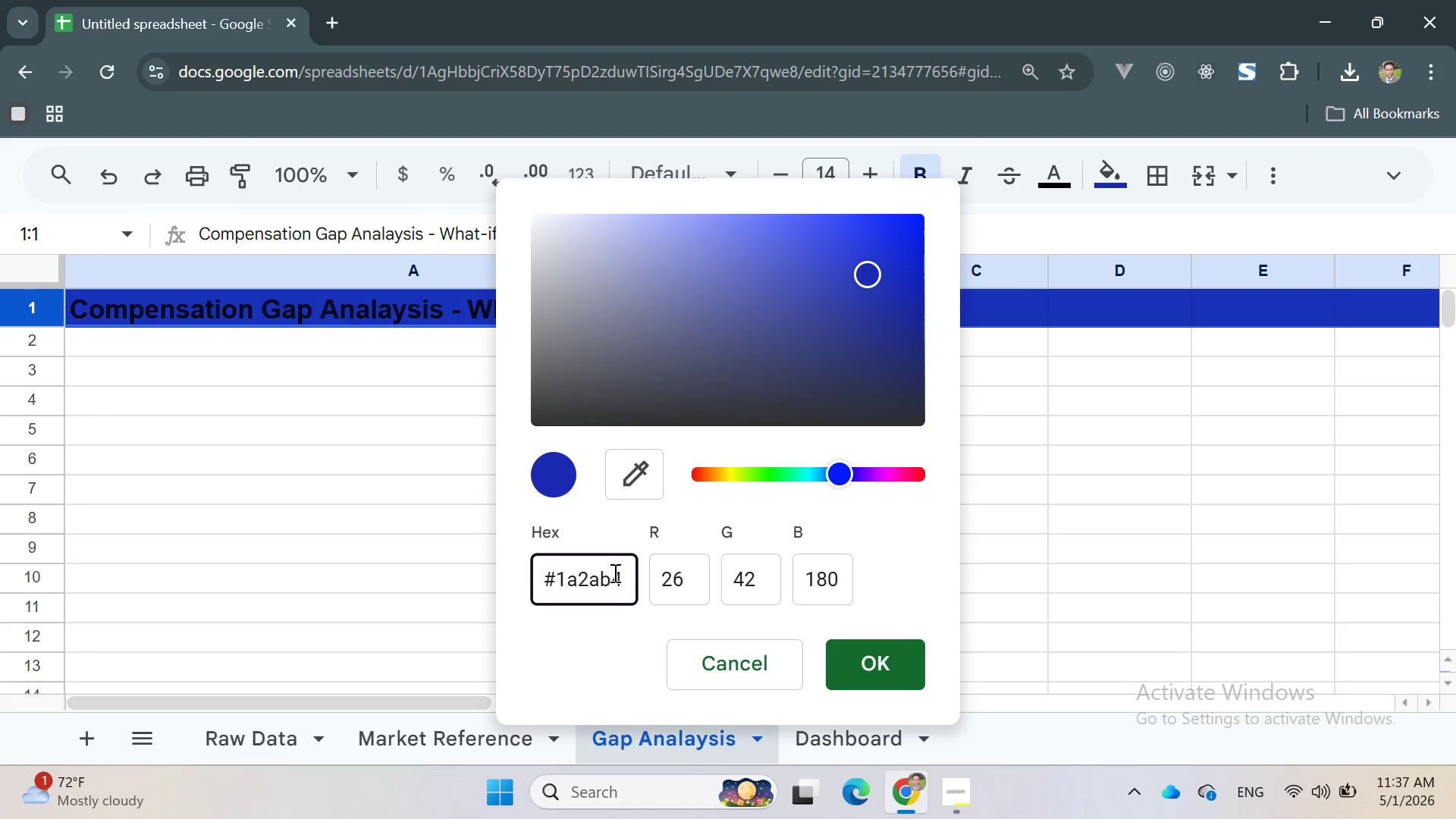 
key(Backspace)
key(Backspace)
key(Backspace)
key(Backspace)
key(Backspace)
type(a)
key(Backspace)
type(b2a4a)
key(Backspace)
key(Backspace)
key(Backspace)
key(Backspace)
key(Backspace)
key(Backspace)
key(Backspace)
type(1B)
key(Backspace)
key(Backspace)
type(#1B2A4A)
 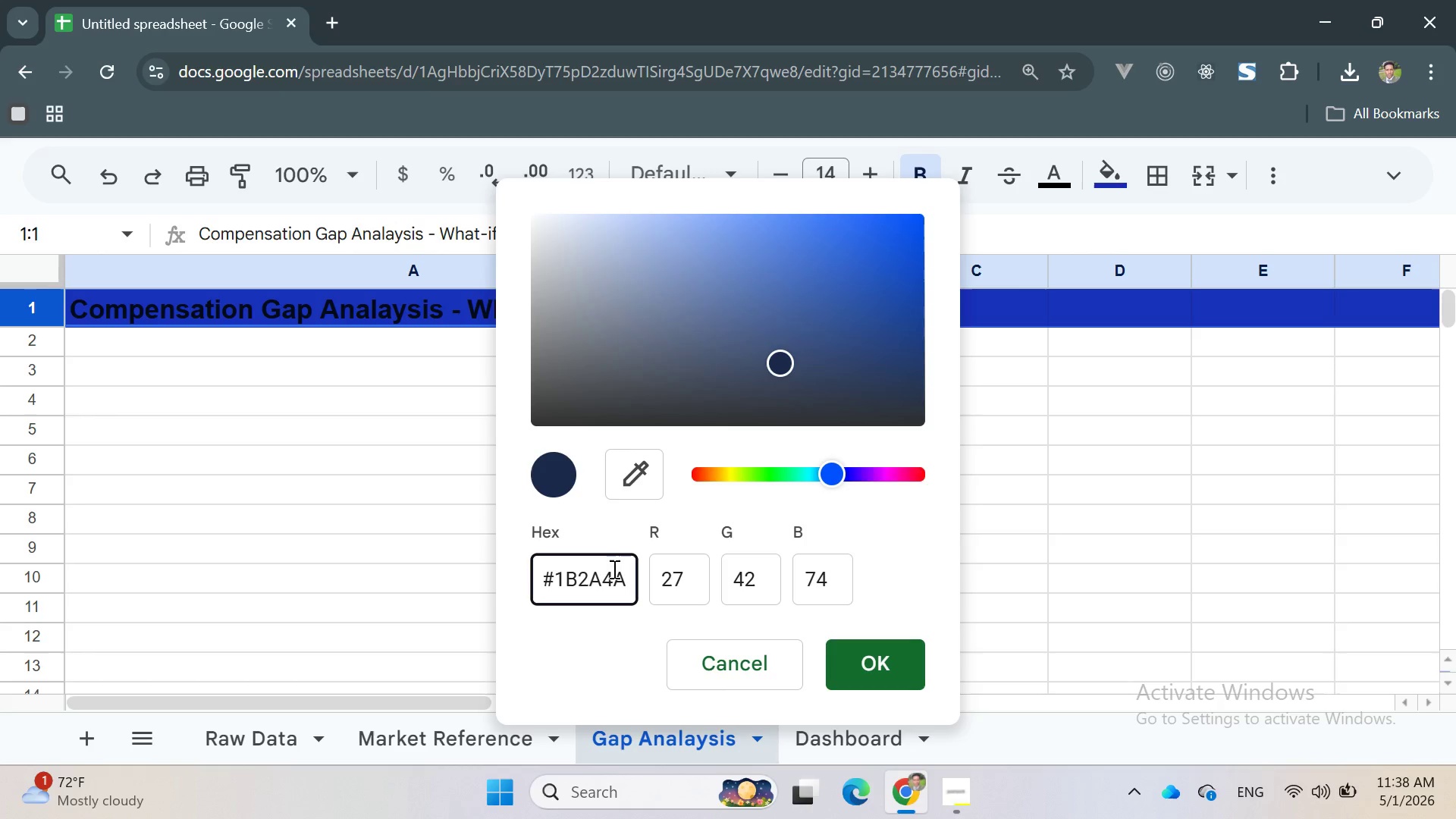 
wait(8.28)
 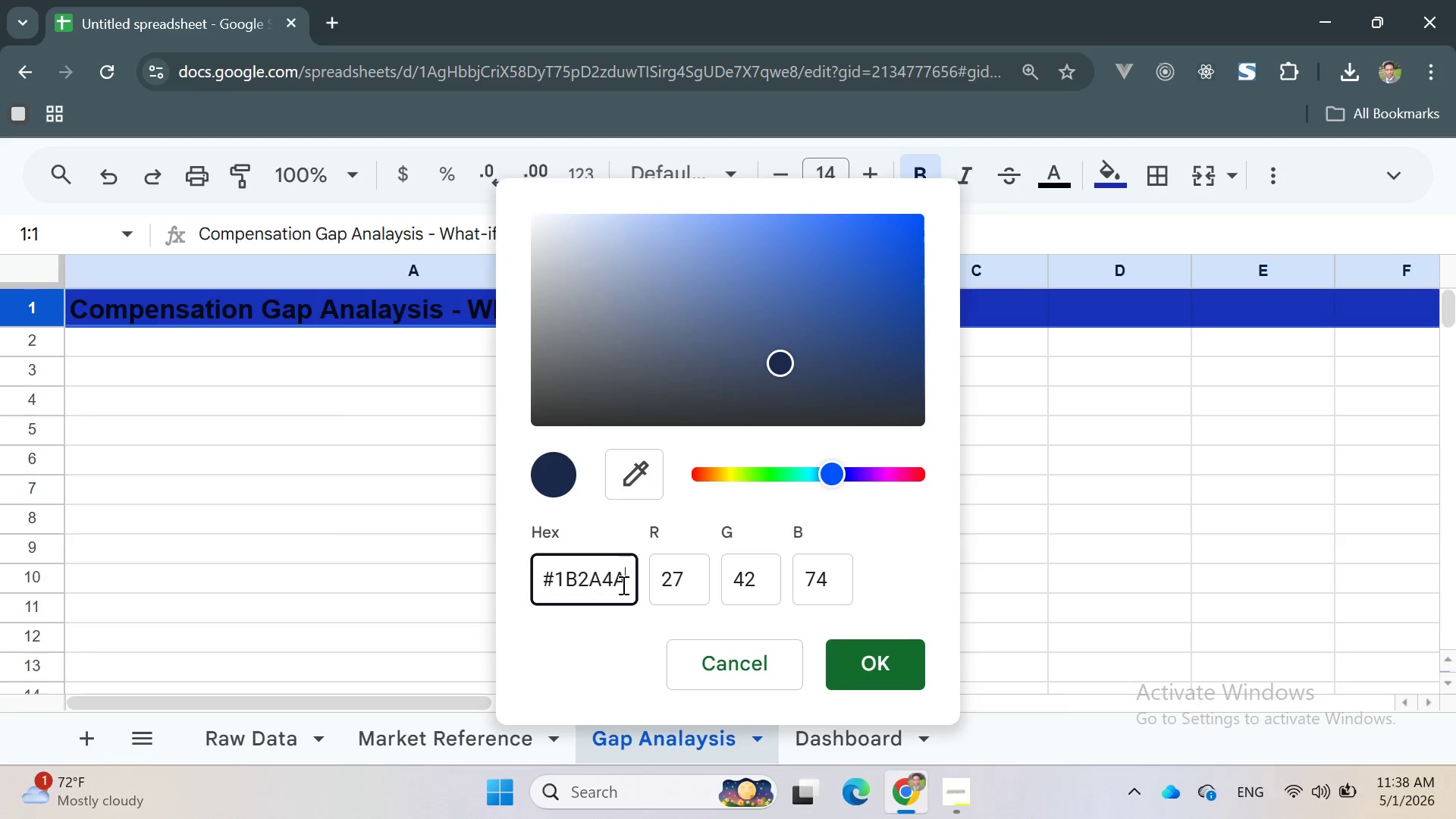 
left_click([863, 663])
 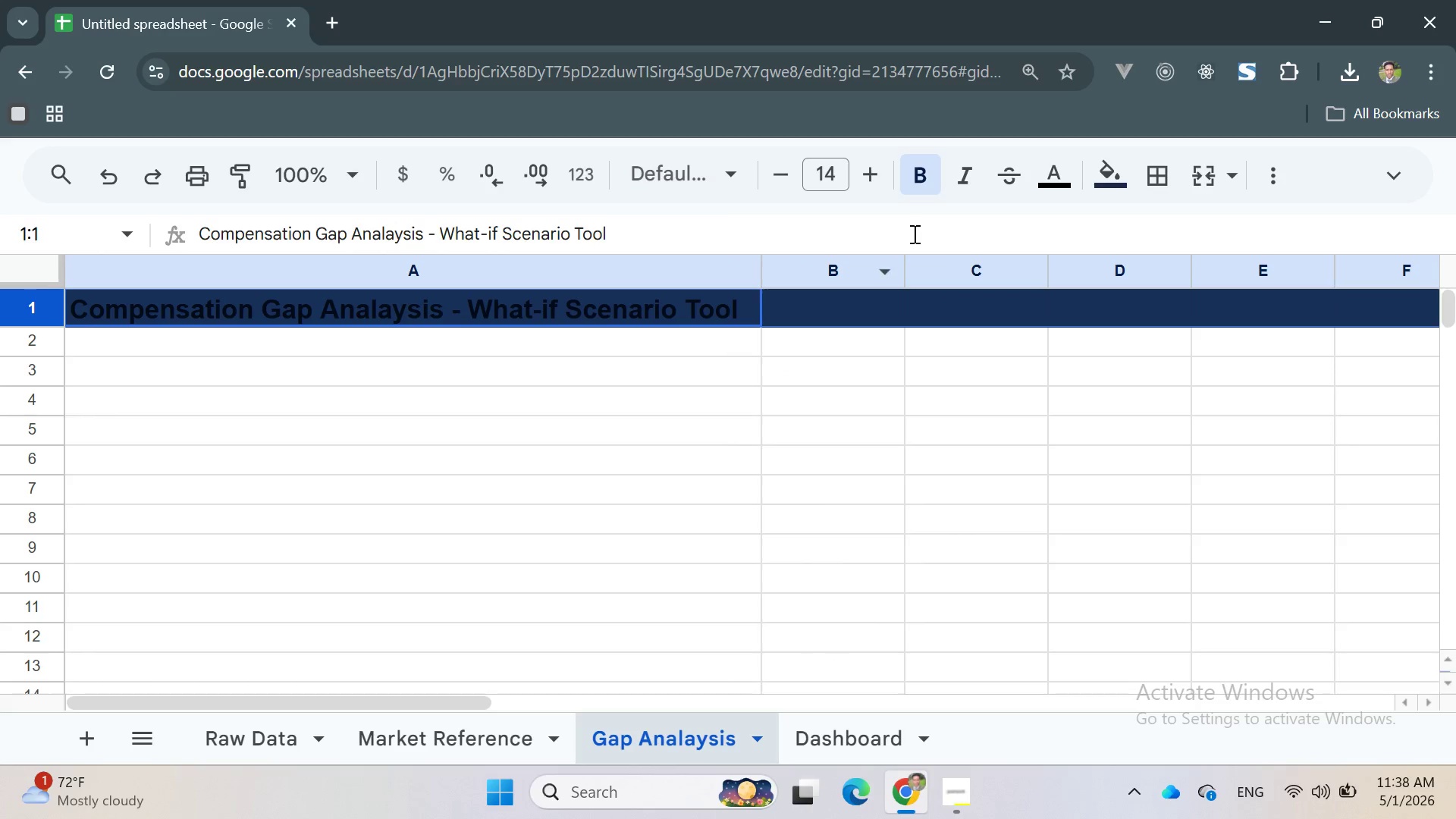 
left_click([1062, 183])
 